 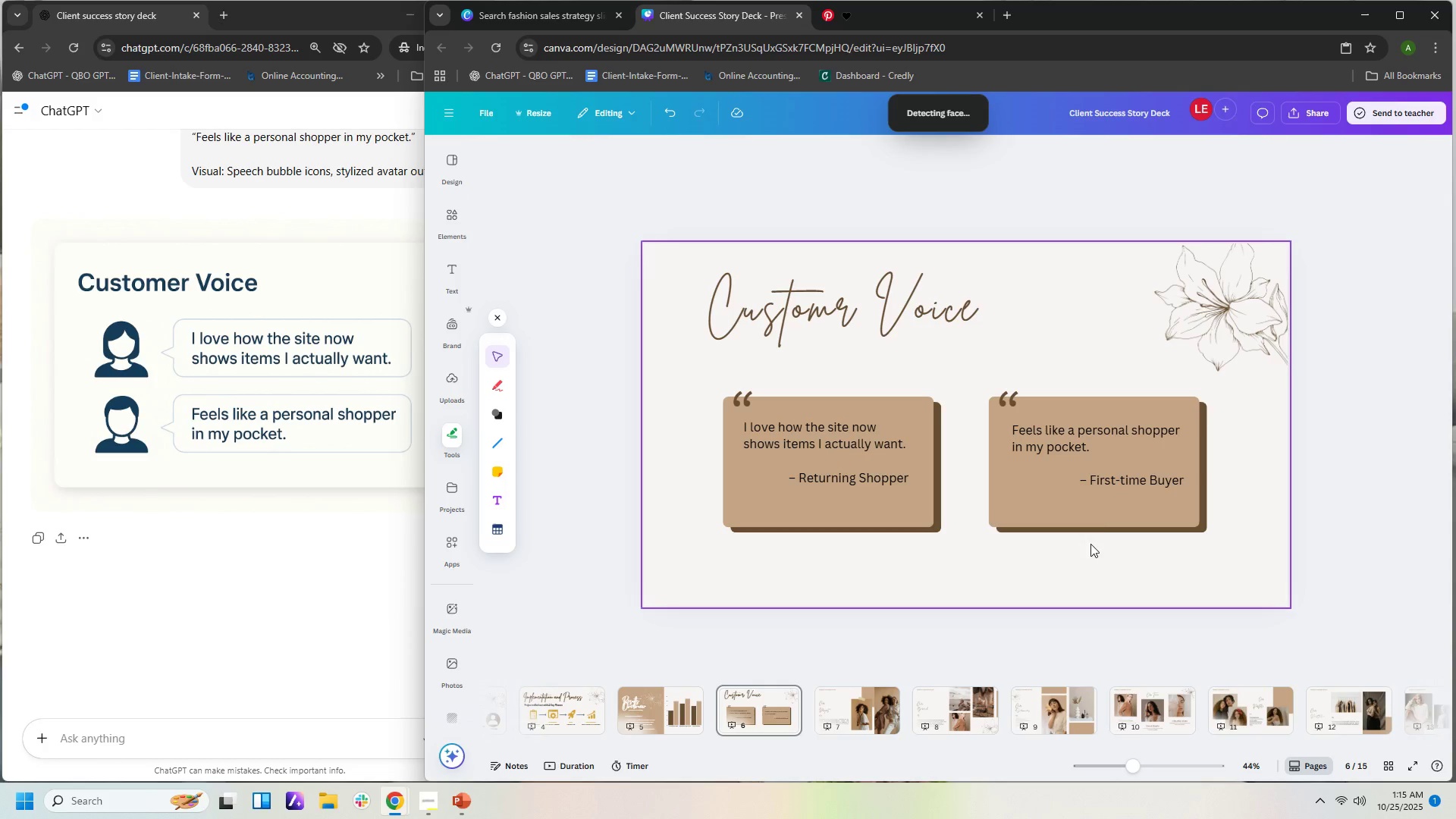 
double_click([847, 307])
 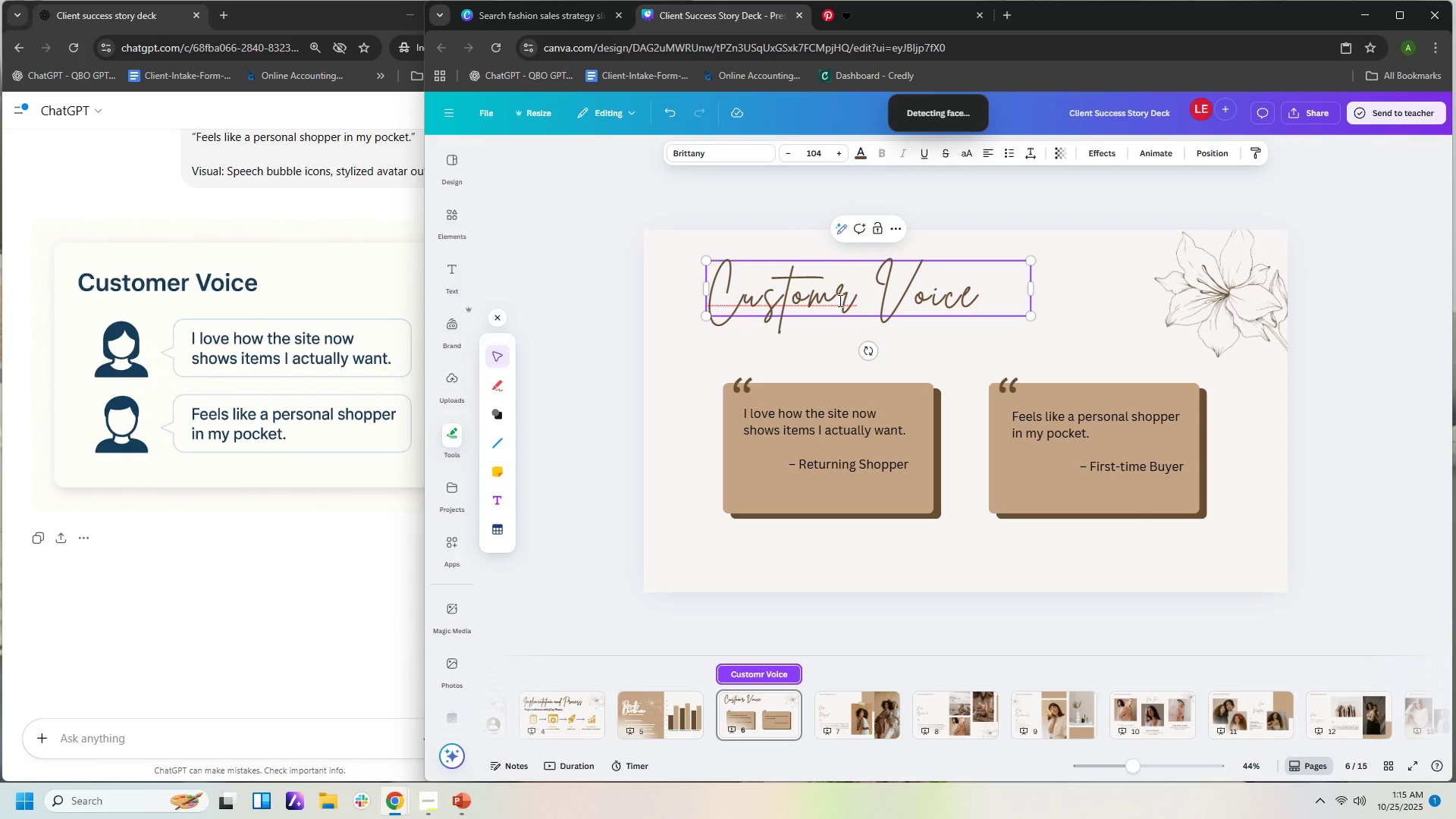 
key(ArrowLeft)
 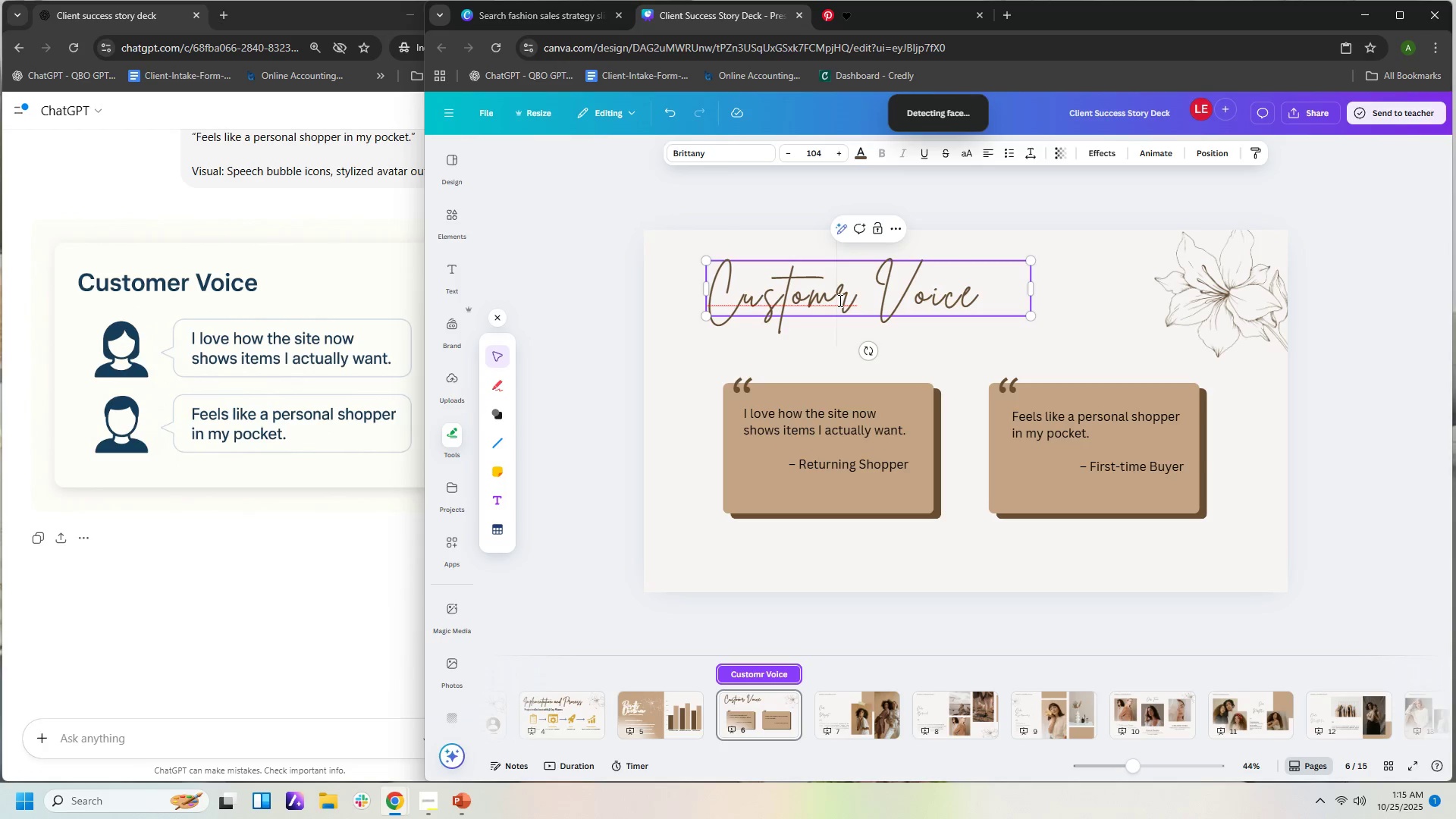 
key(ArrowLeft)
 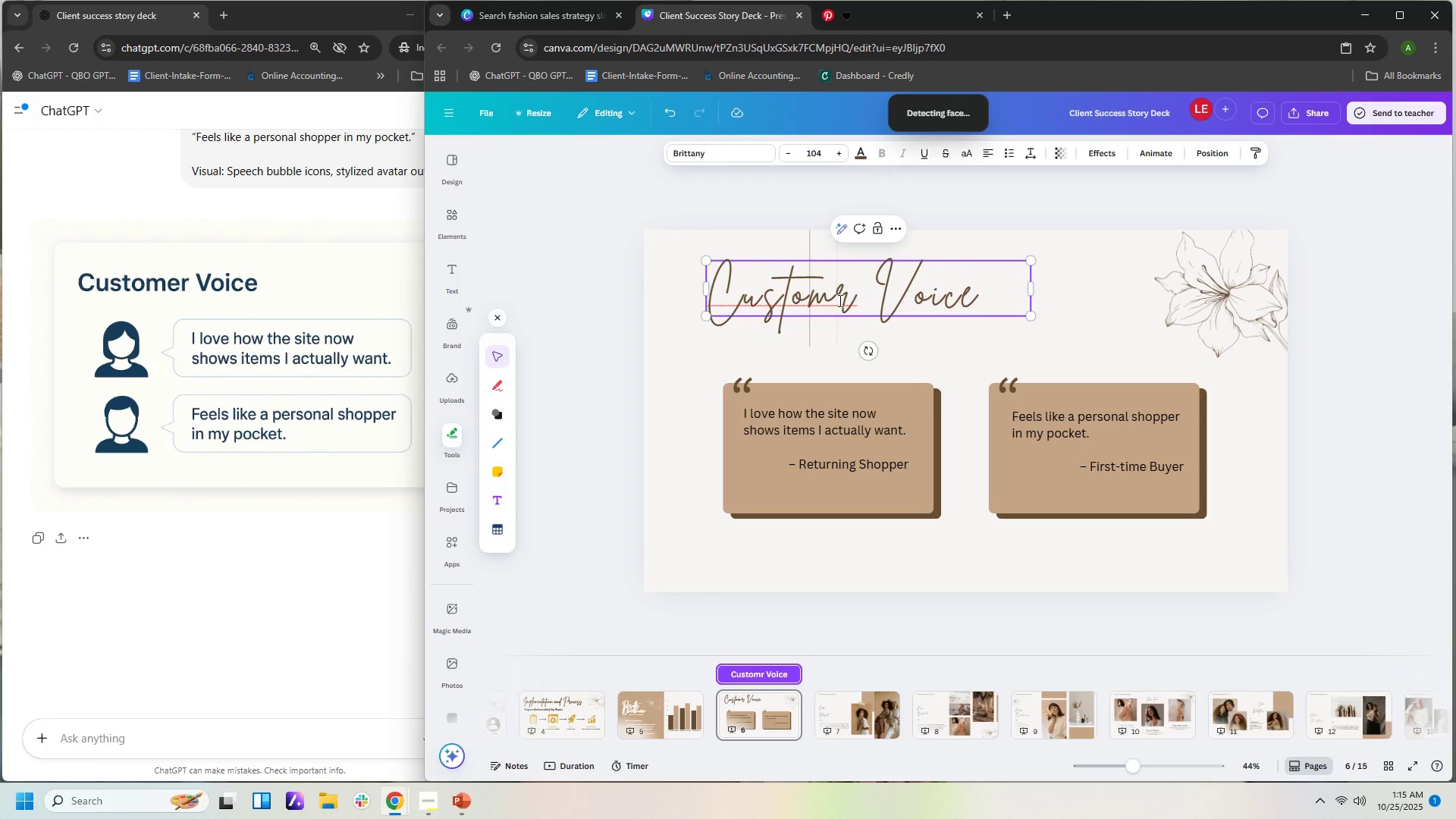 
key(ArrowRight)
 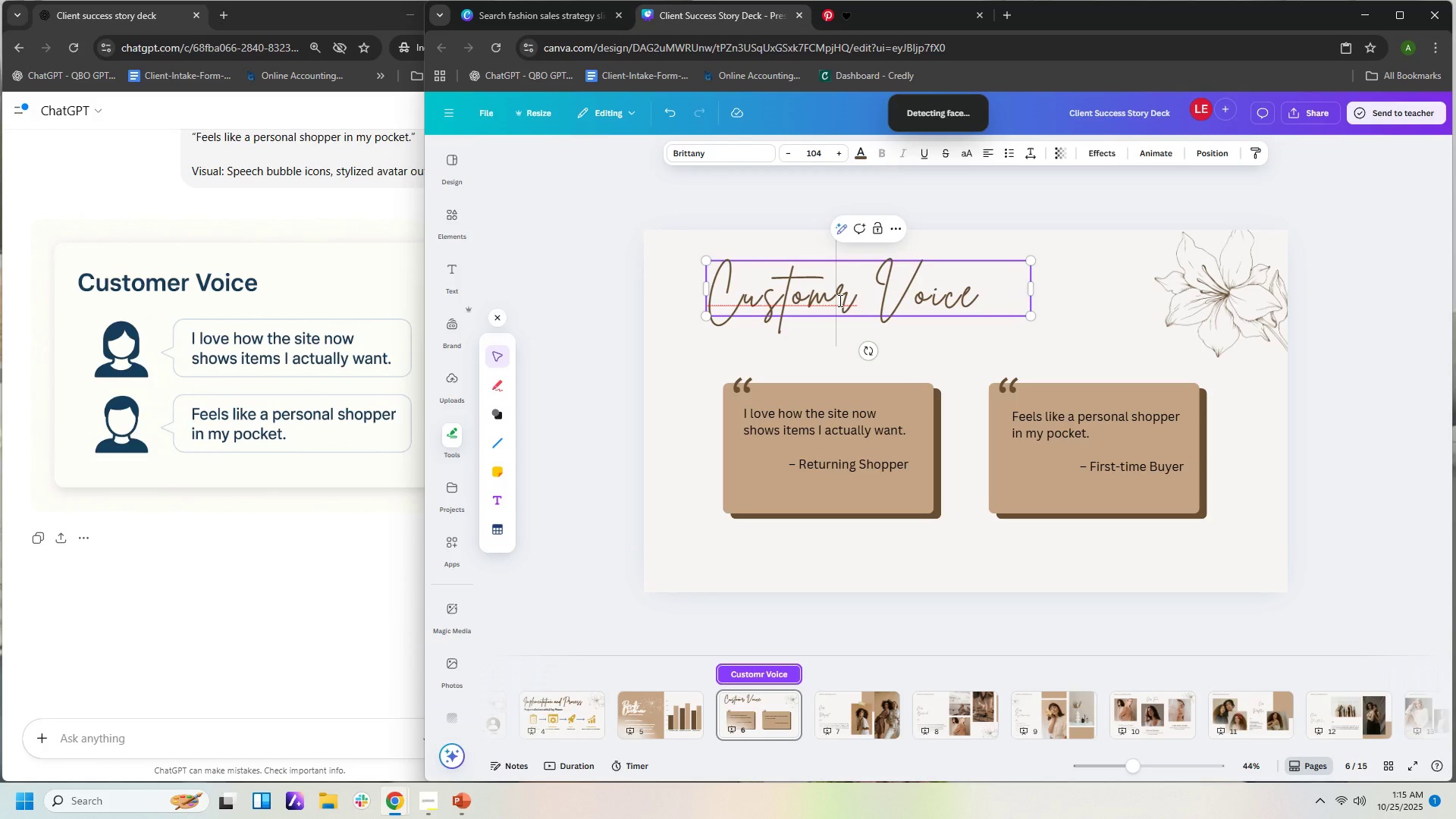 
key(R)
 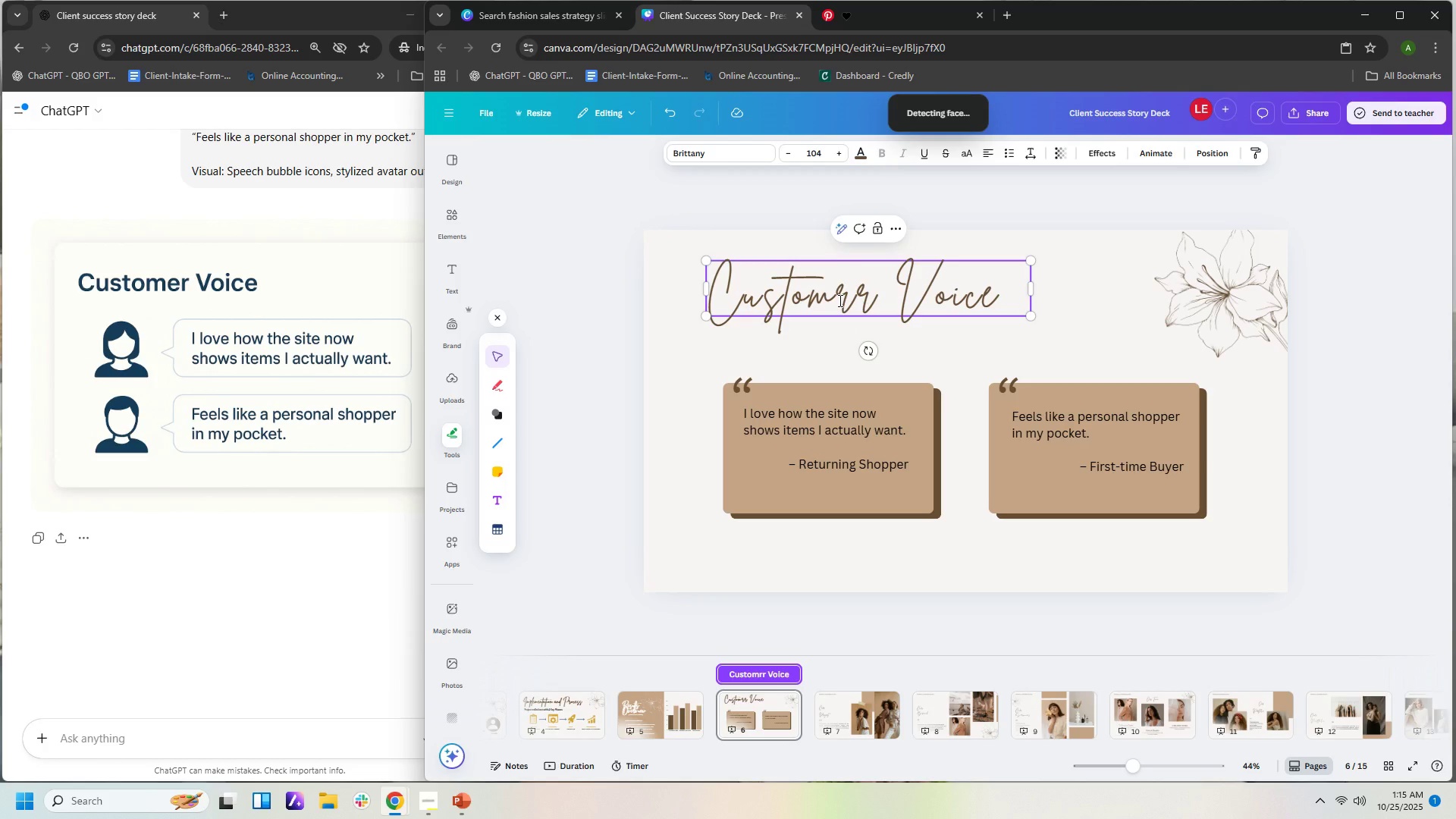 
key(Backspace)
 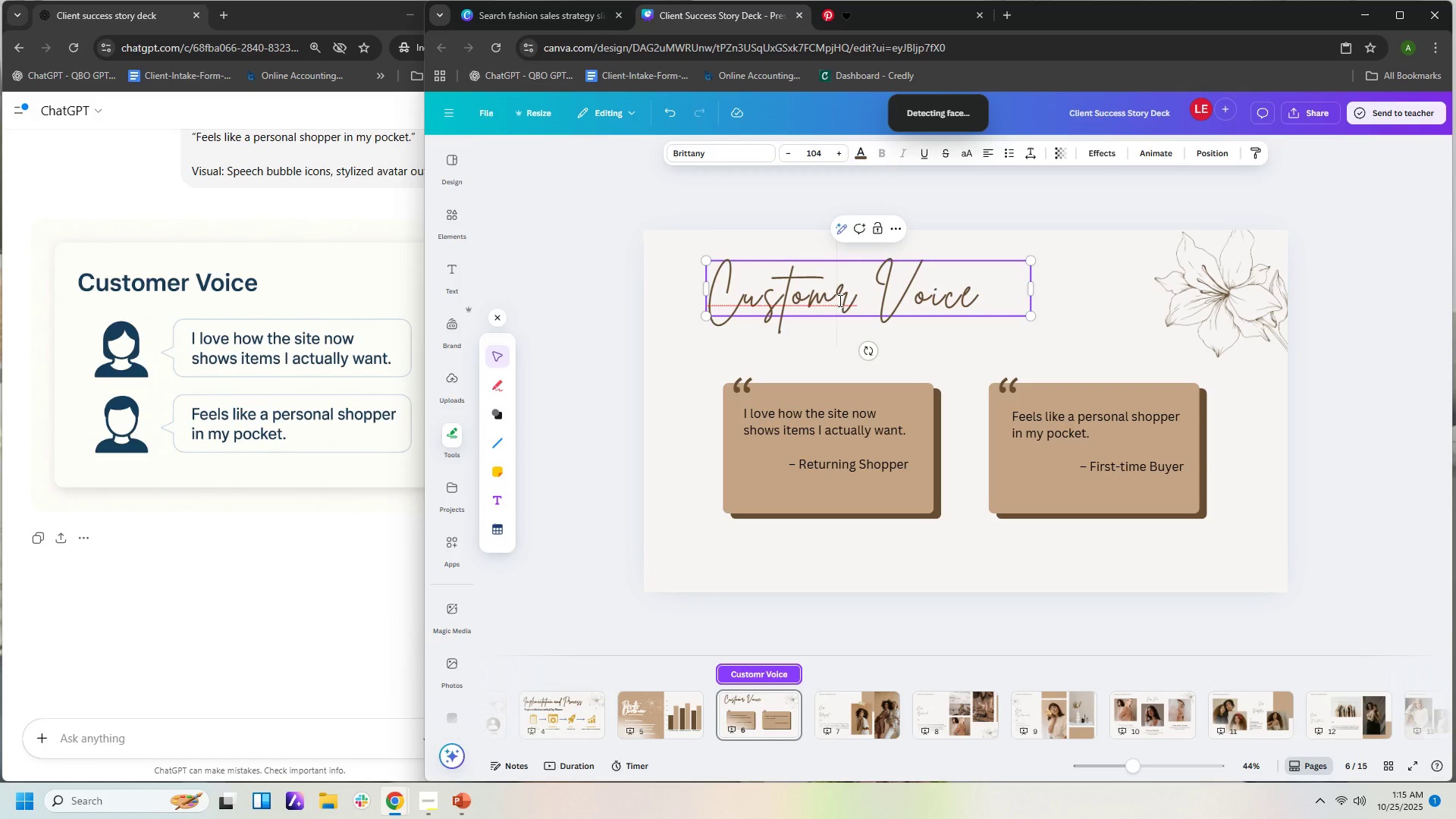 
key(E)
 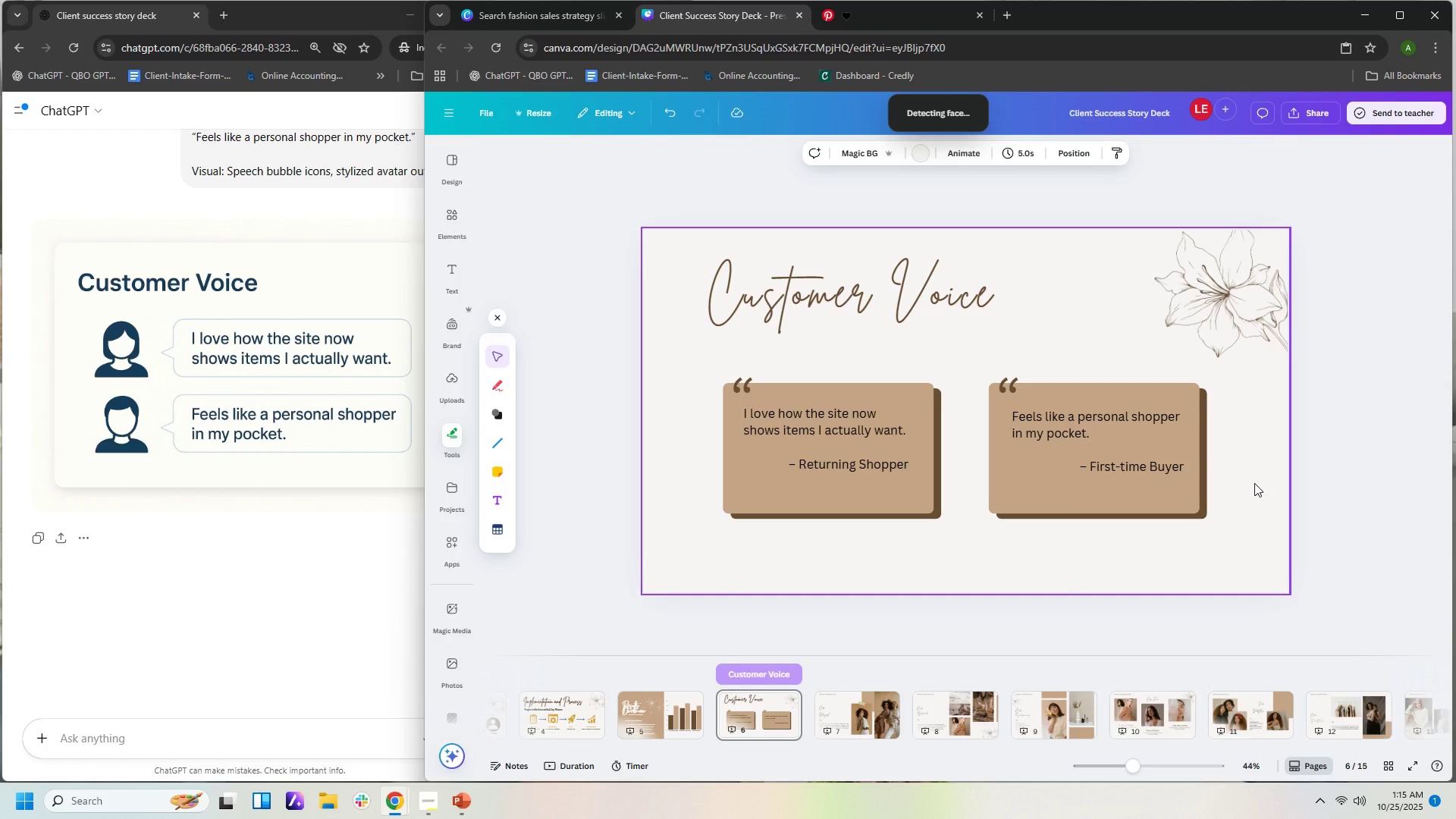 
wait(16.33)
 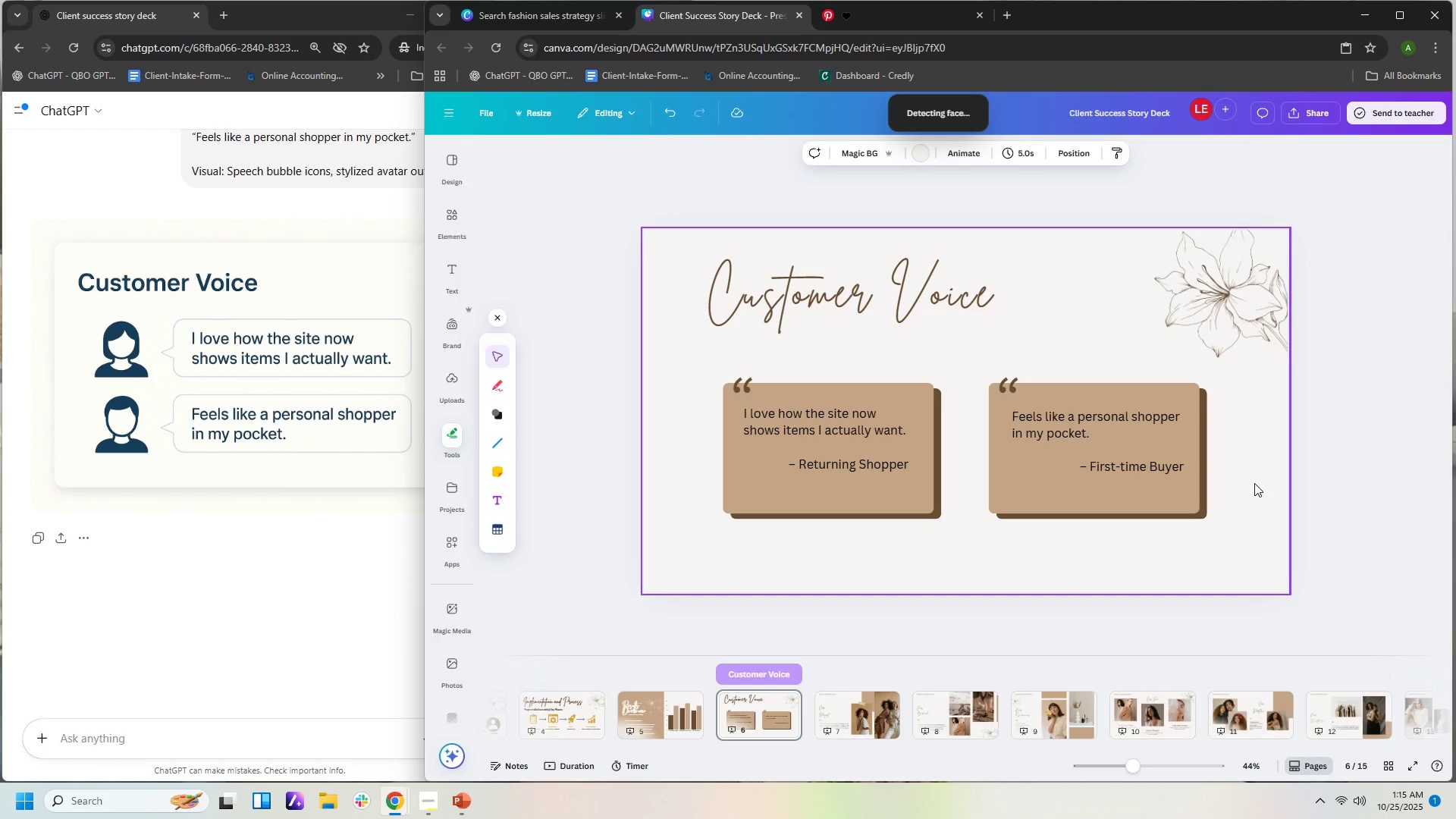 
left_click([1268, 535])
 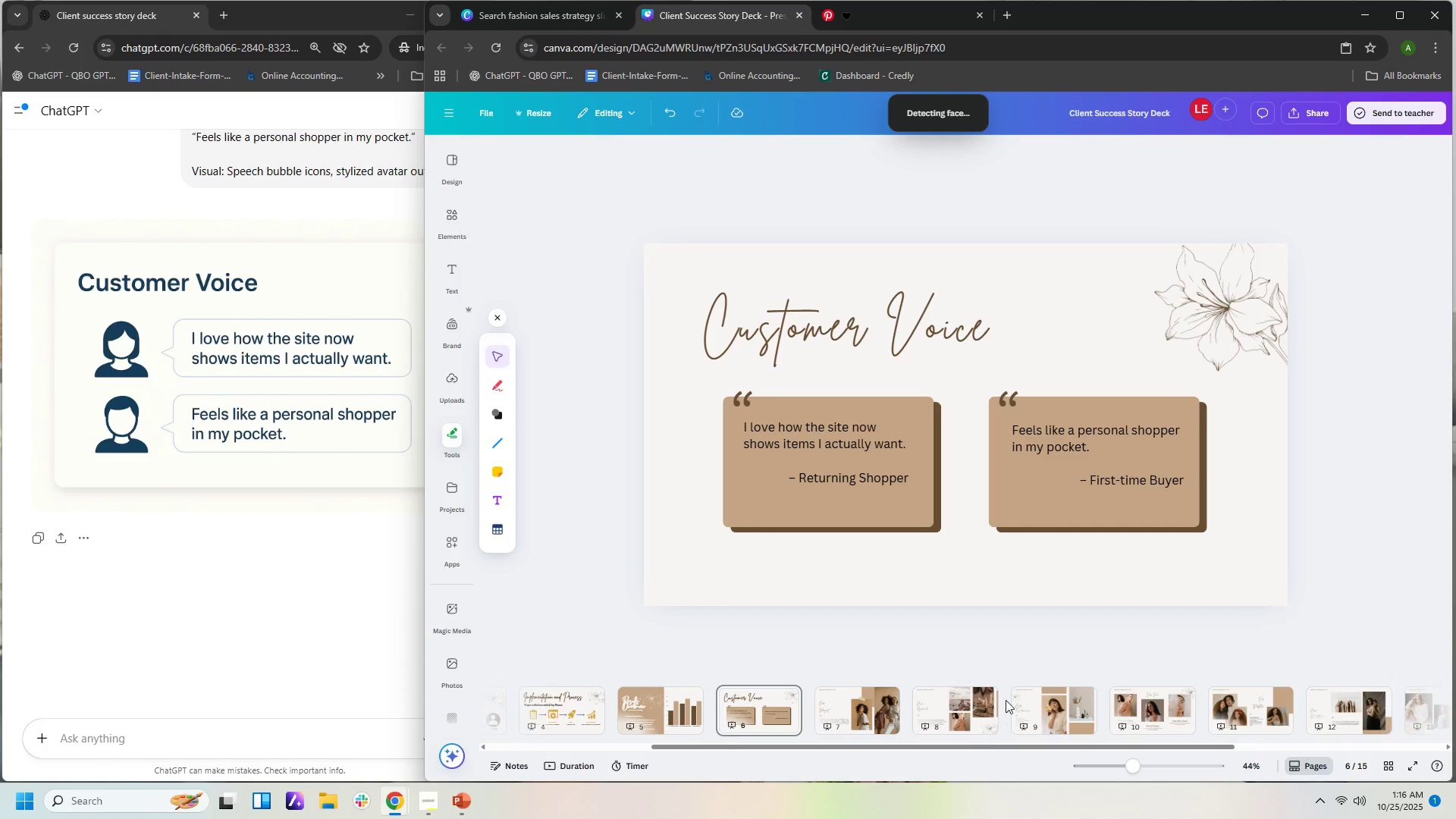 
left_click([842, 714])
 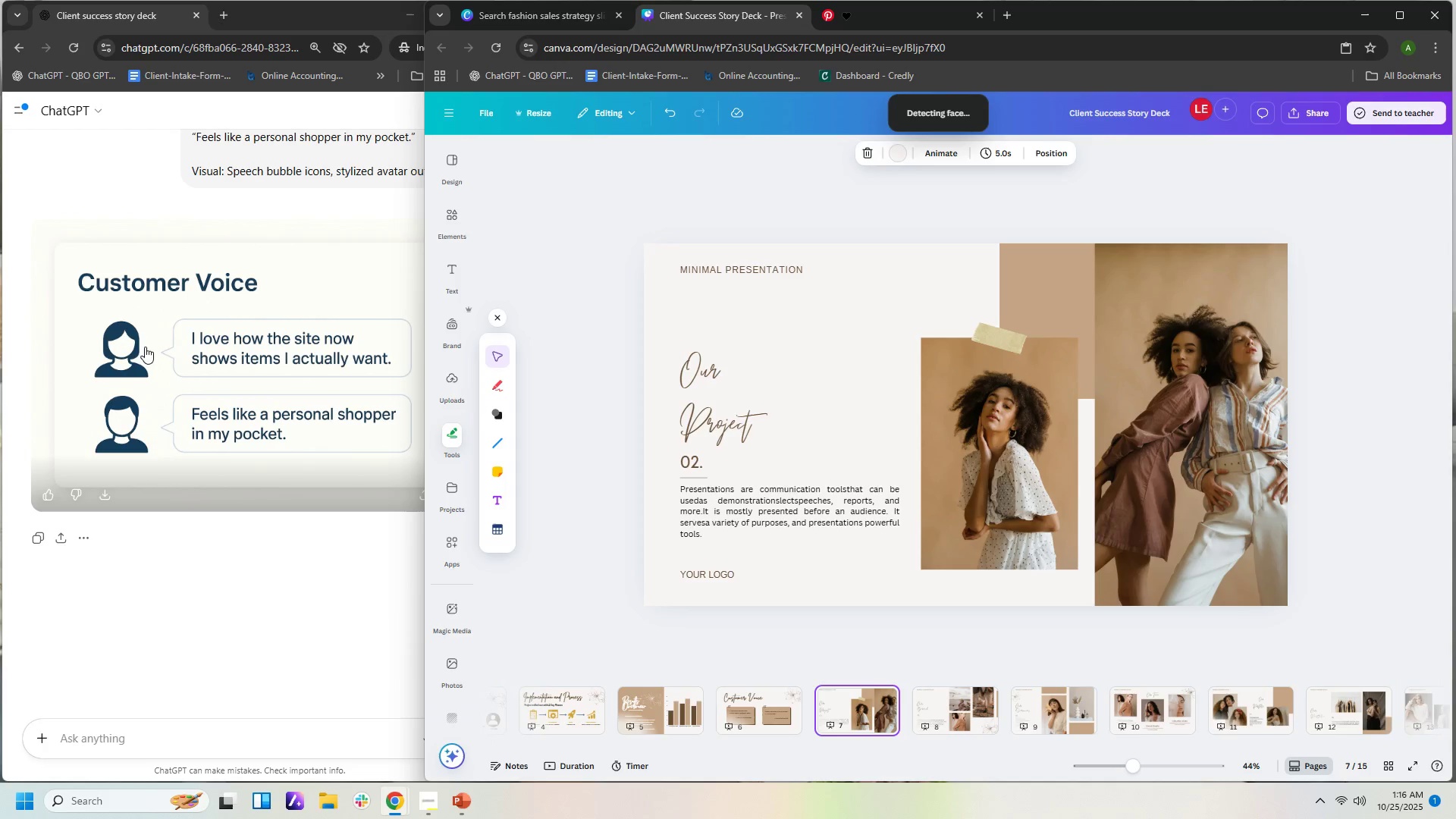 
wait(10.71)
 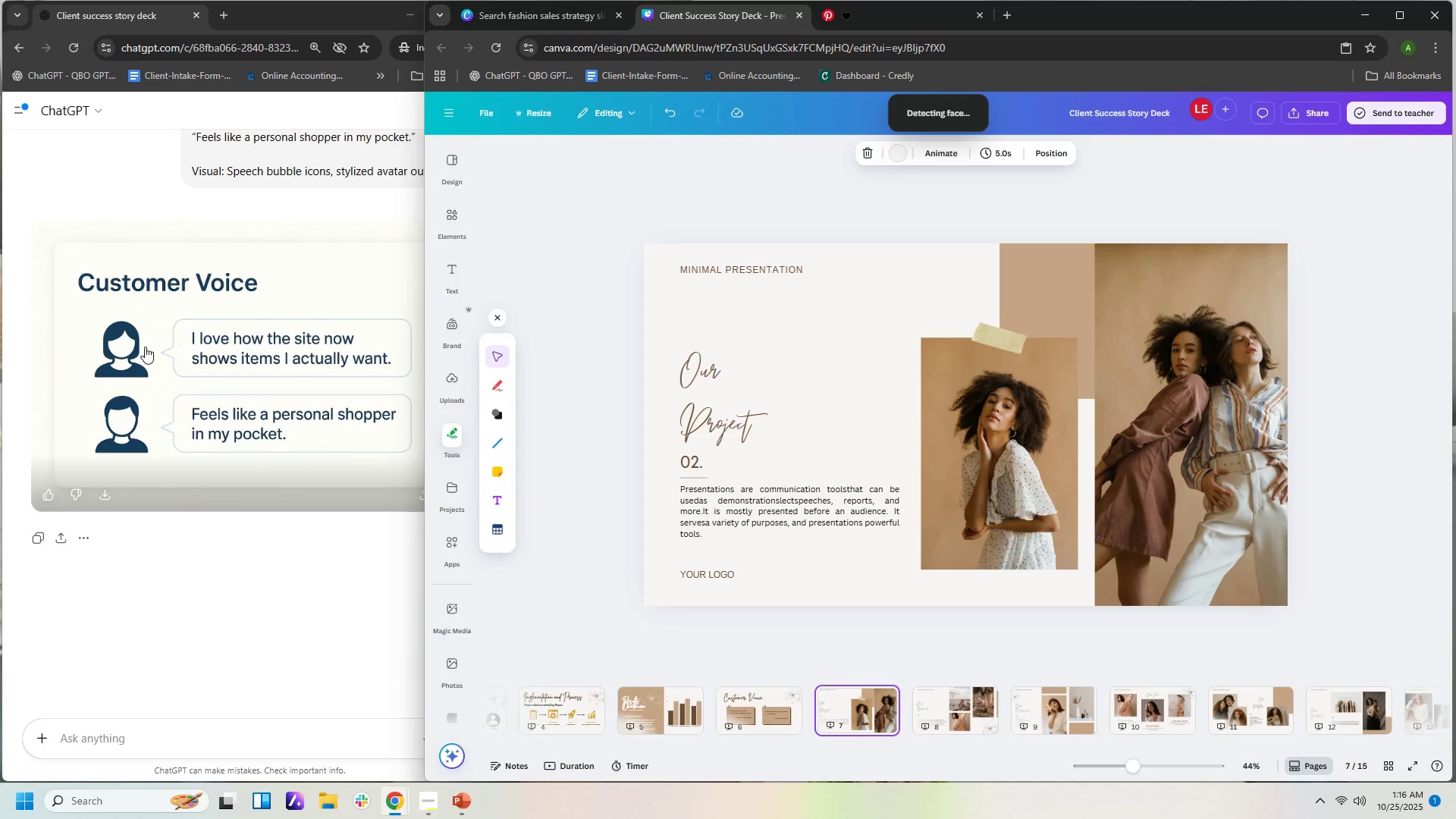 
left_click([781, 717])
 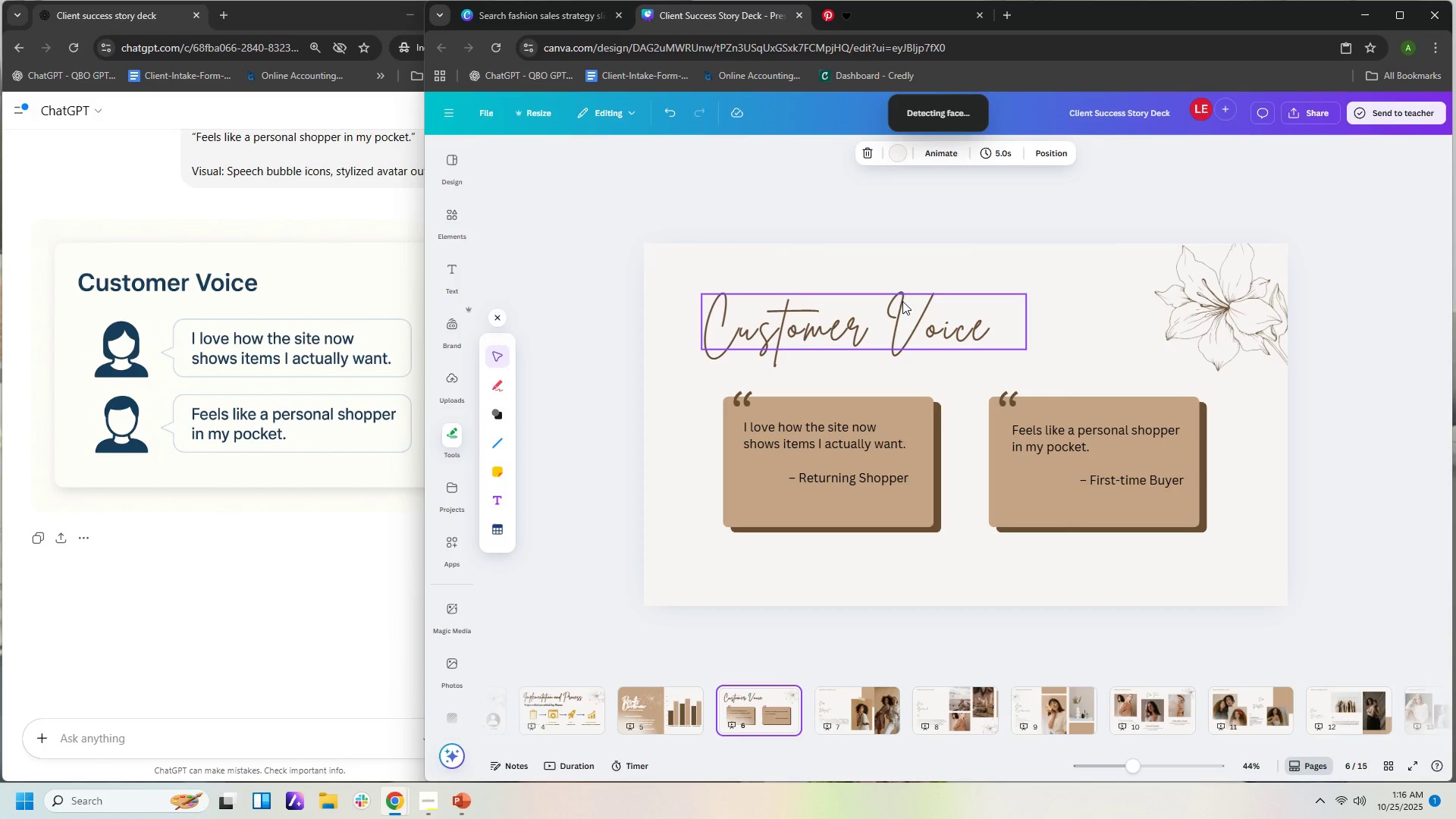 
left_click([907, 16])
 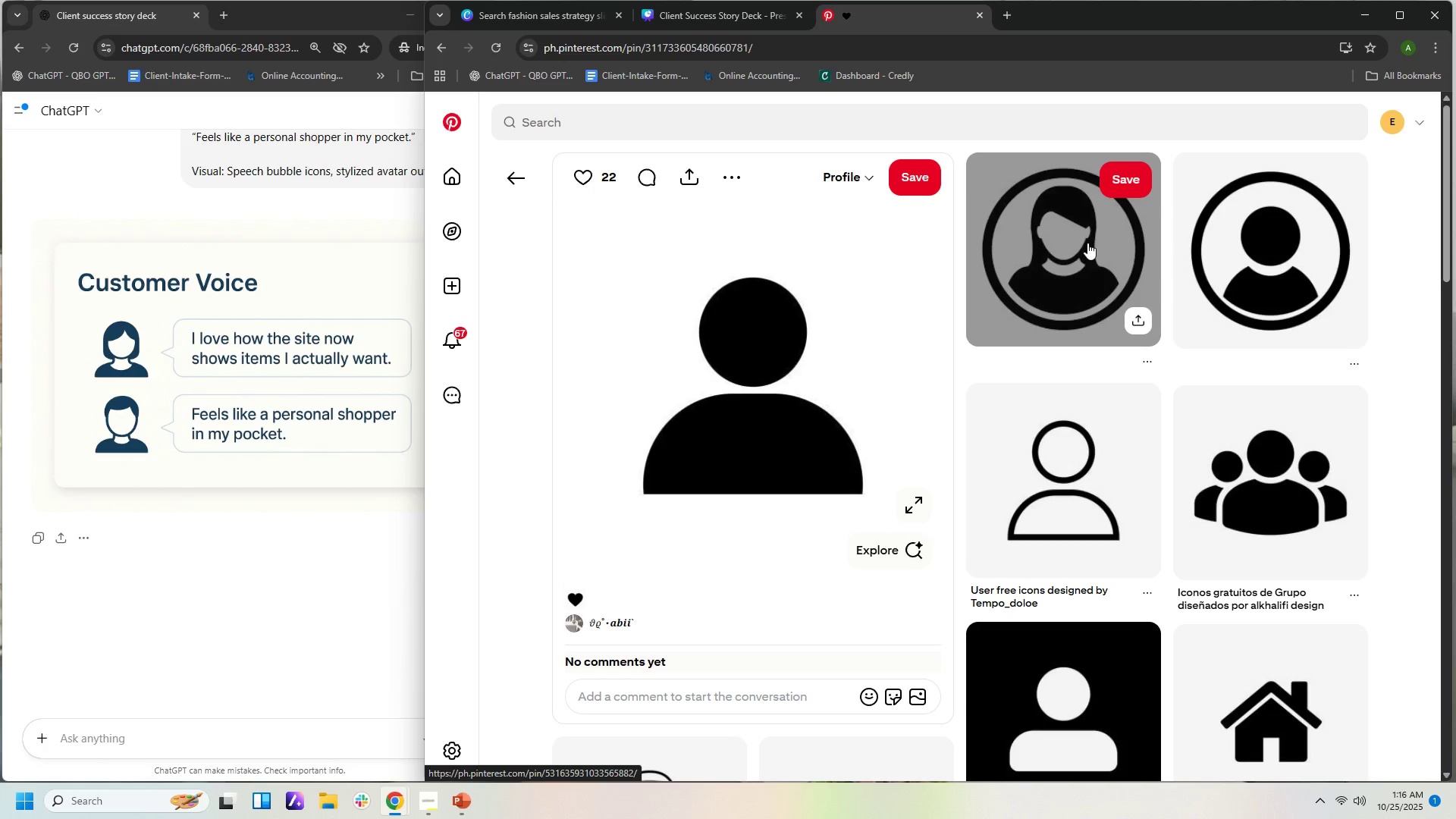 
left_click([1087, 243])
 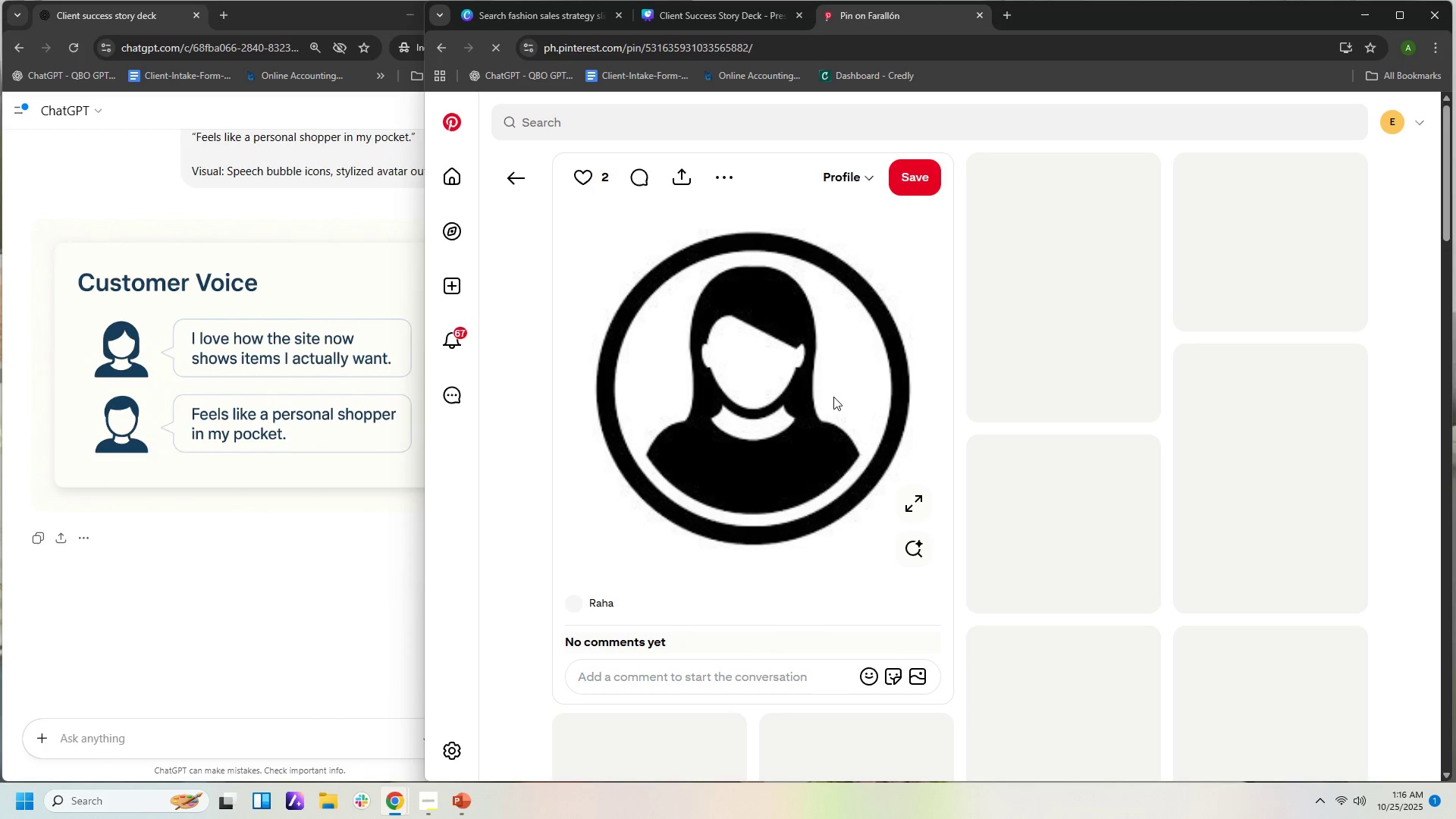 
mouse_move([852, 367])
 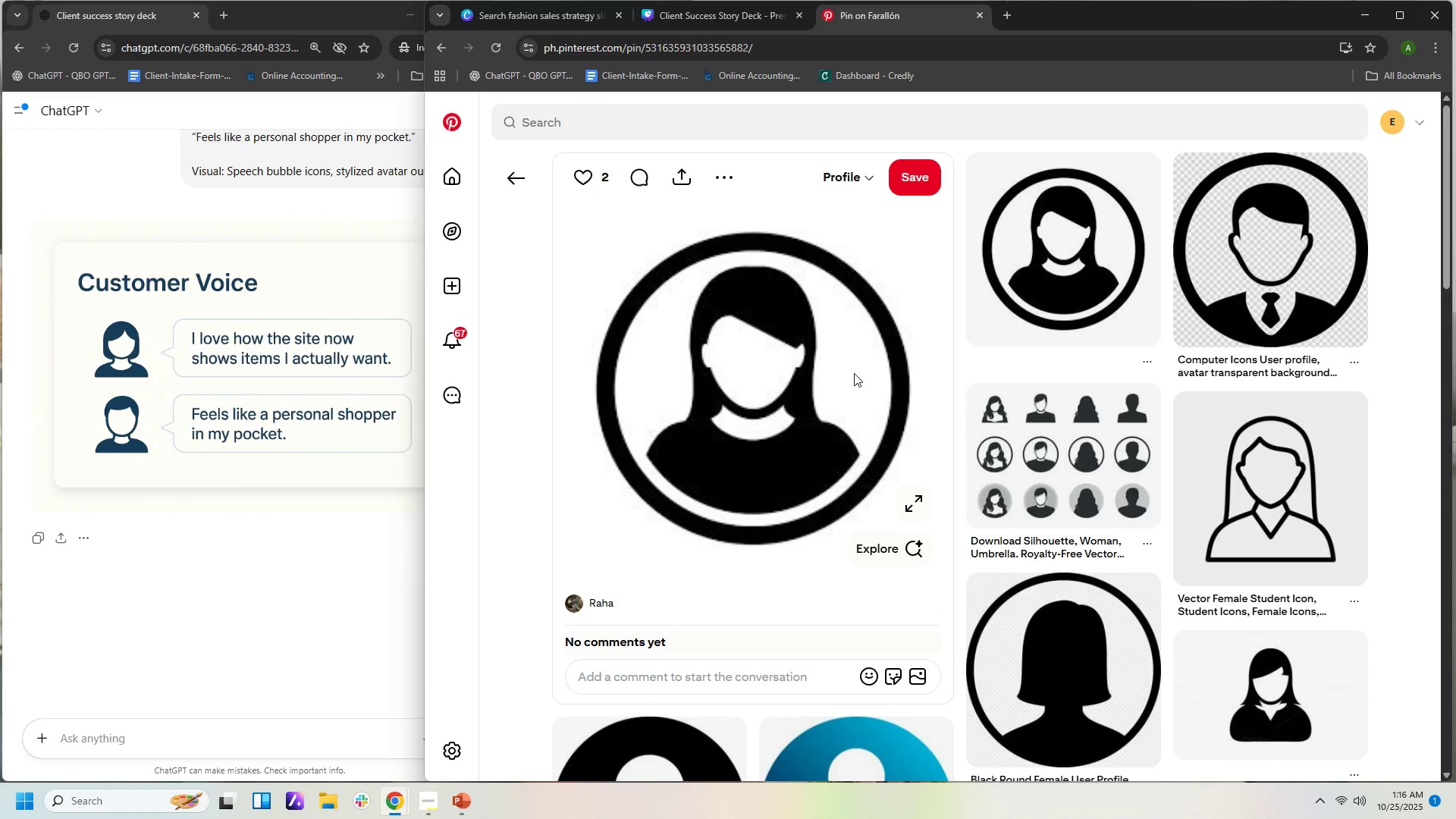 
right_click([854, 373])
 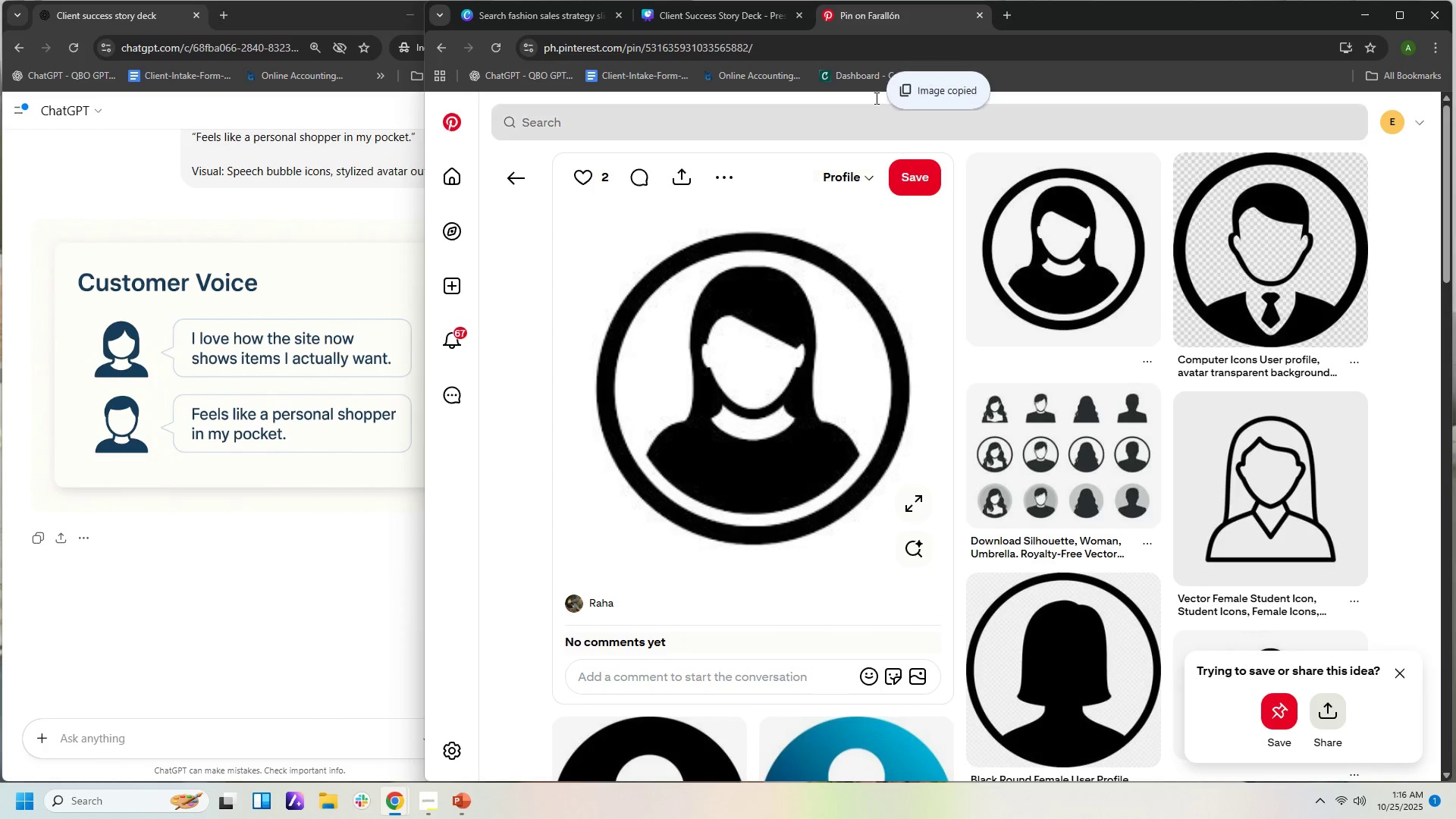 
left_click([737, 17])
 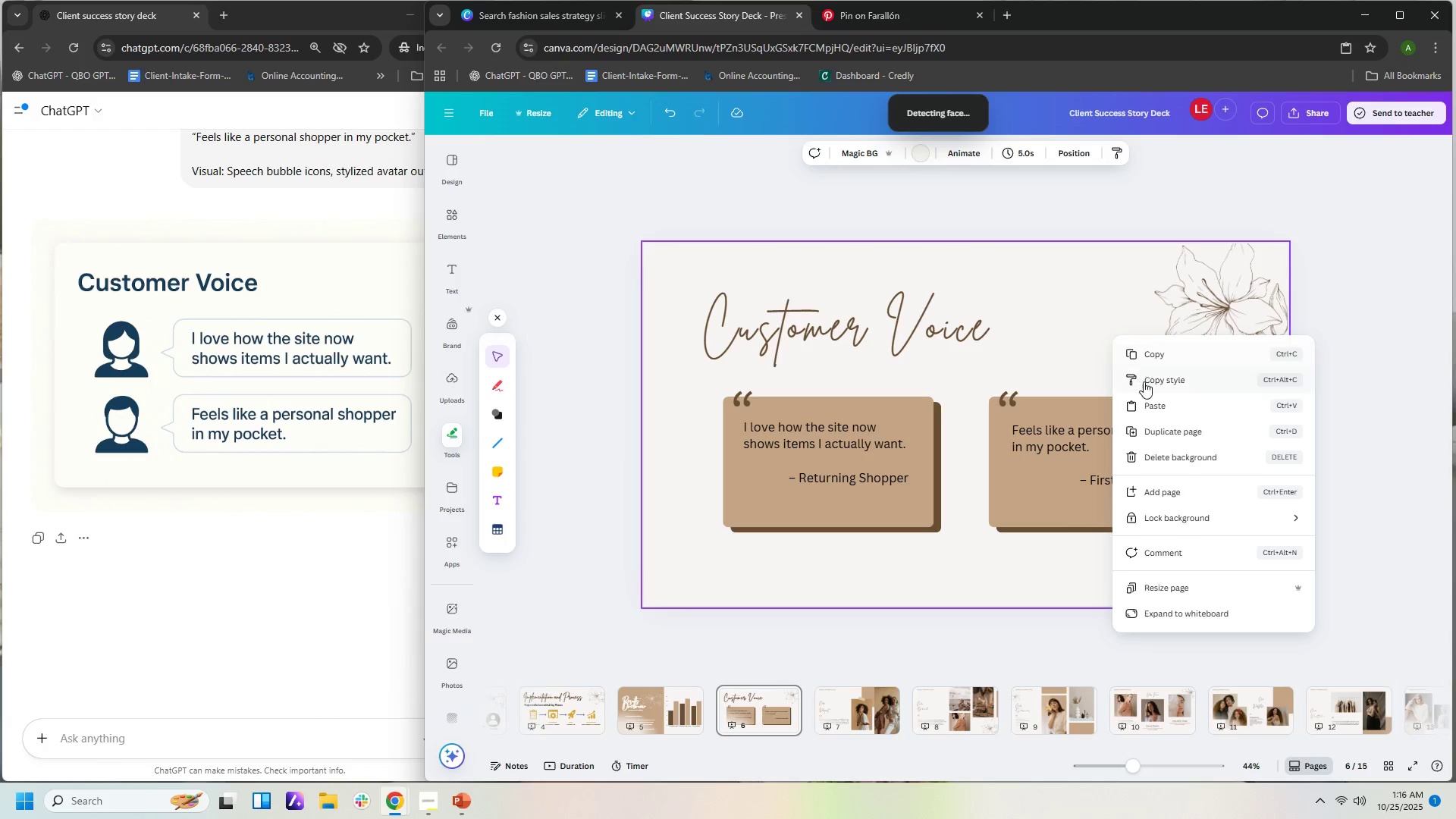 
left_click([1144, 399])
 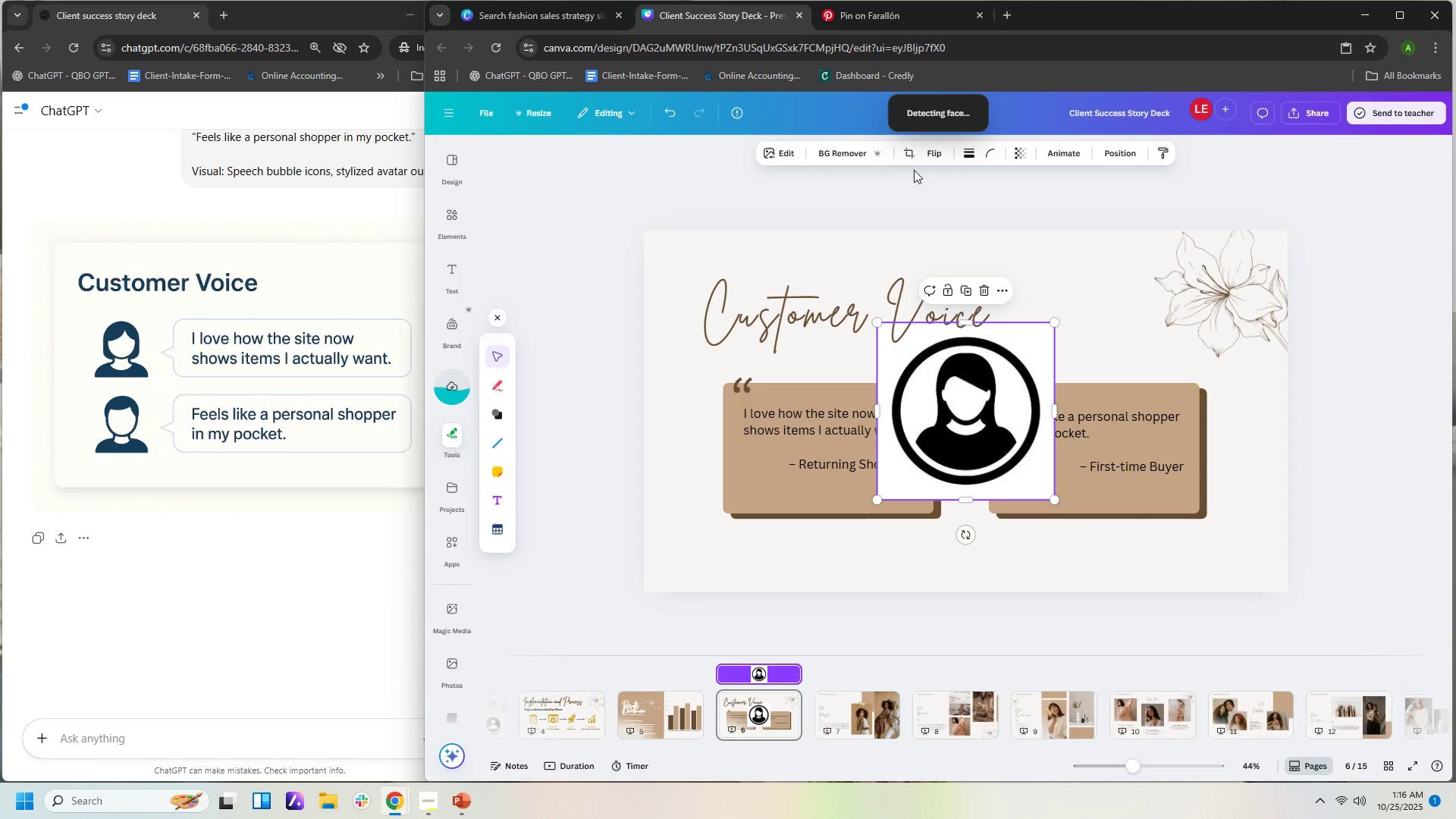 
left_click([860, 153])
 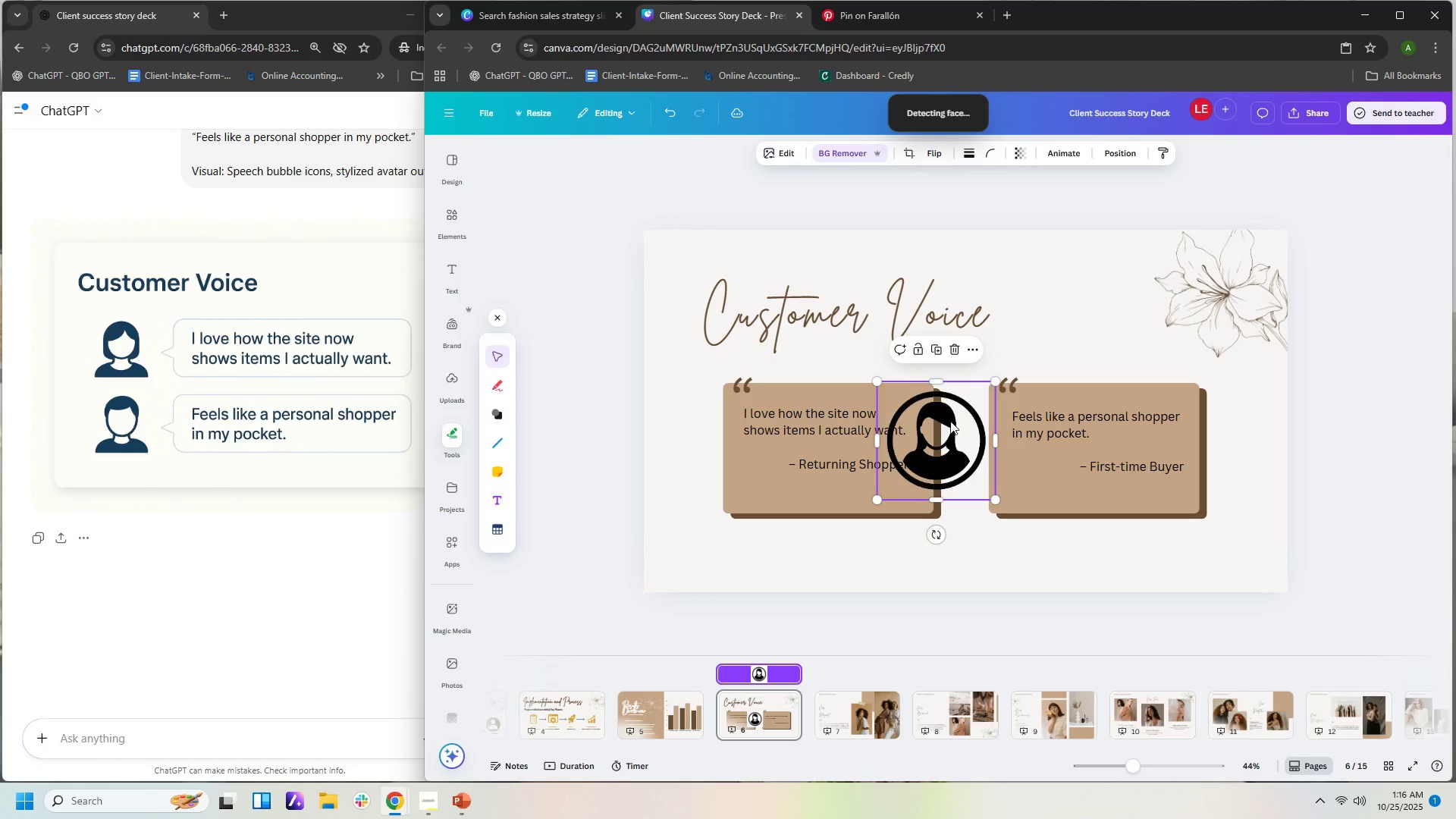 
wait(13.36)
 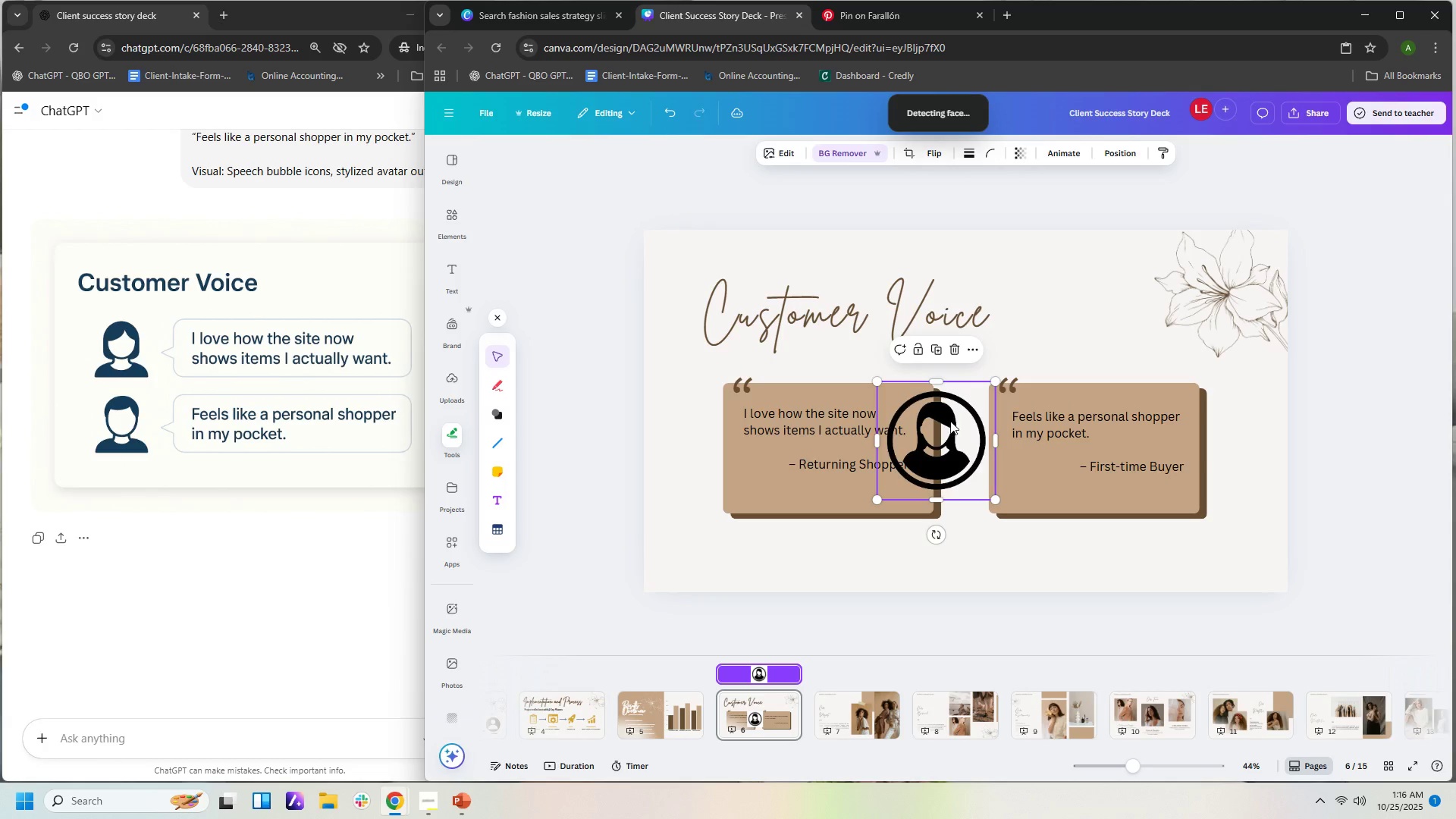 
left_click([846, 150])
 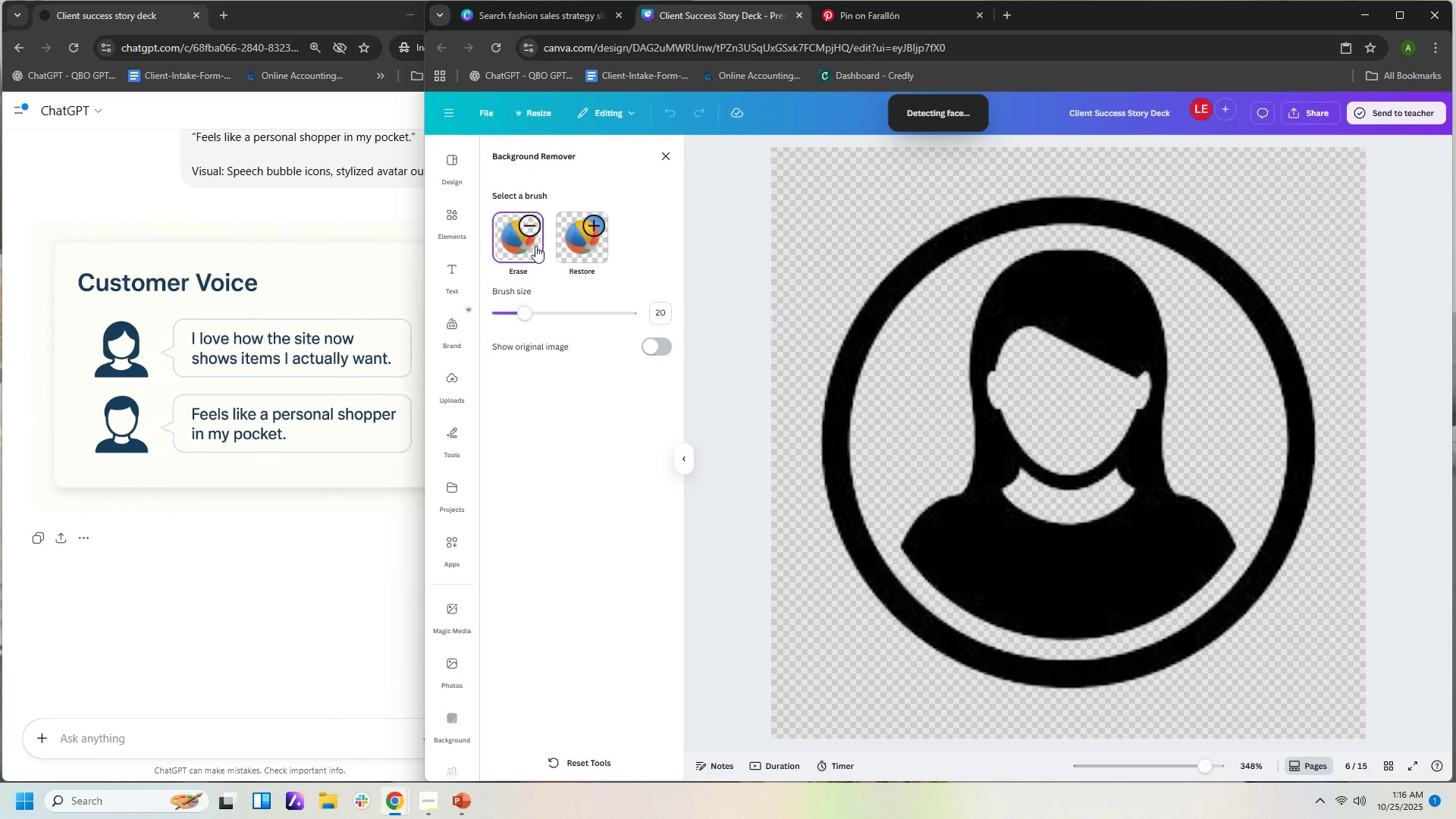 
left_click([574, 228])
 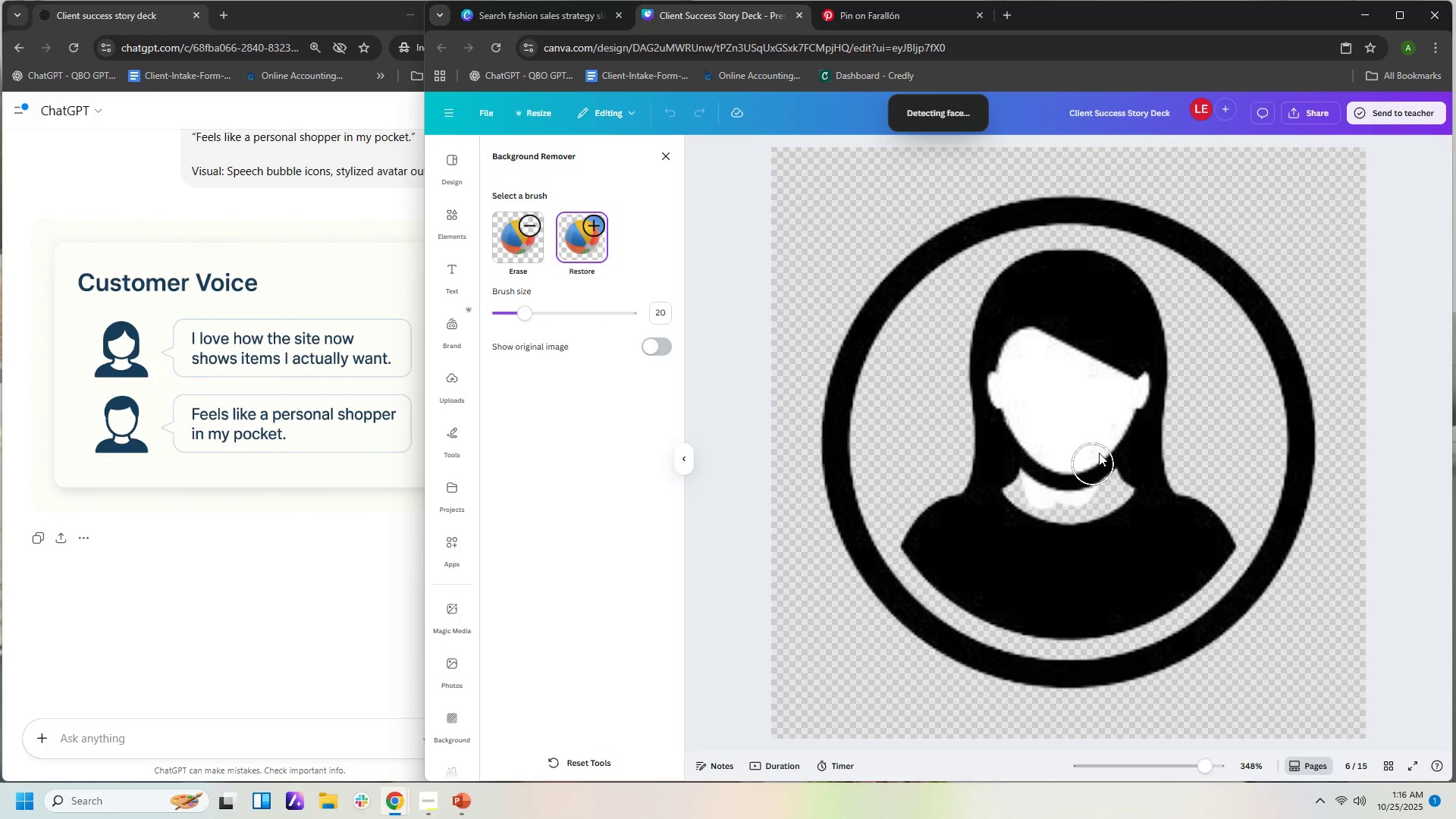 
wait(11.95)
 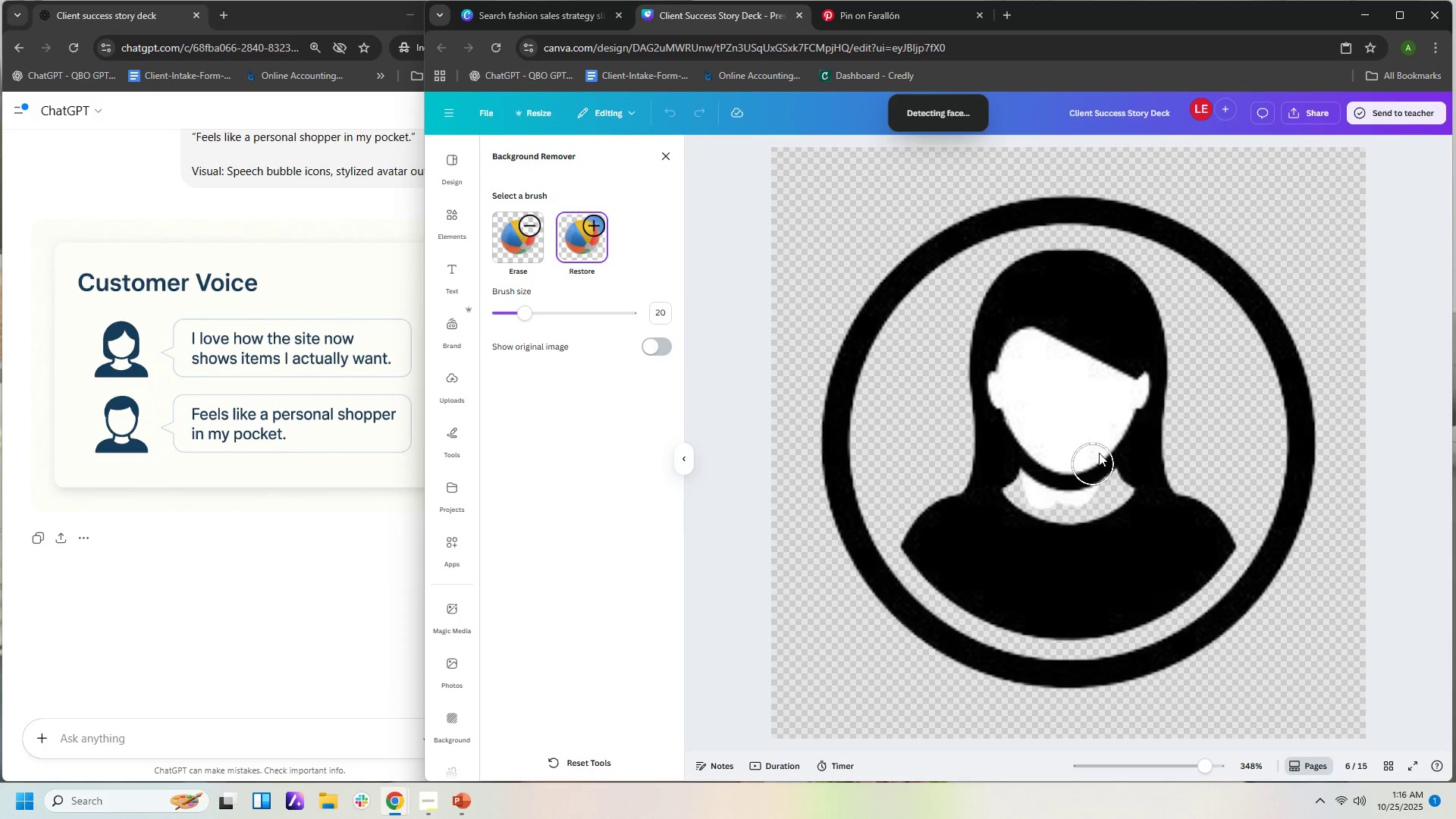 
left_click([659, 155])
 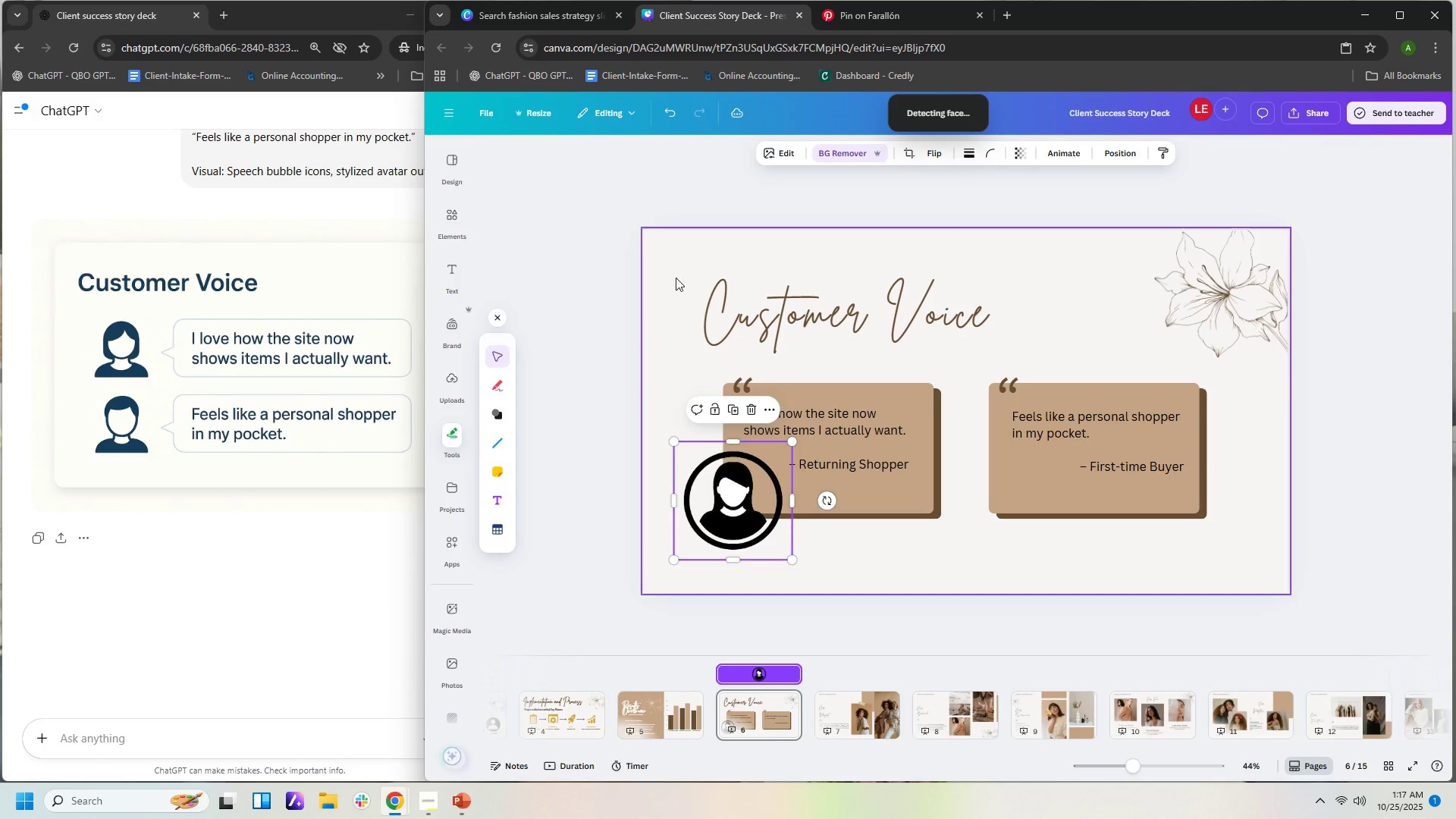 
left_click([852, 156])
 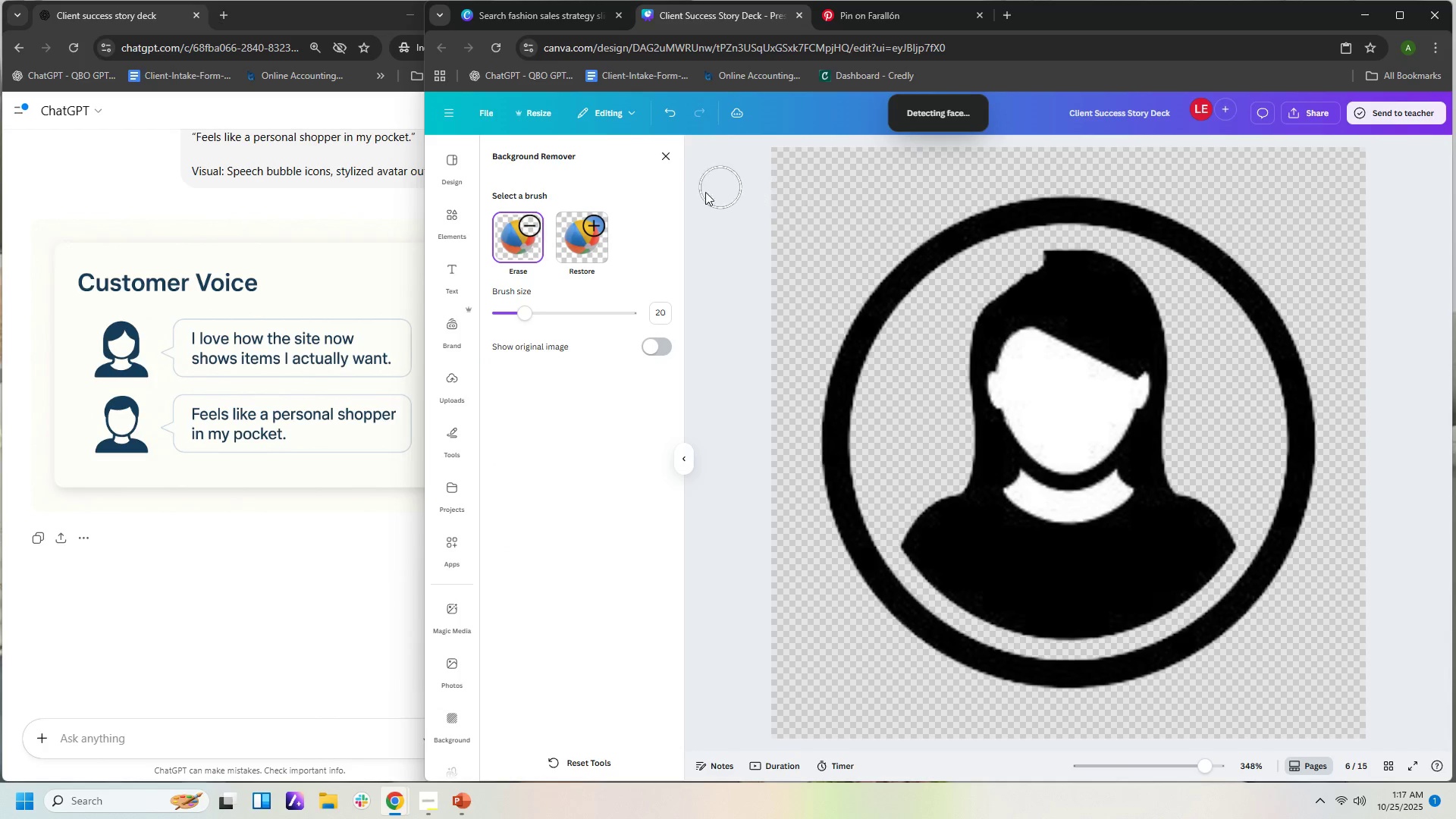 
left_click([571, 240])
 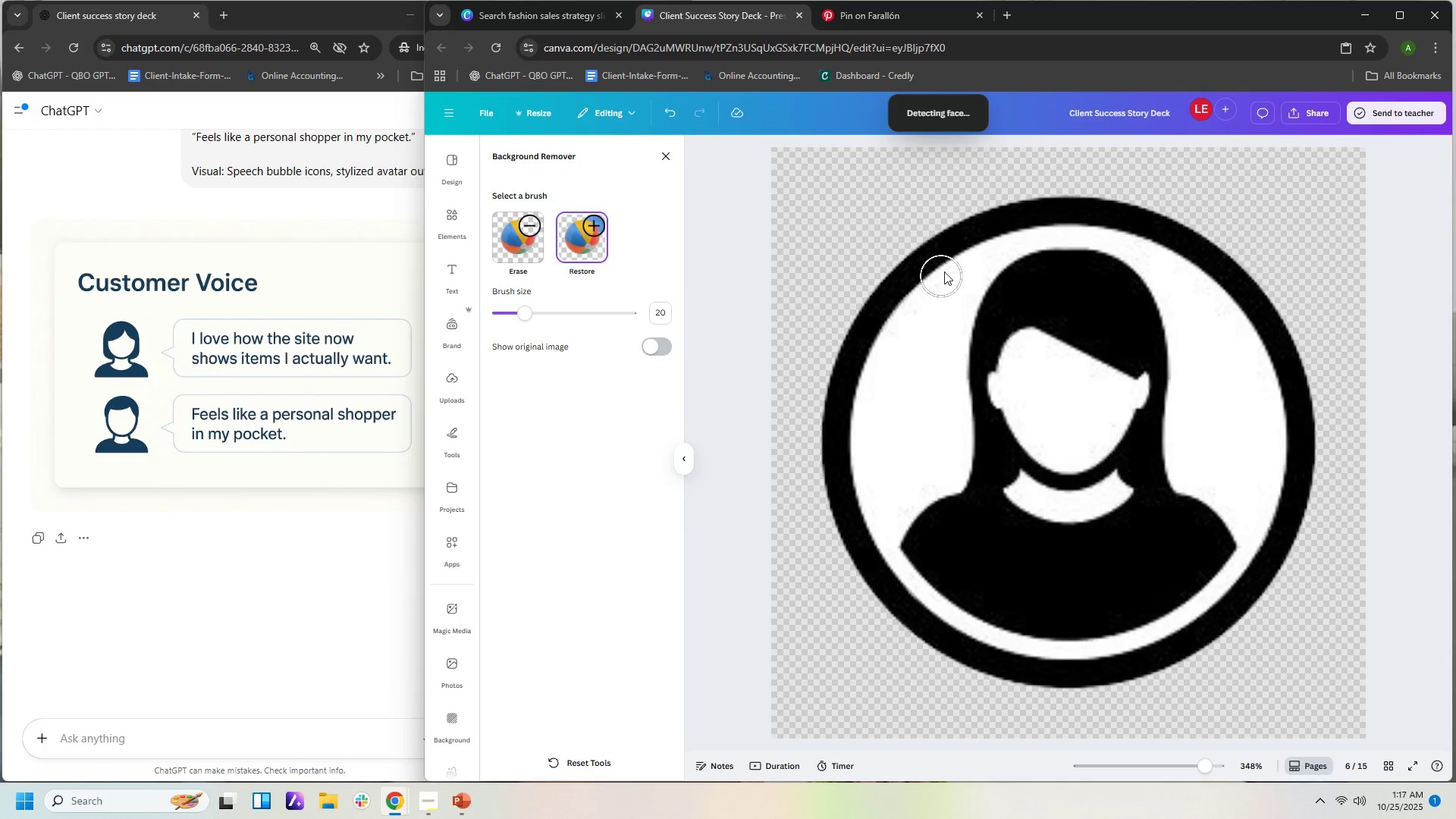 
wait(43.14)
 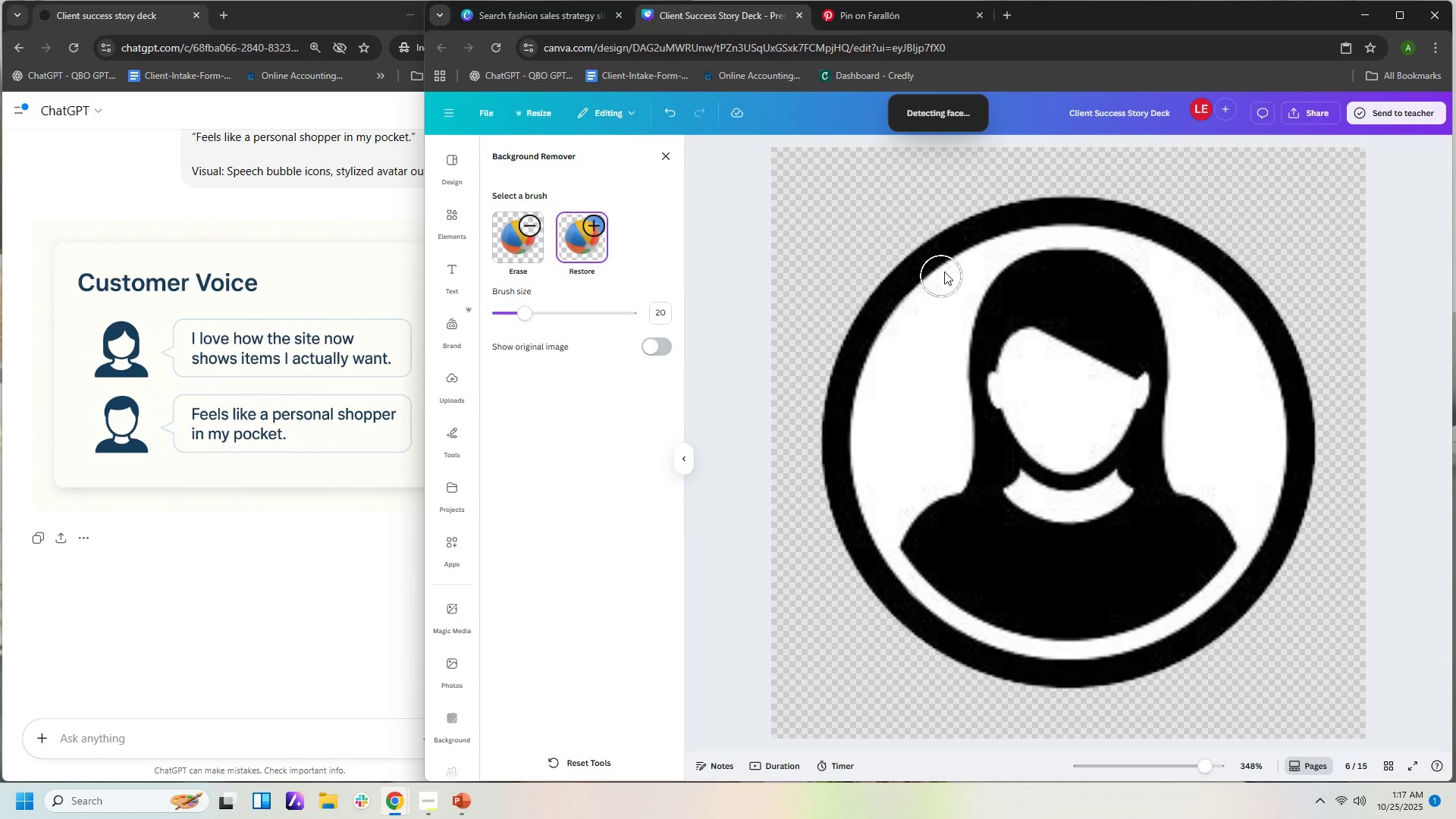 
left_click([664, 156])
 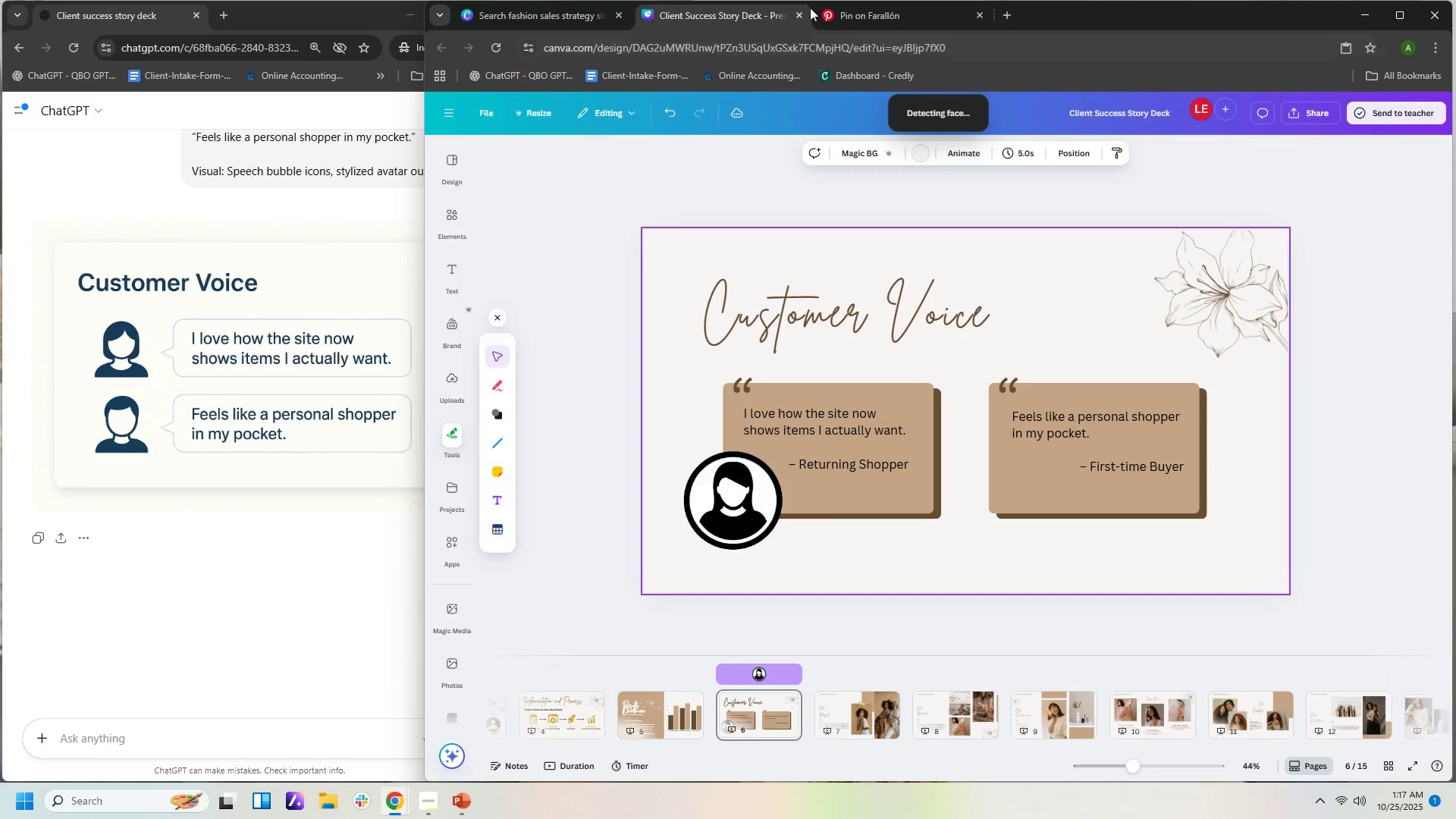 
wait(6.49)
 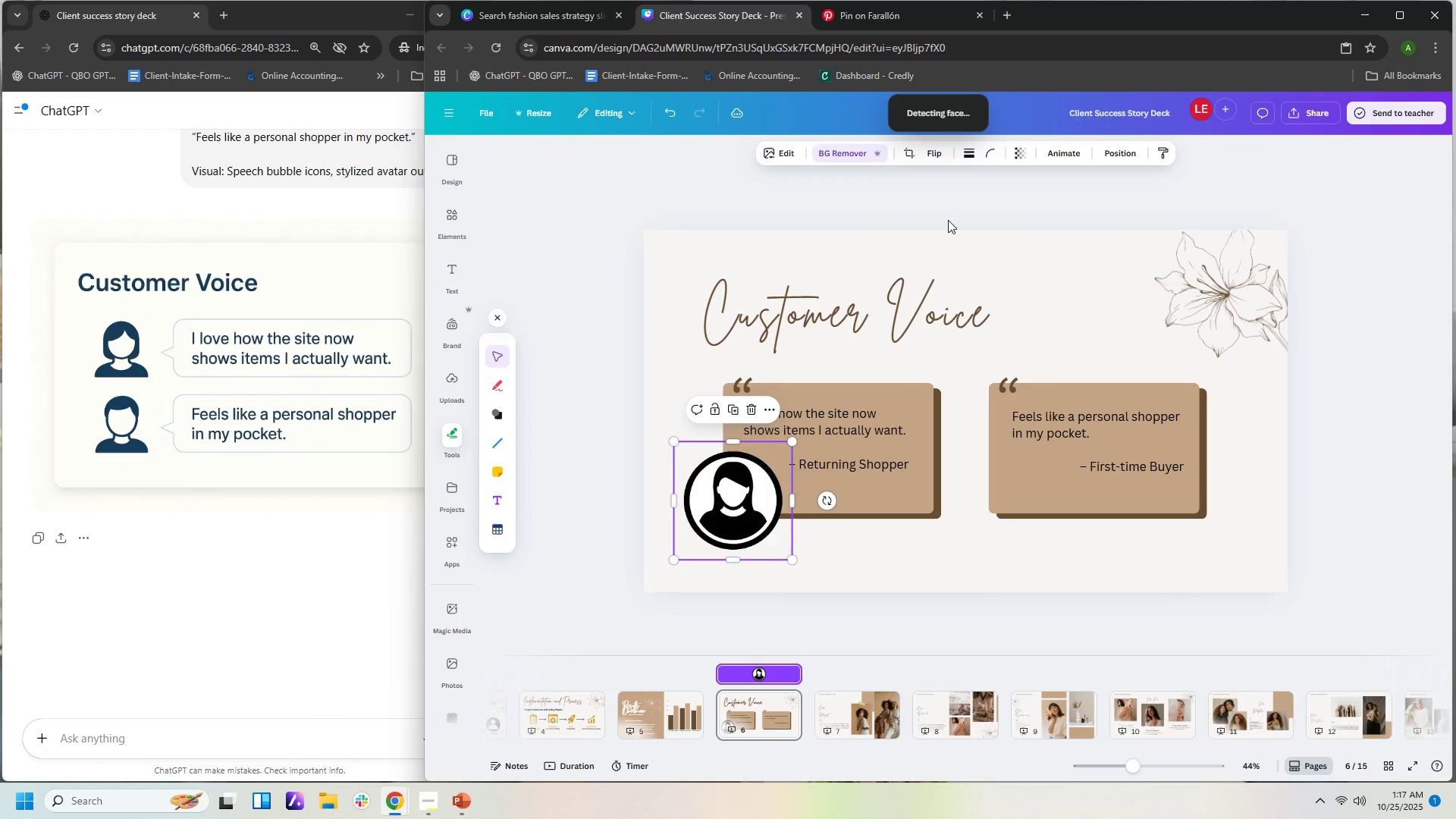 
scroll: coordinate [1064, 346], scroll_direction: down, amount: 11.0
 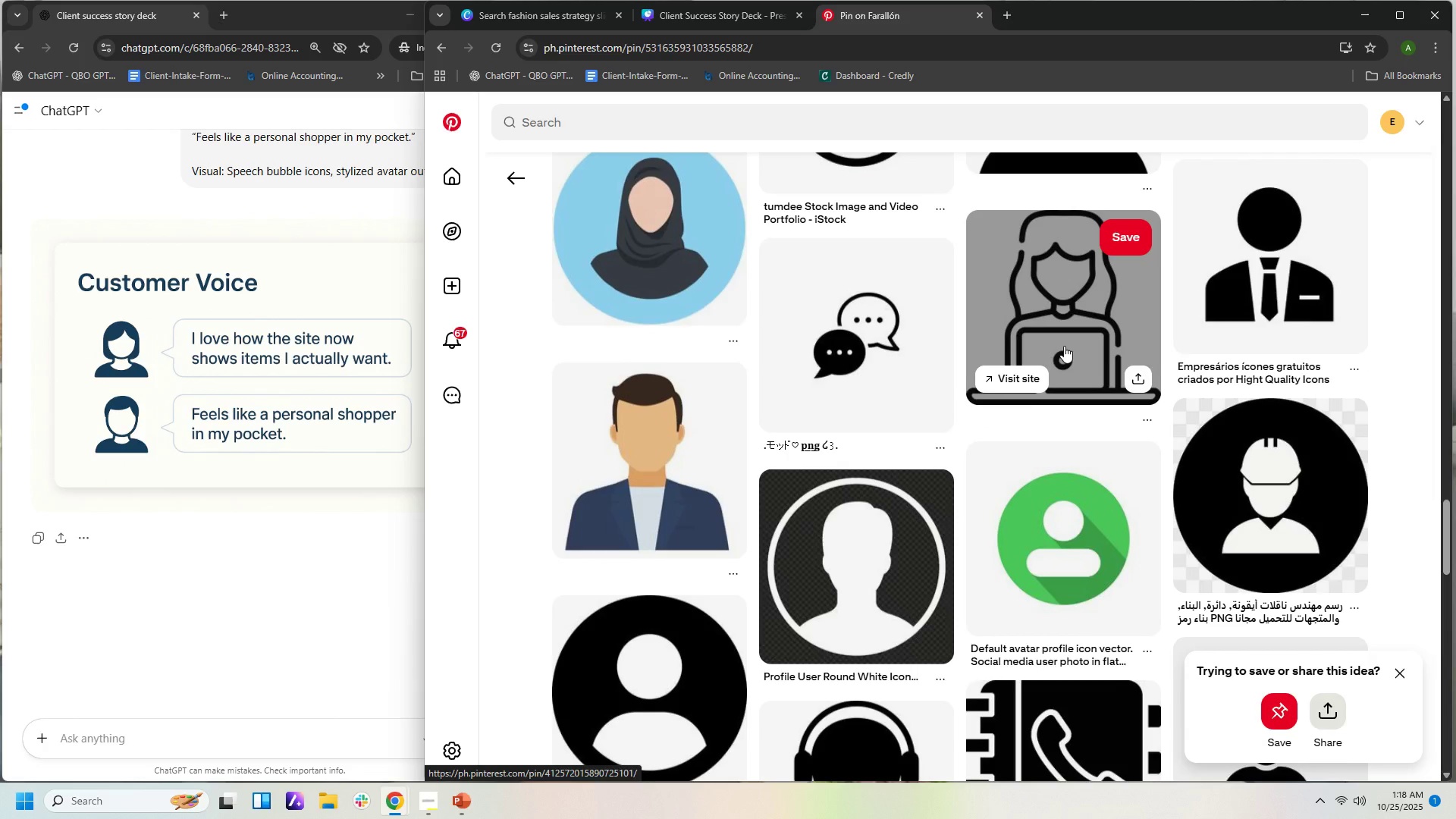 
scroll: coordinate [1064, 346], scroll_direction: down, amount: 8.0
 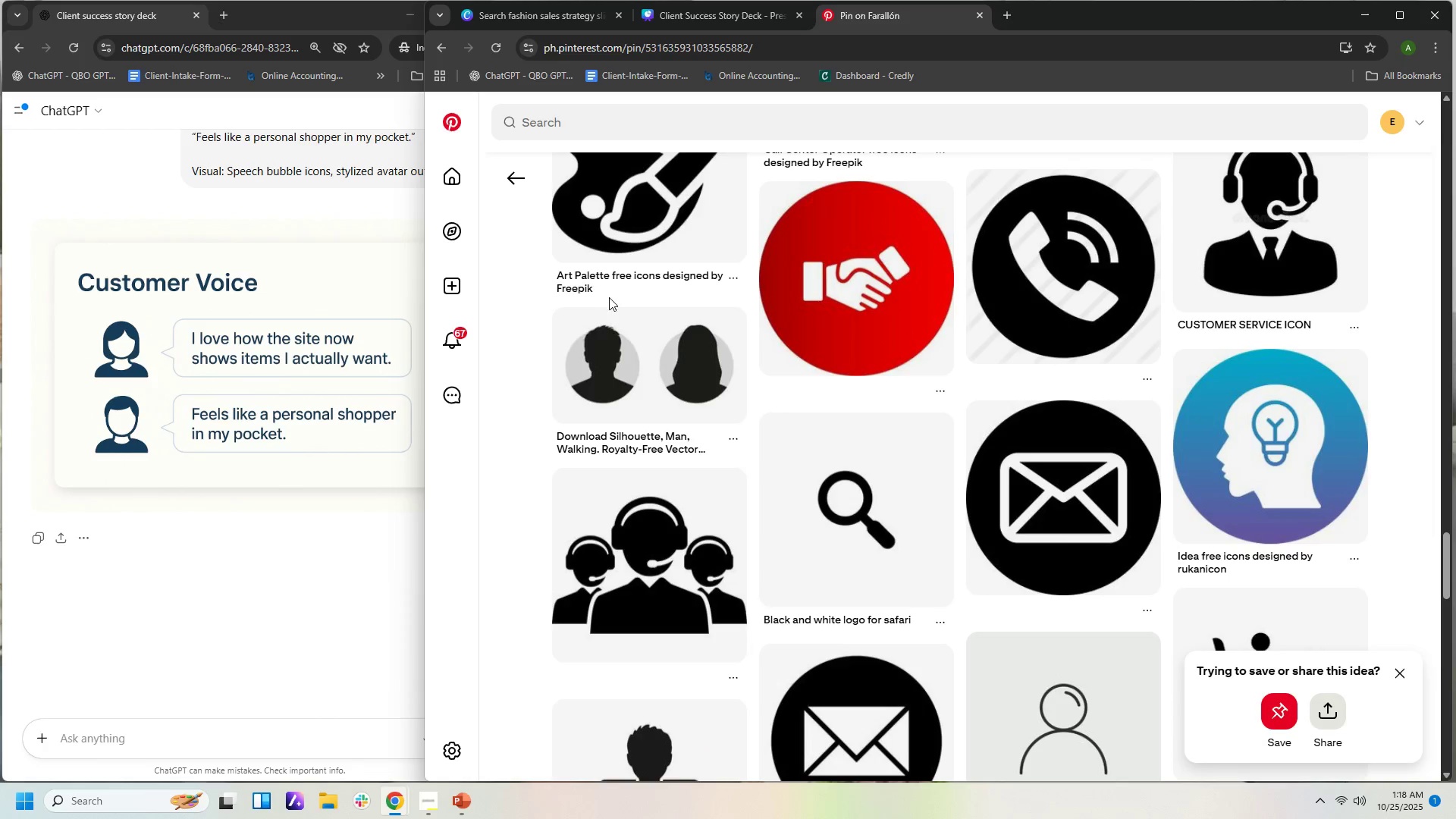 
left_click([689, 355])
 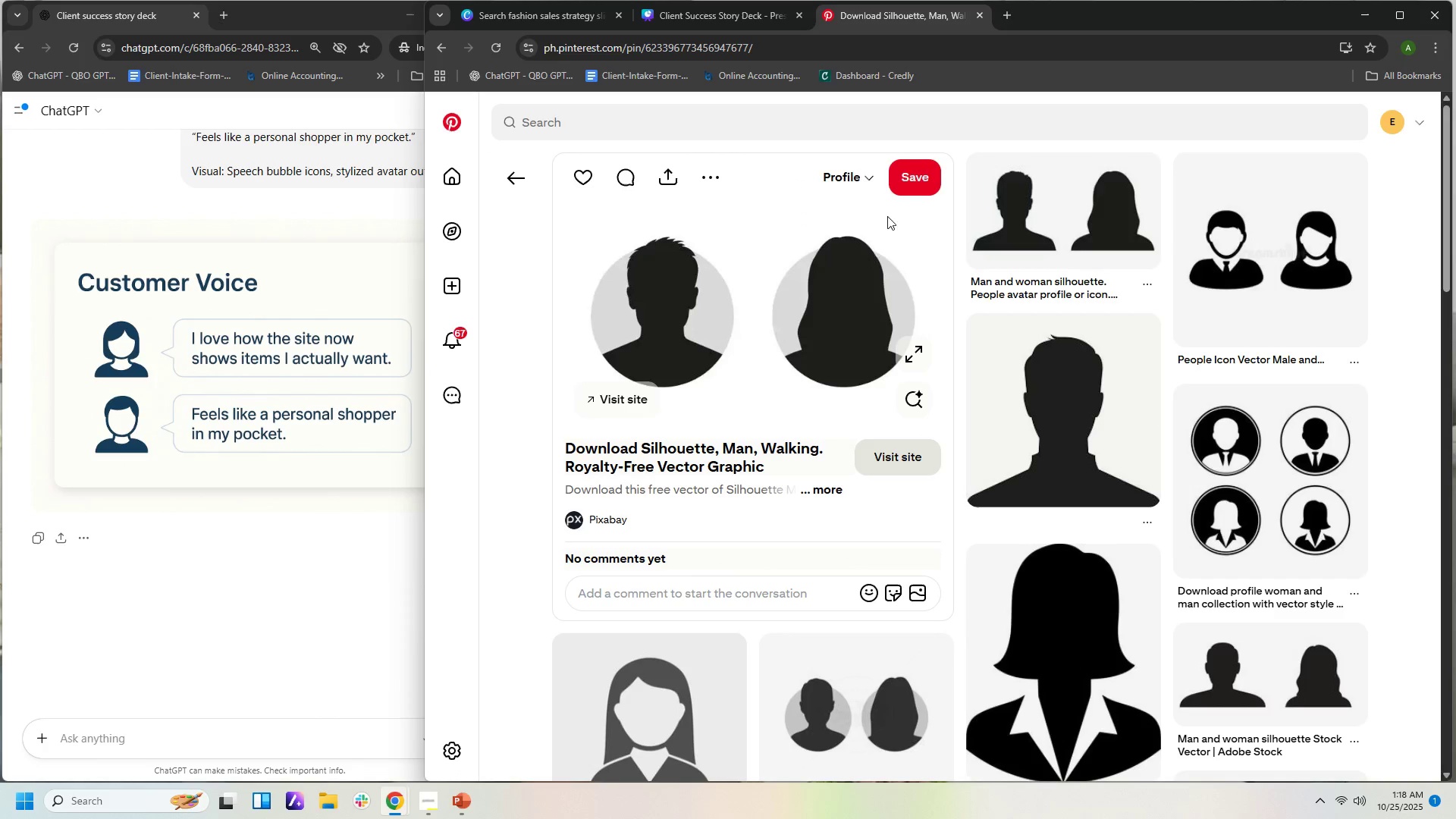 
wait(5.93)
 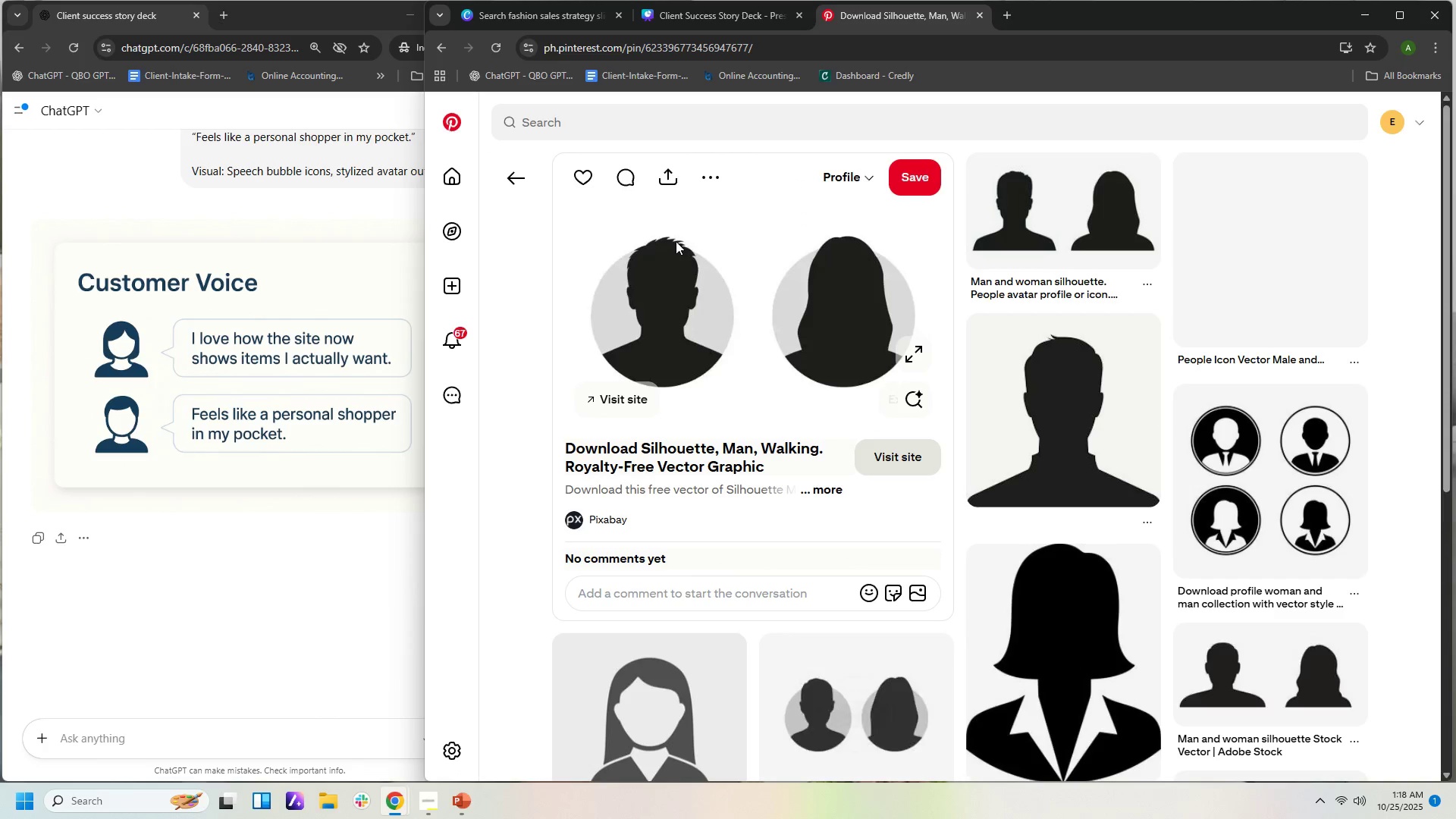 
scroll: coordinate [1270, 286], scroll_direction: down, amount: 2.0
 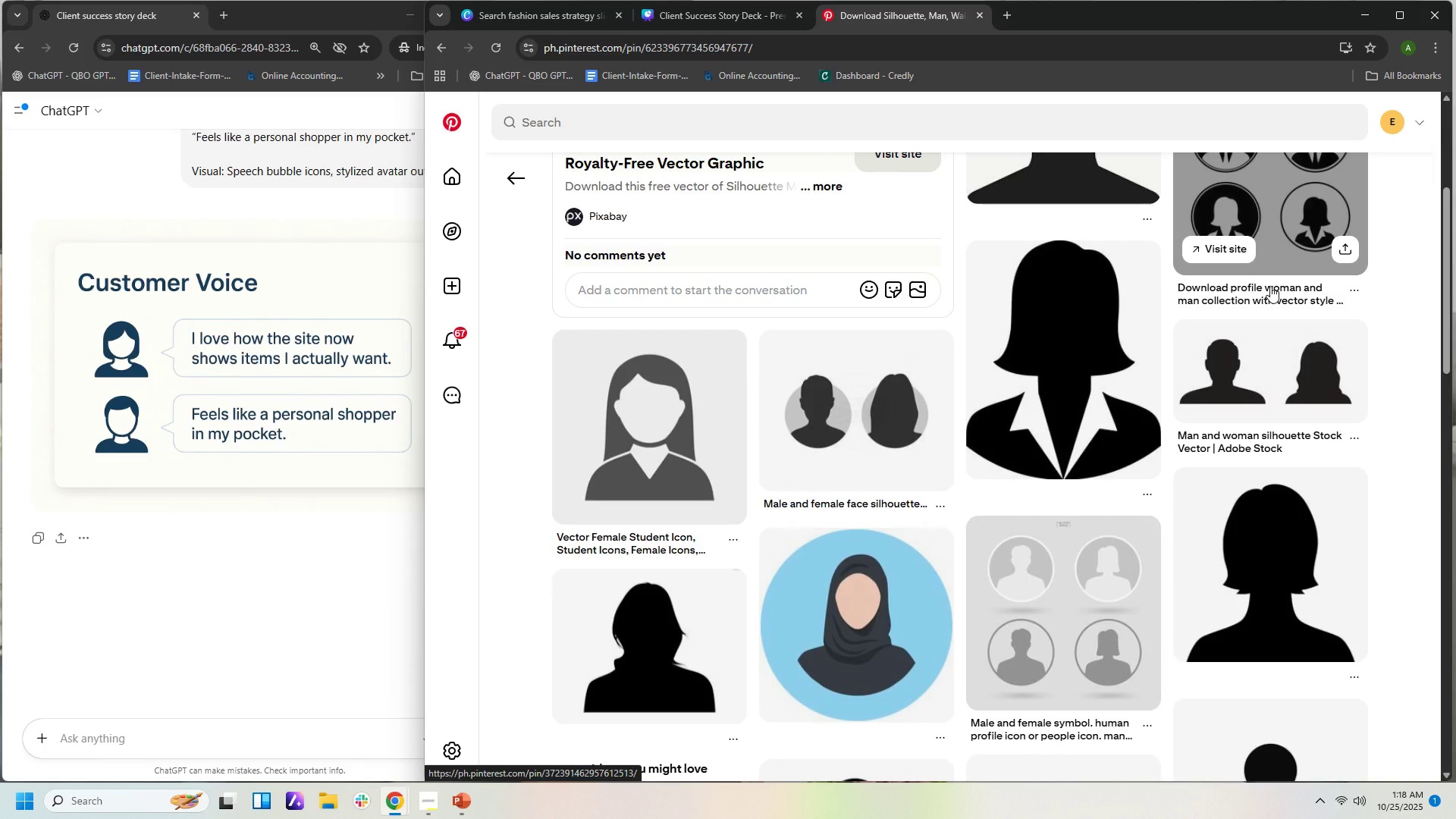 
scroll: coordinate [1270, 286], scroll_direction: up, amount: 2.0
 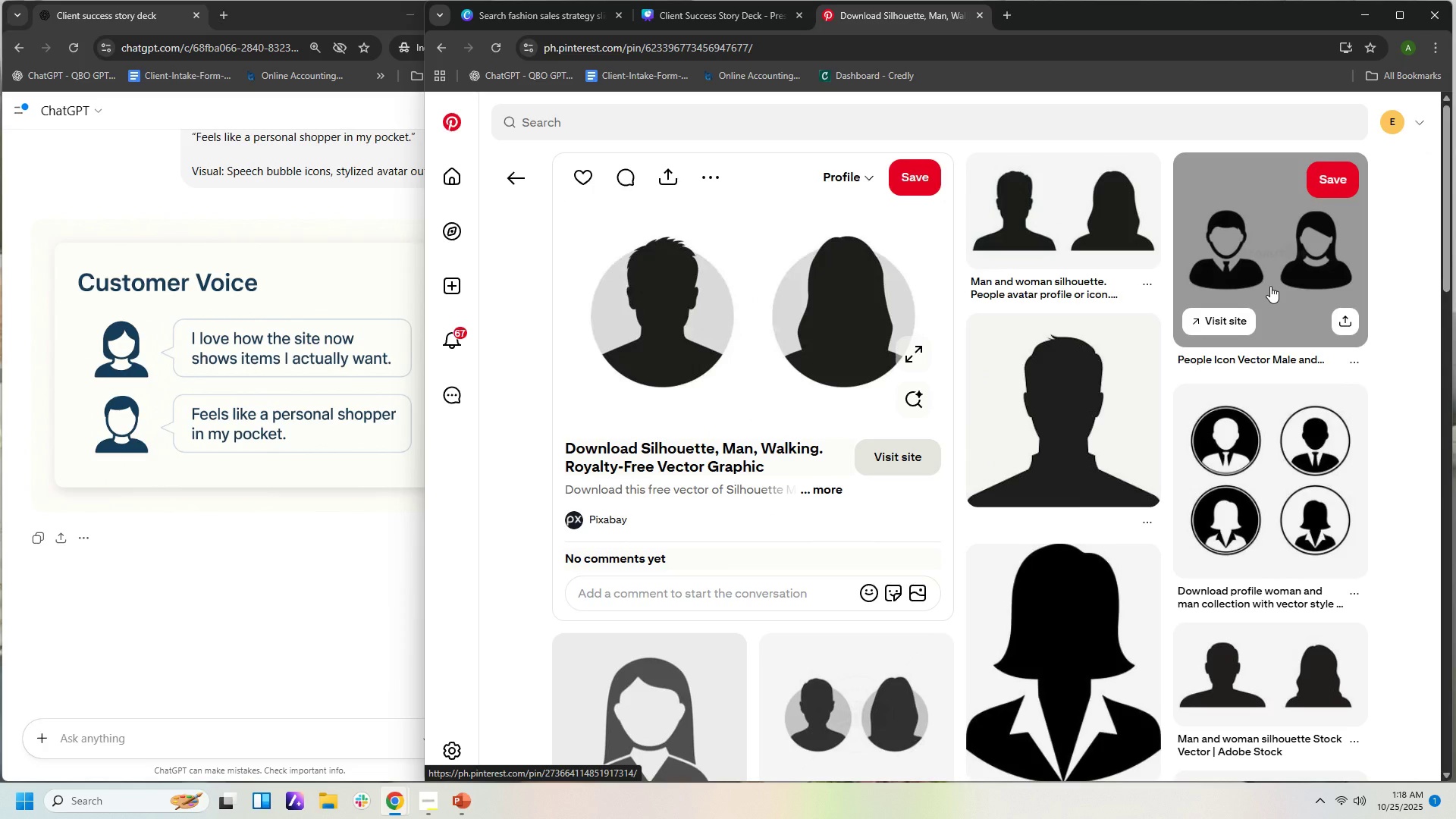 
left_click([1287, 268])
 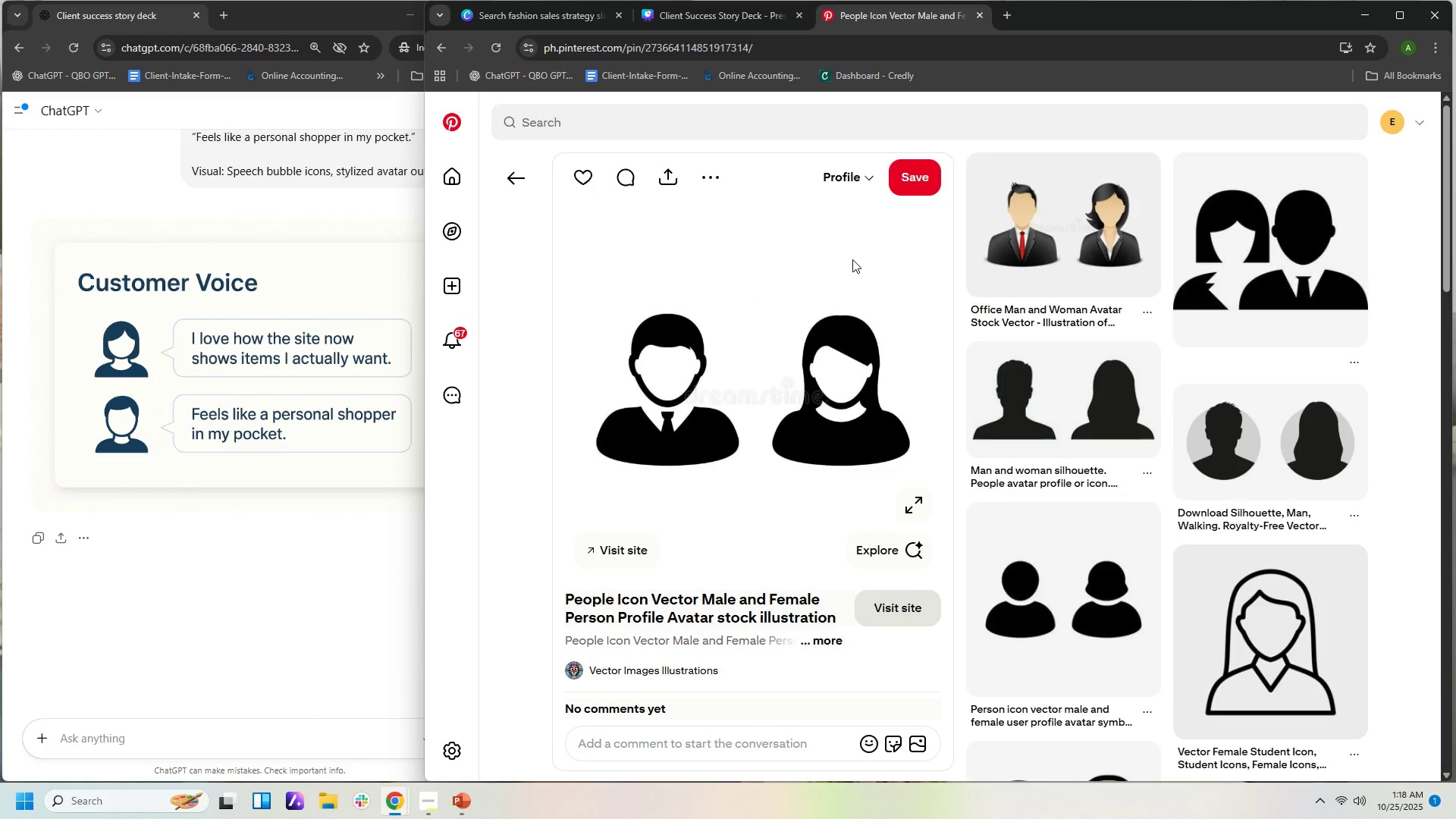 
left_click([1085, 248])
 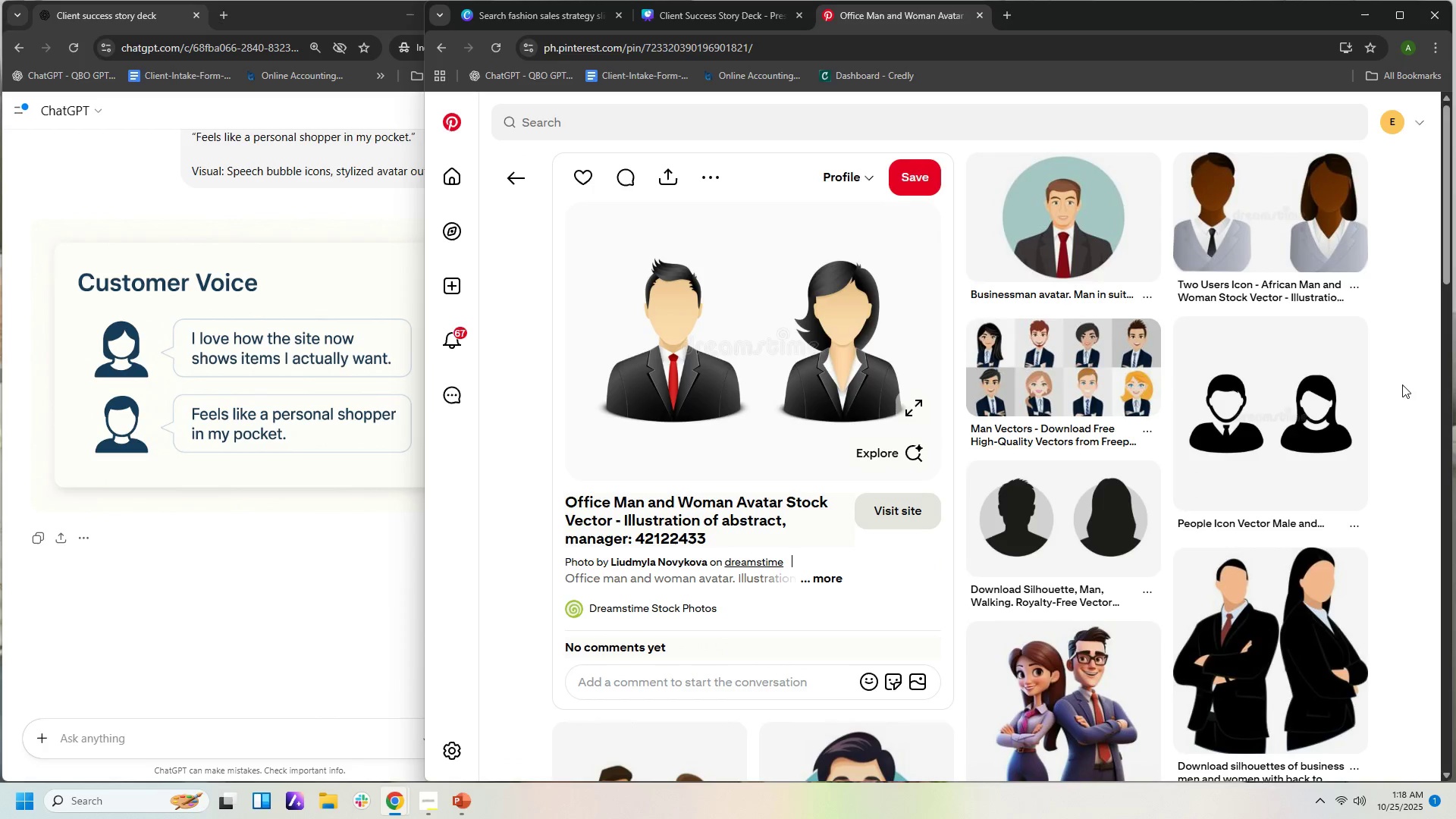 
scroll: coordinate [1403, 410], scroll_direction: down, amount: 10.0
 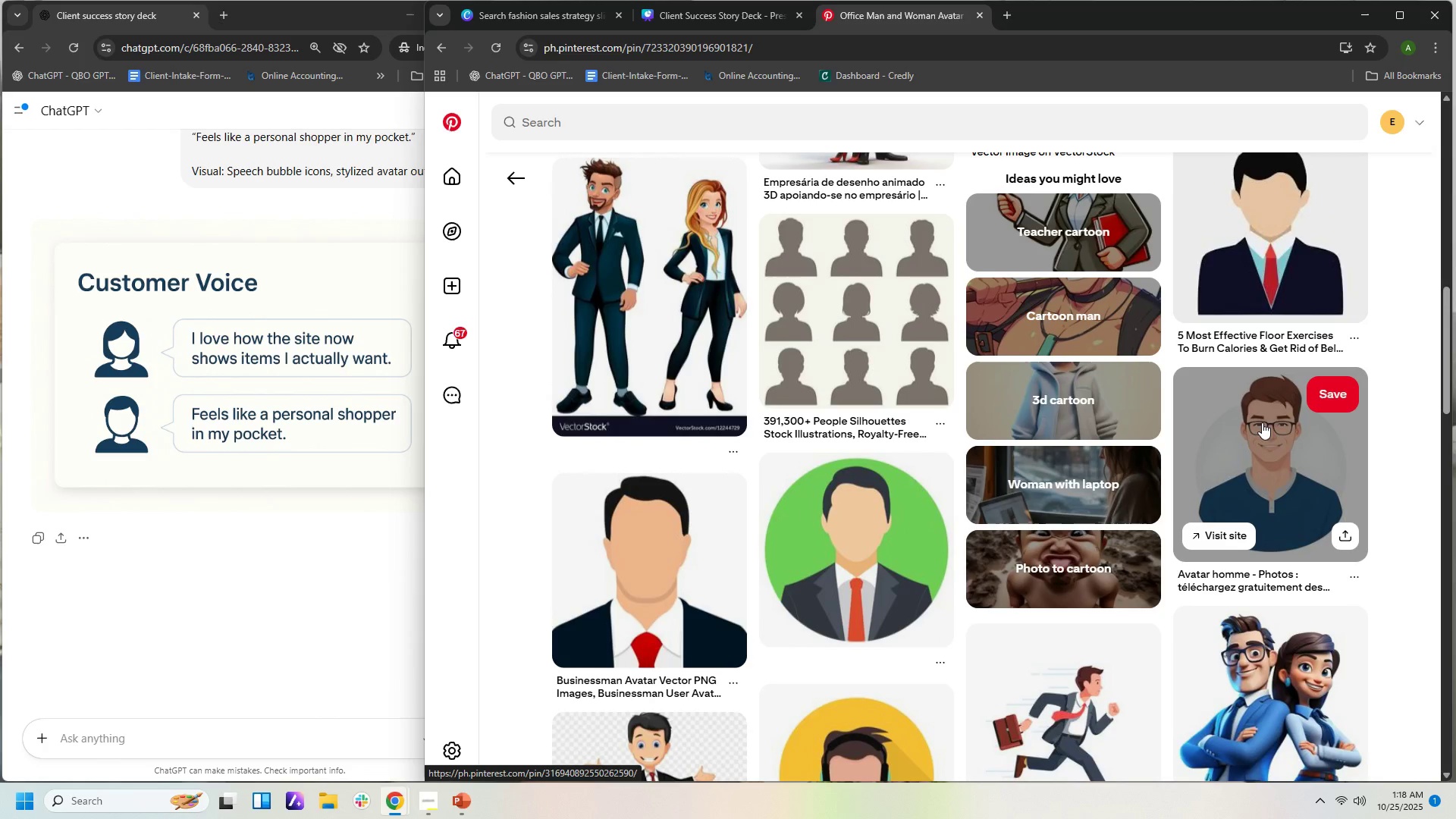 
scroll: coordinate [1241, 468], scroll_direction: down, amount: 2.0
 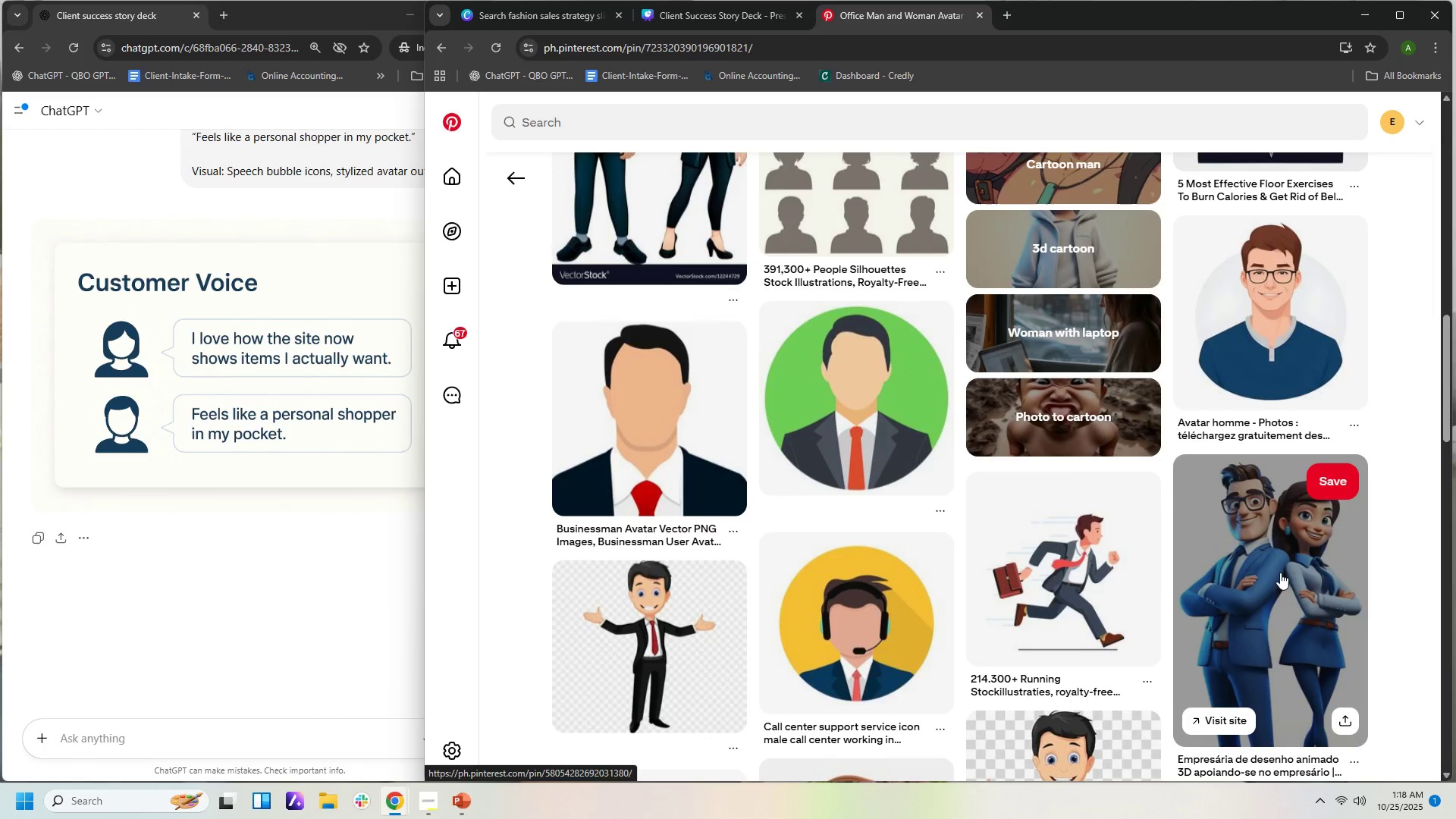 
scroll: coordinate [1280, 577], scroll_direction: up, amount: 2.0
 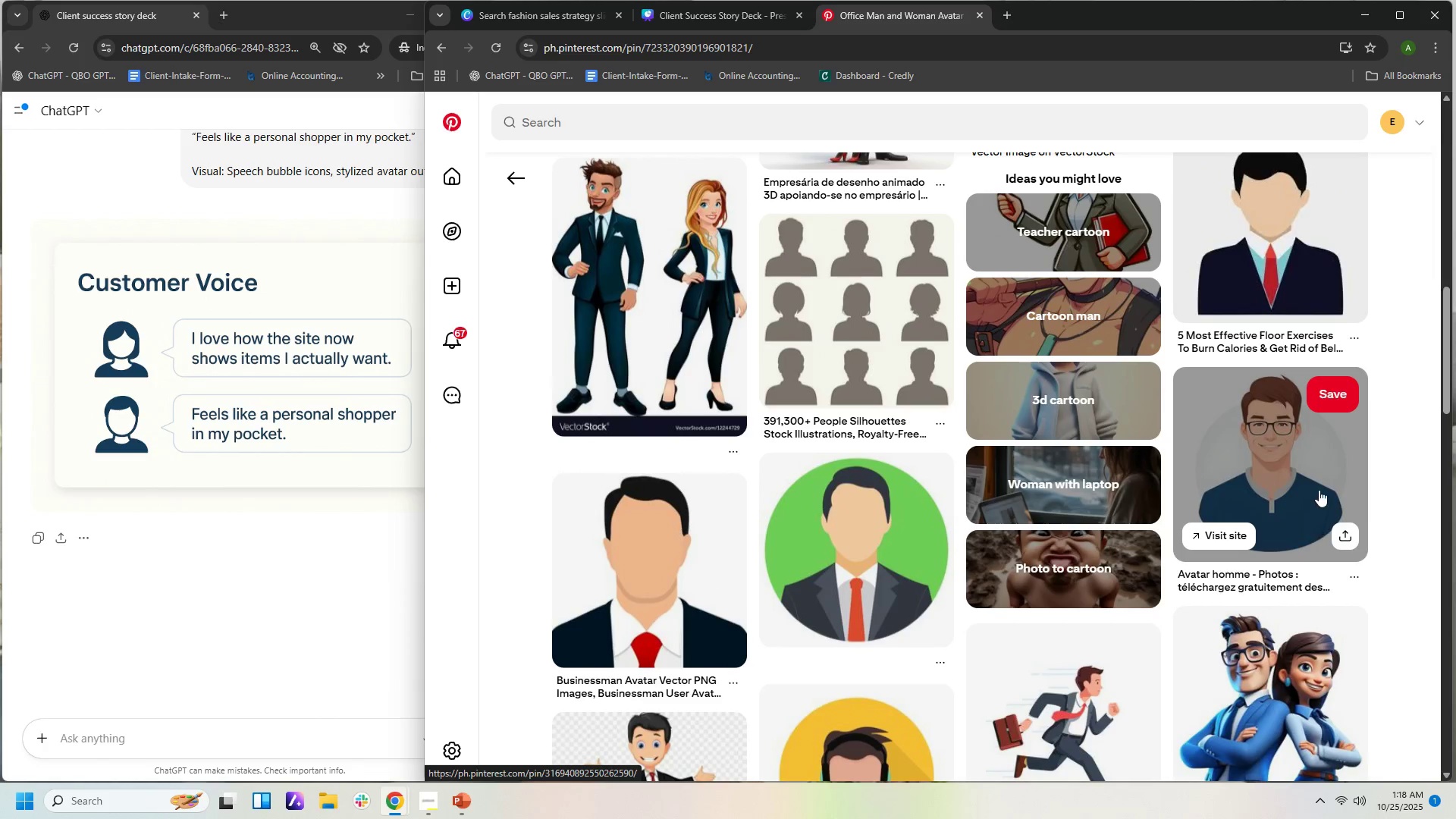 
left_click([1319, 487])
 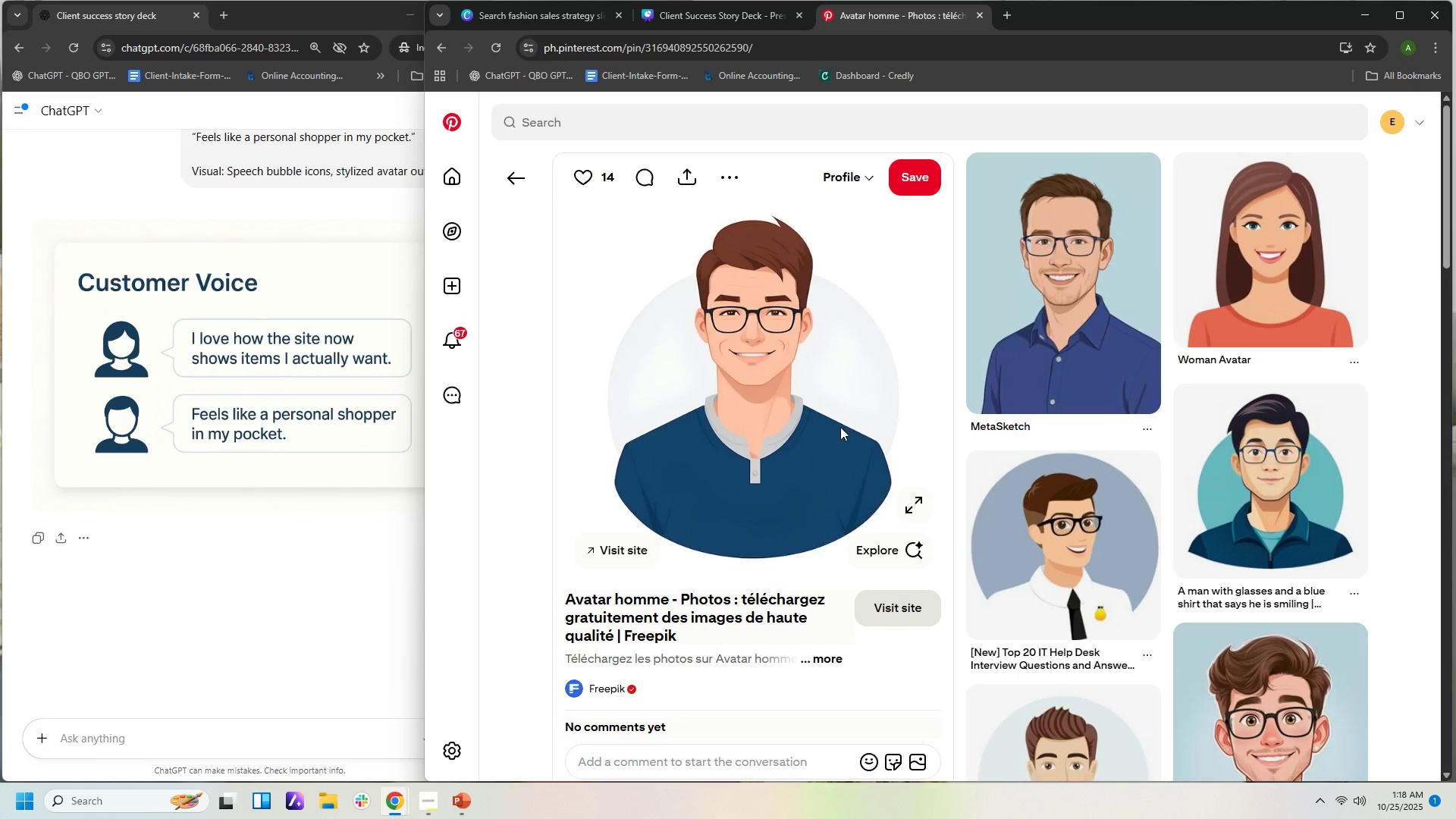 
wait(5.07)
 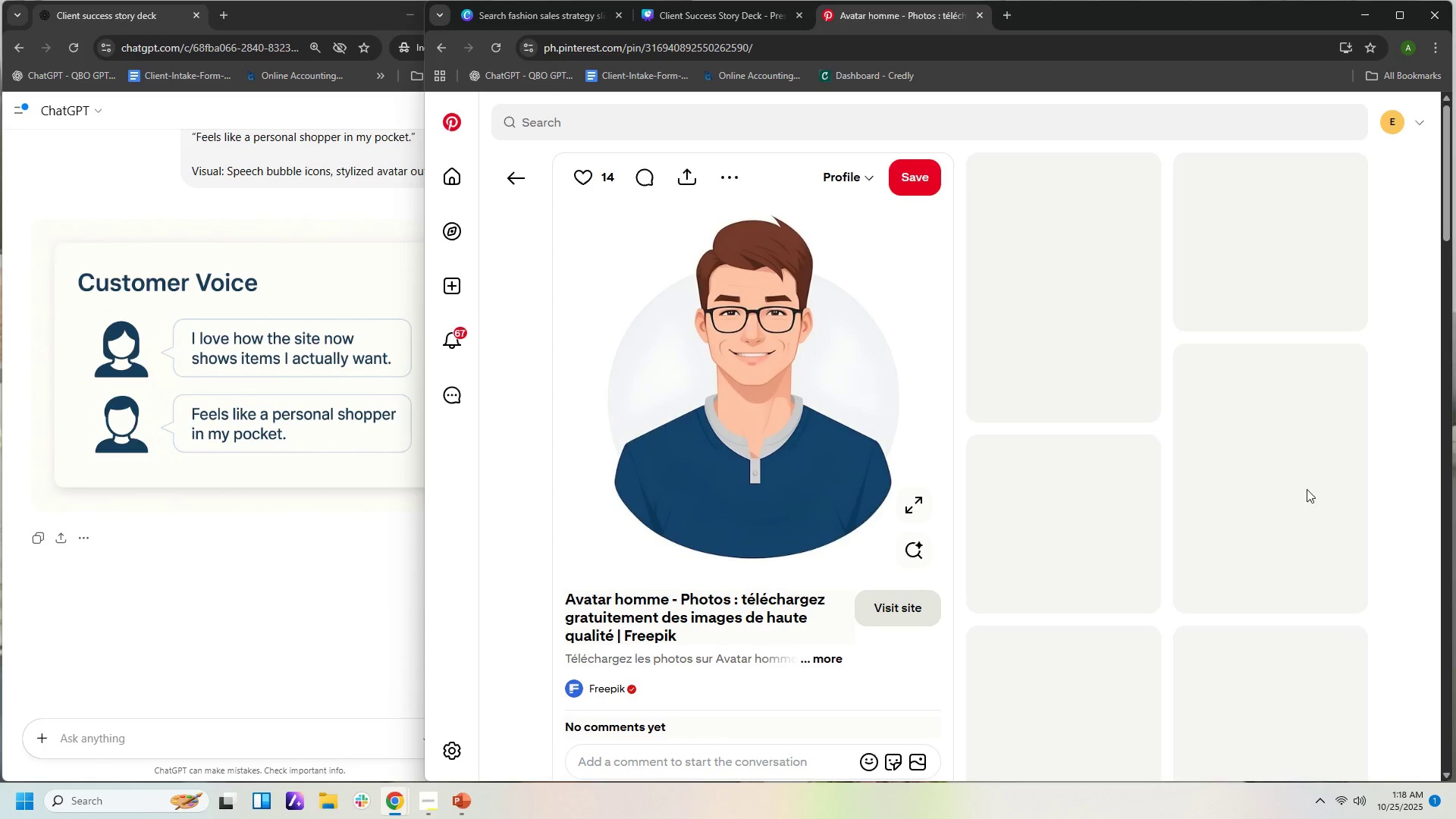 
scroll: coordinate [1100, 483], scroll_direction: down, amount: 11.0
 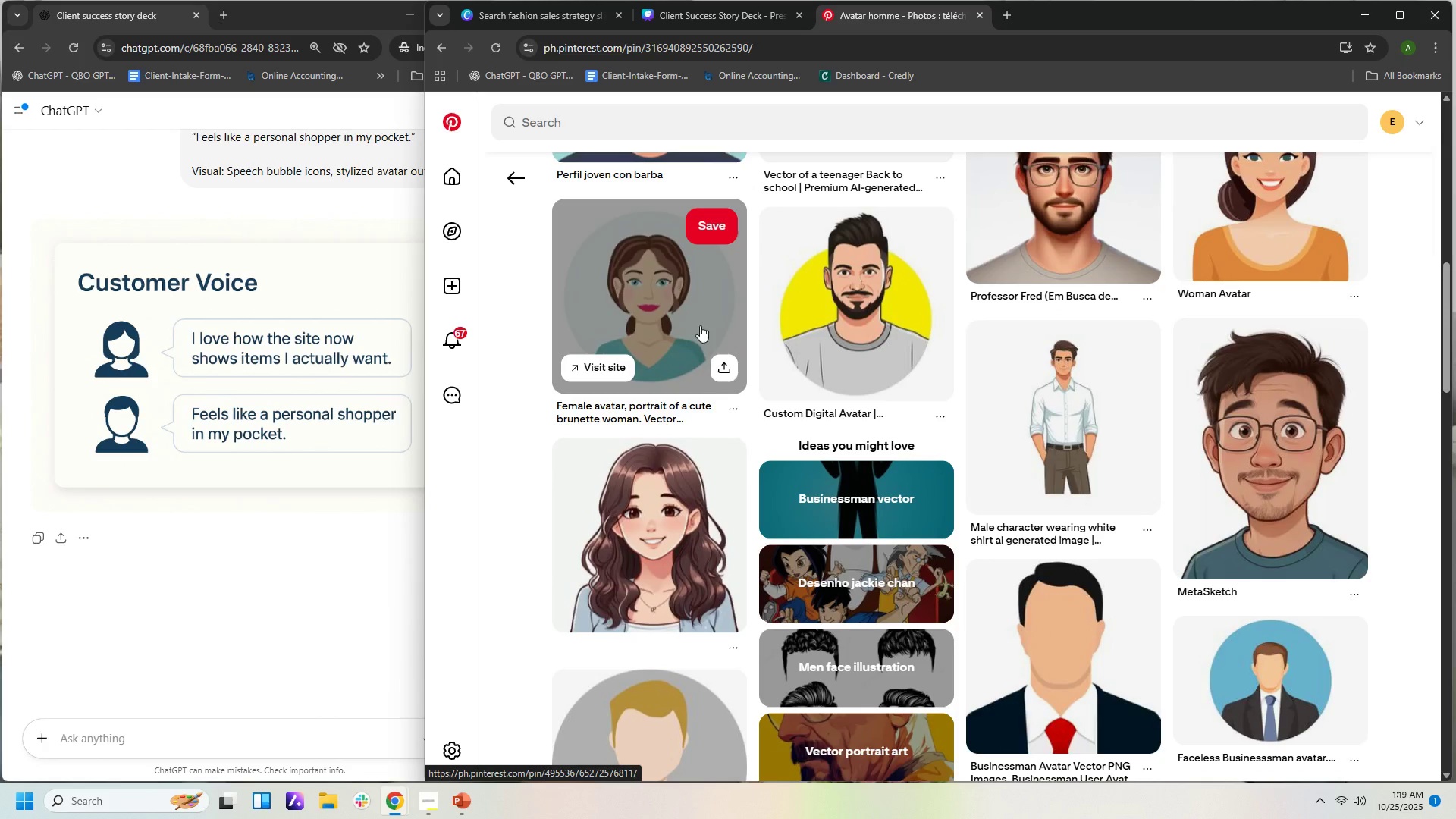 
scroll: coordinate [1062, 364], scroll_direction: up, amount: 11.0
 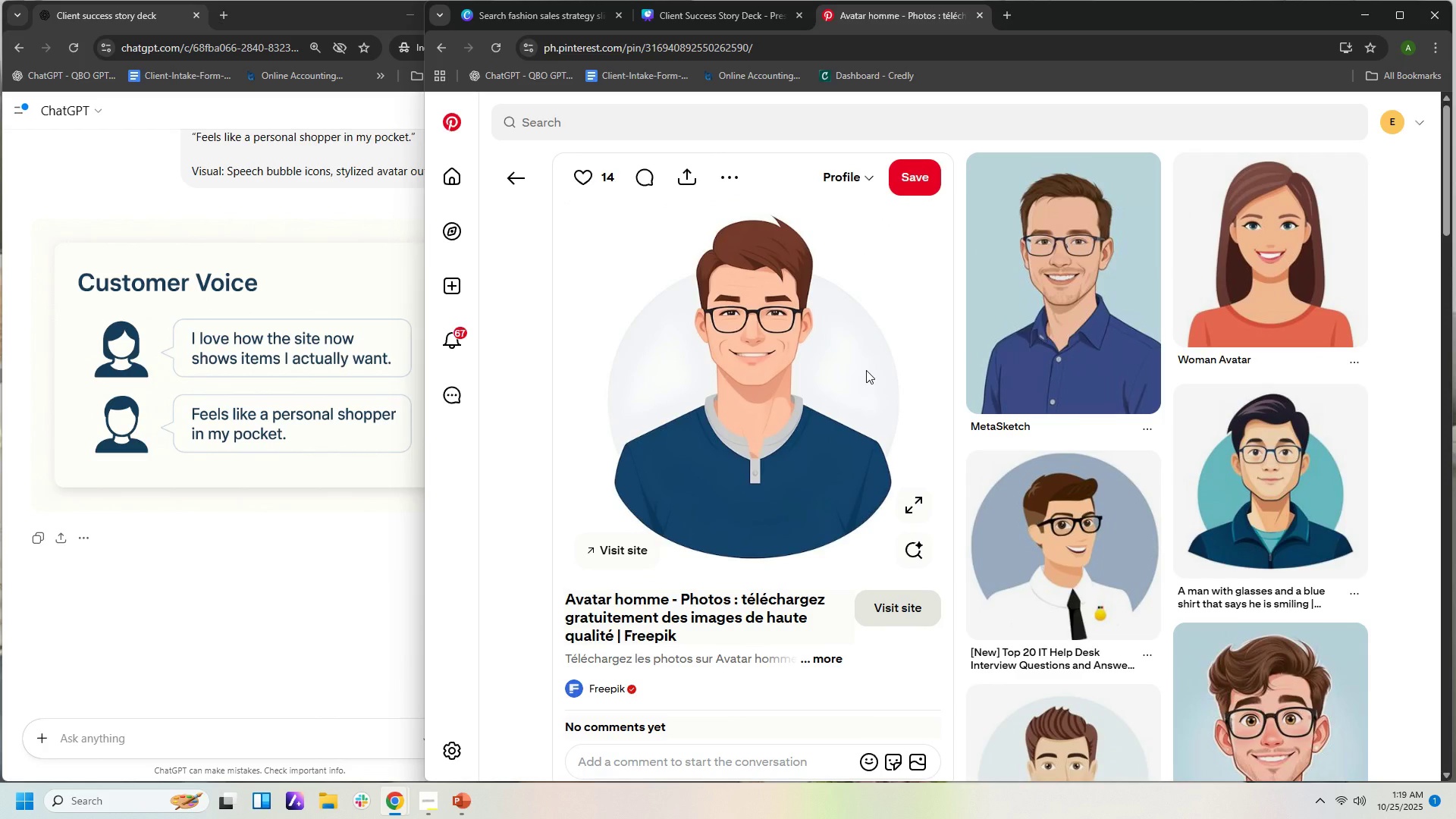 
right_click([866, 370])
 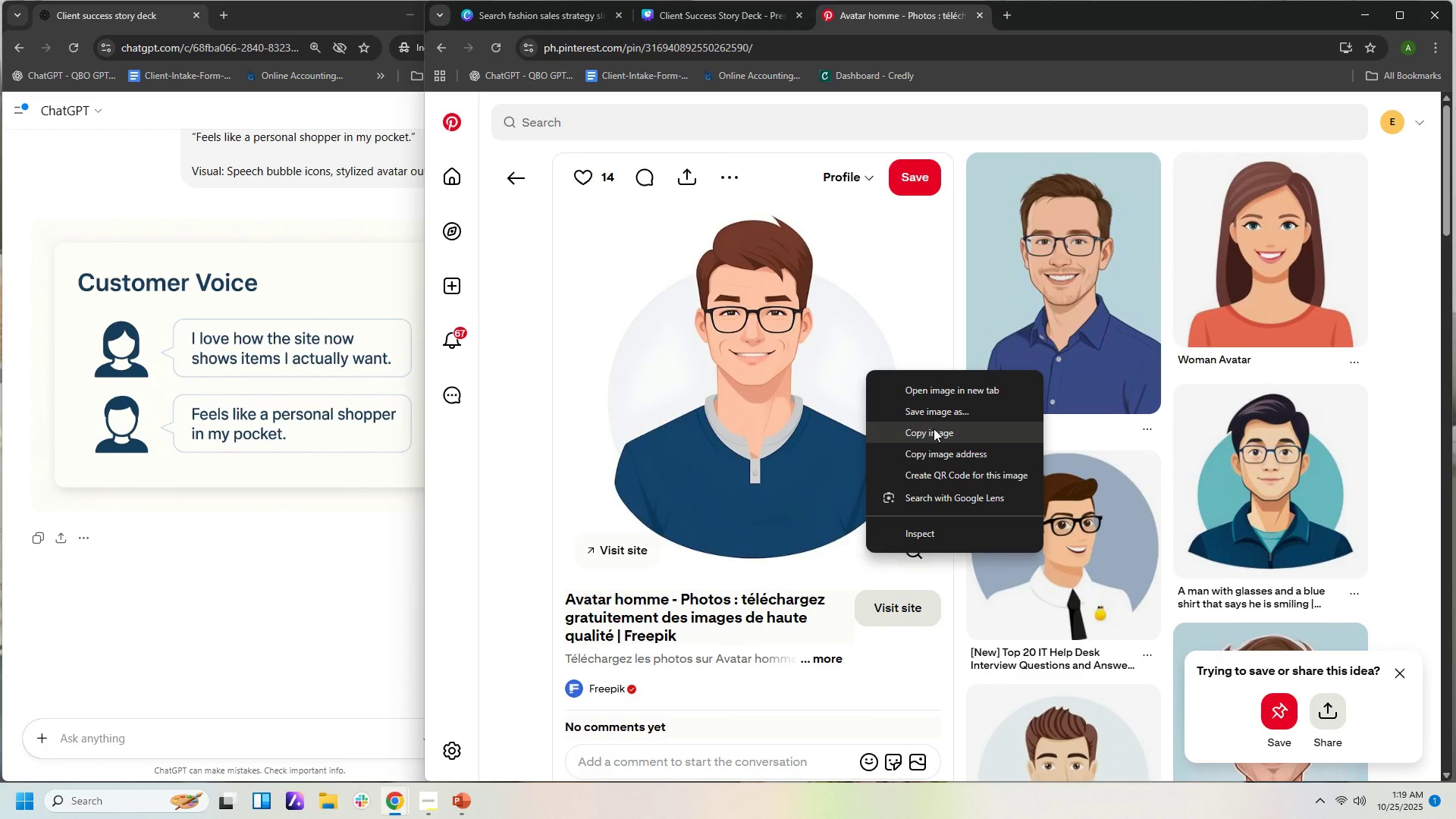 
left_click([934, 428])
 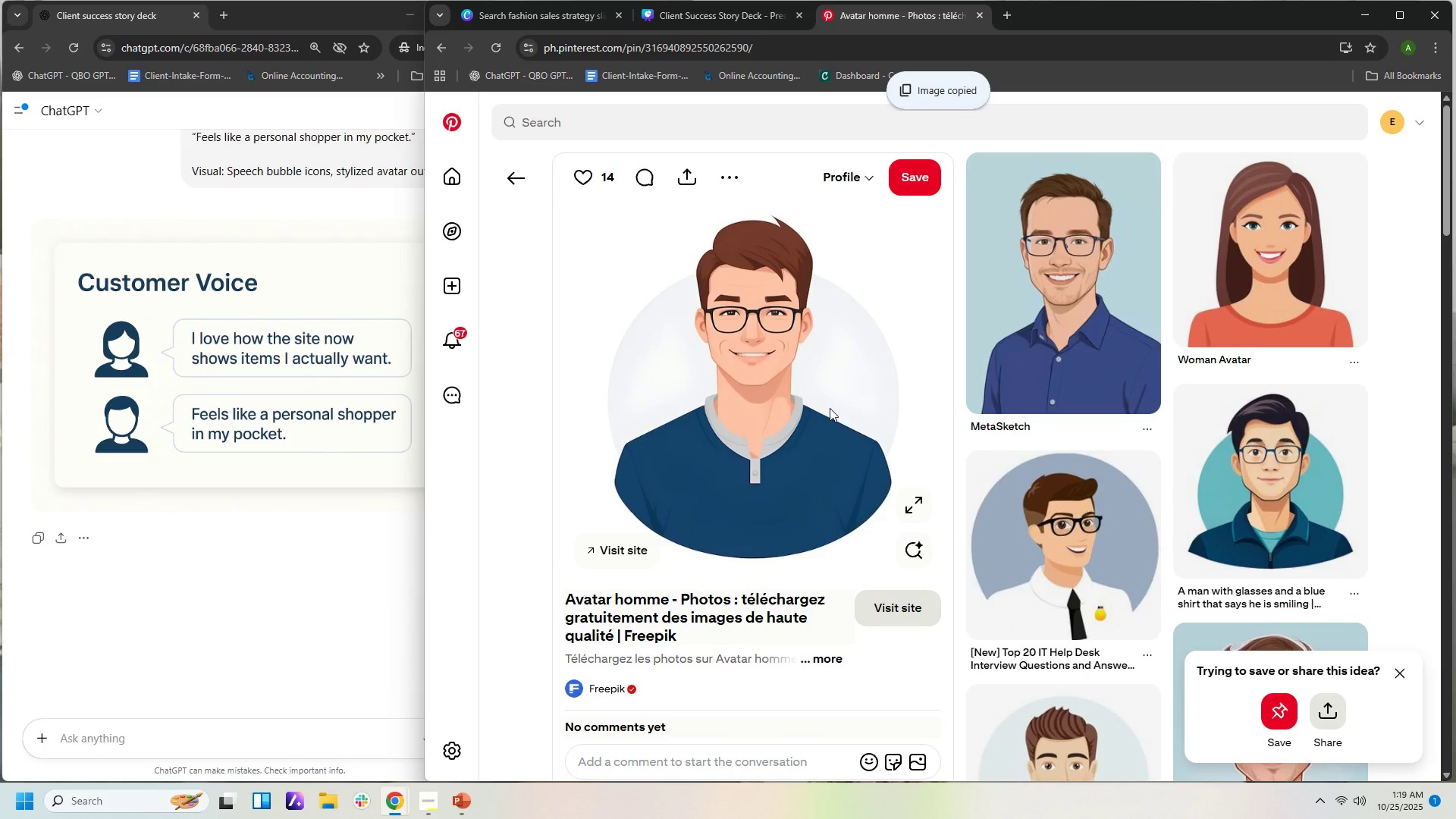 
scroll: coordinate [1328, 573], scroll_direction: down, amount: 42.0
 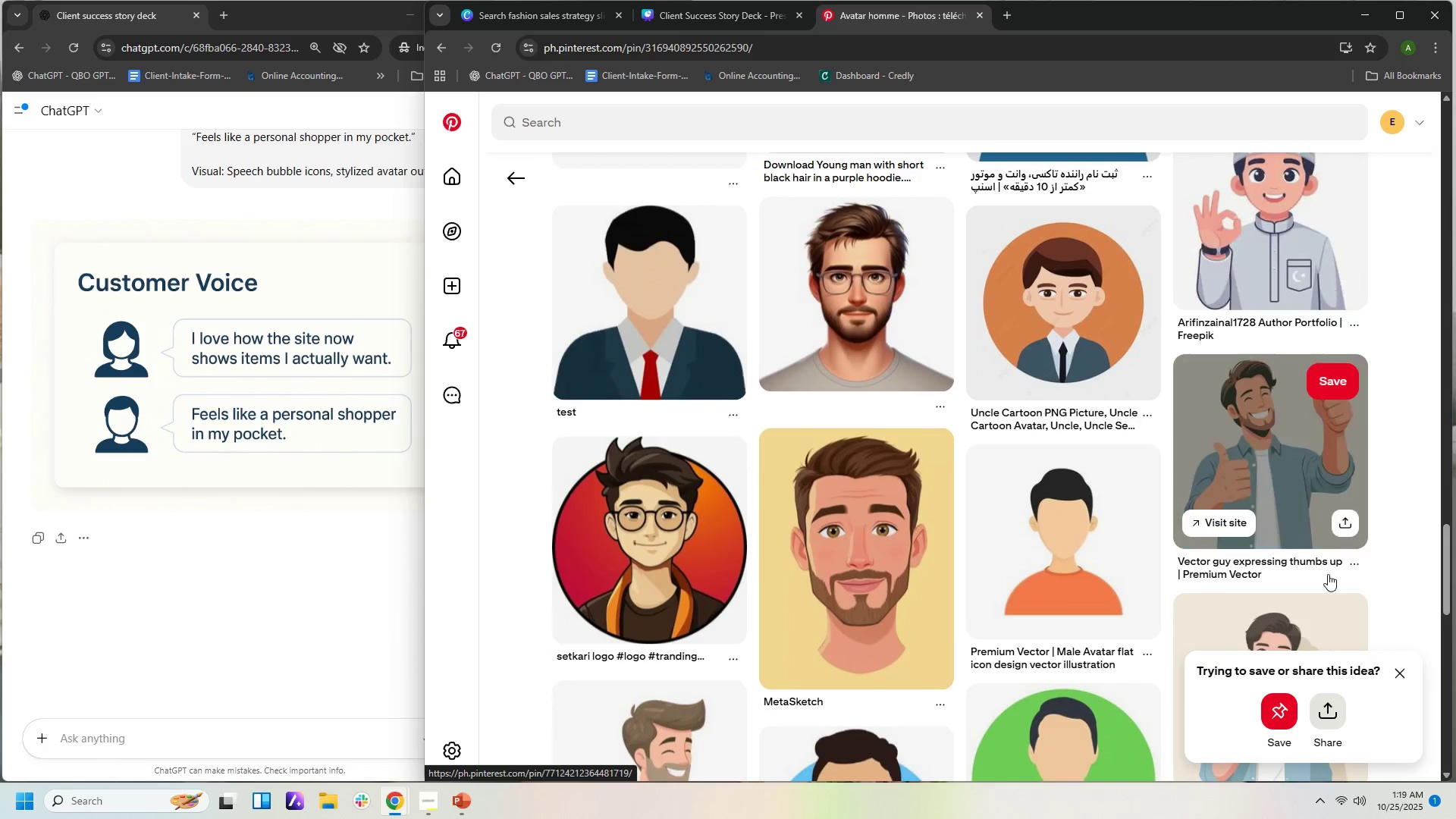 
scroll: coordinate [1339, 602], scroll_direction: down, amount: 16.0
 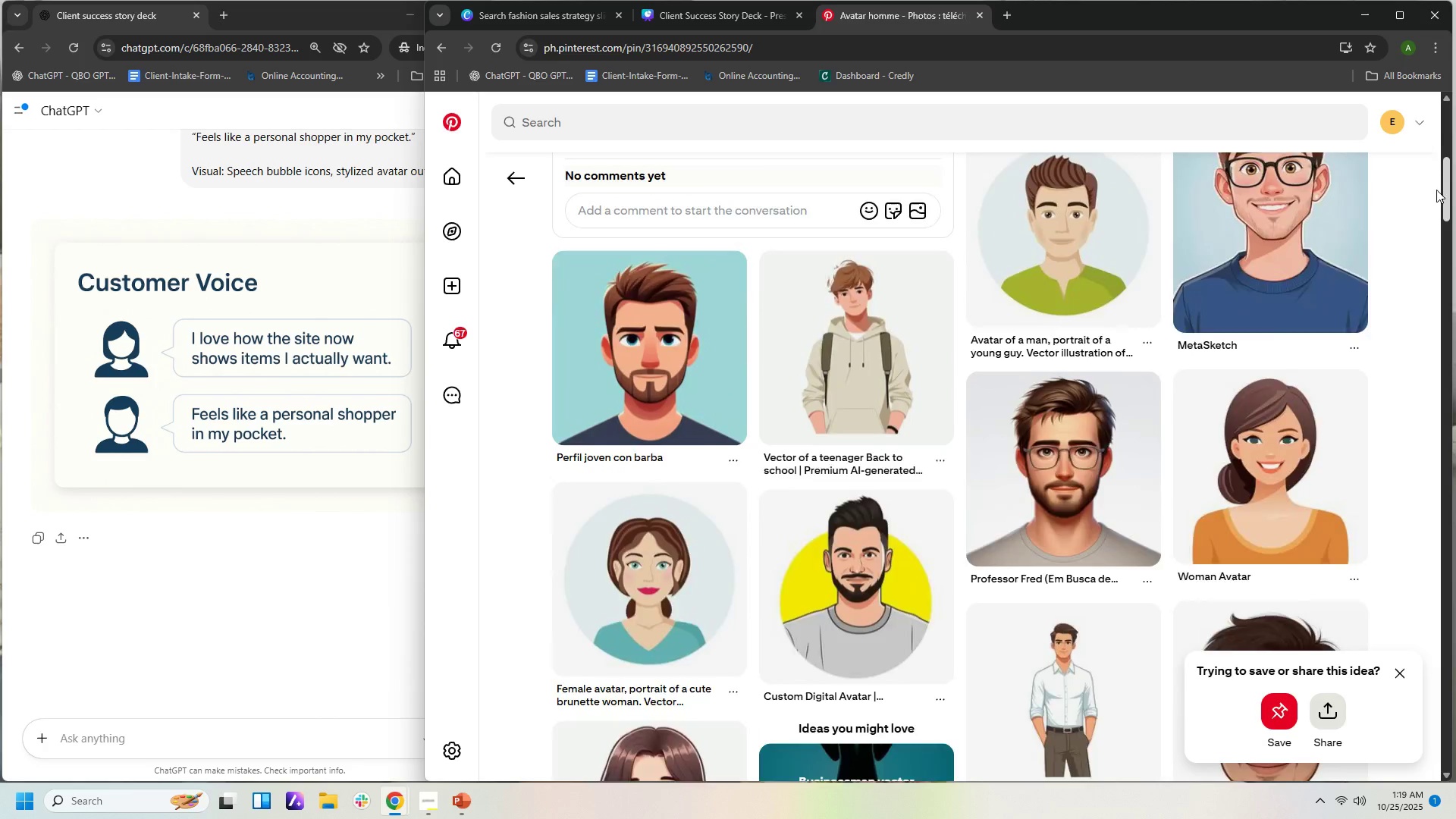 
wait(7.07)
 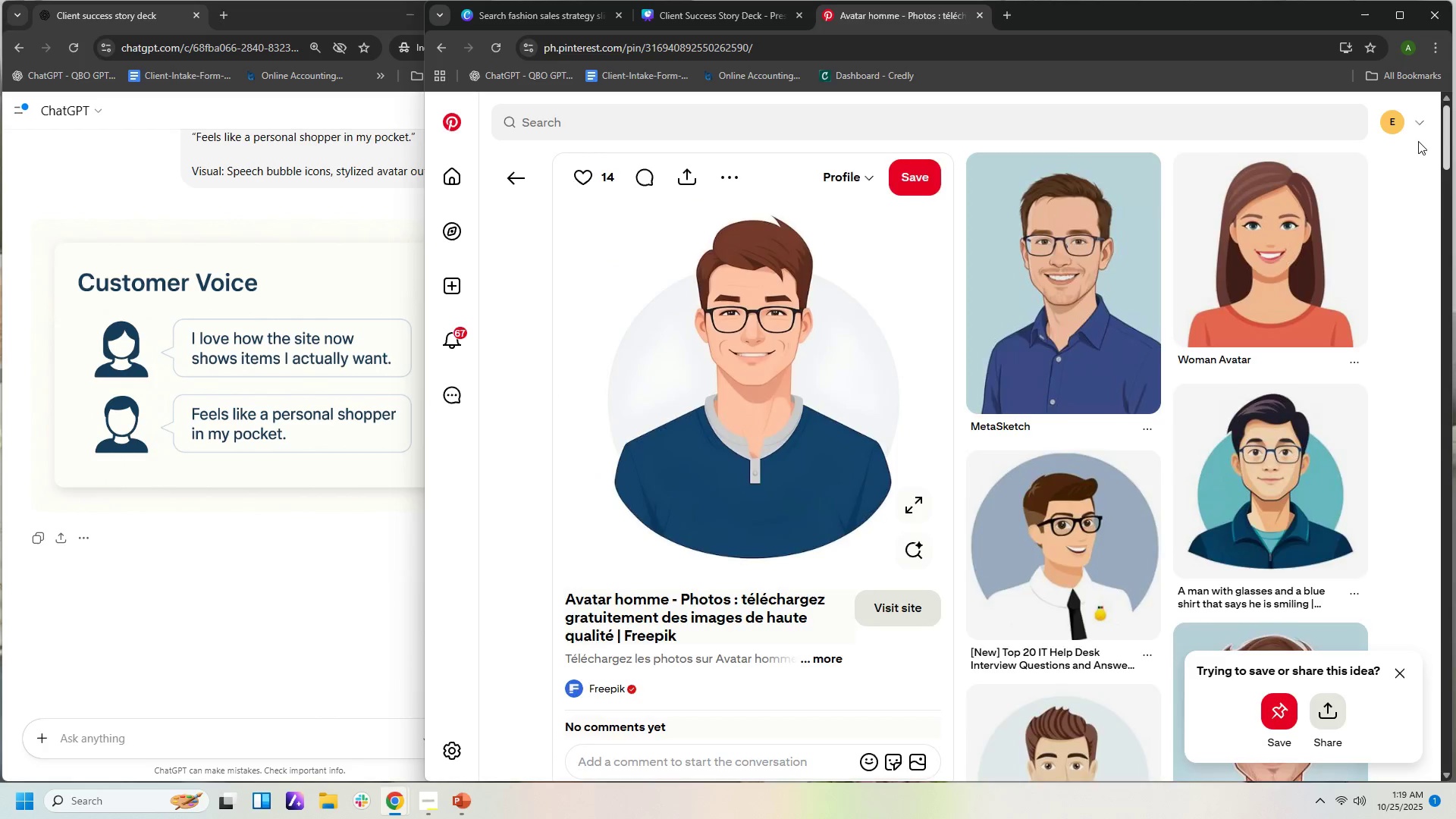 
left_click([1251, 287])
 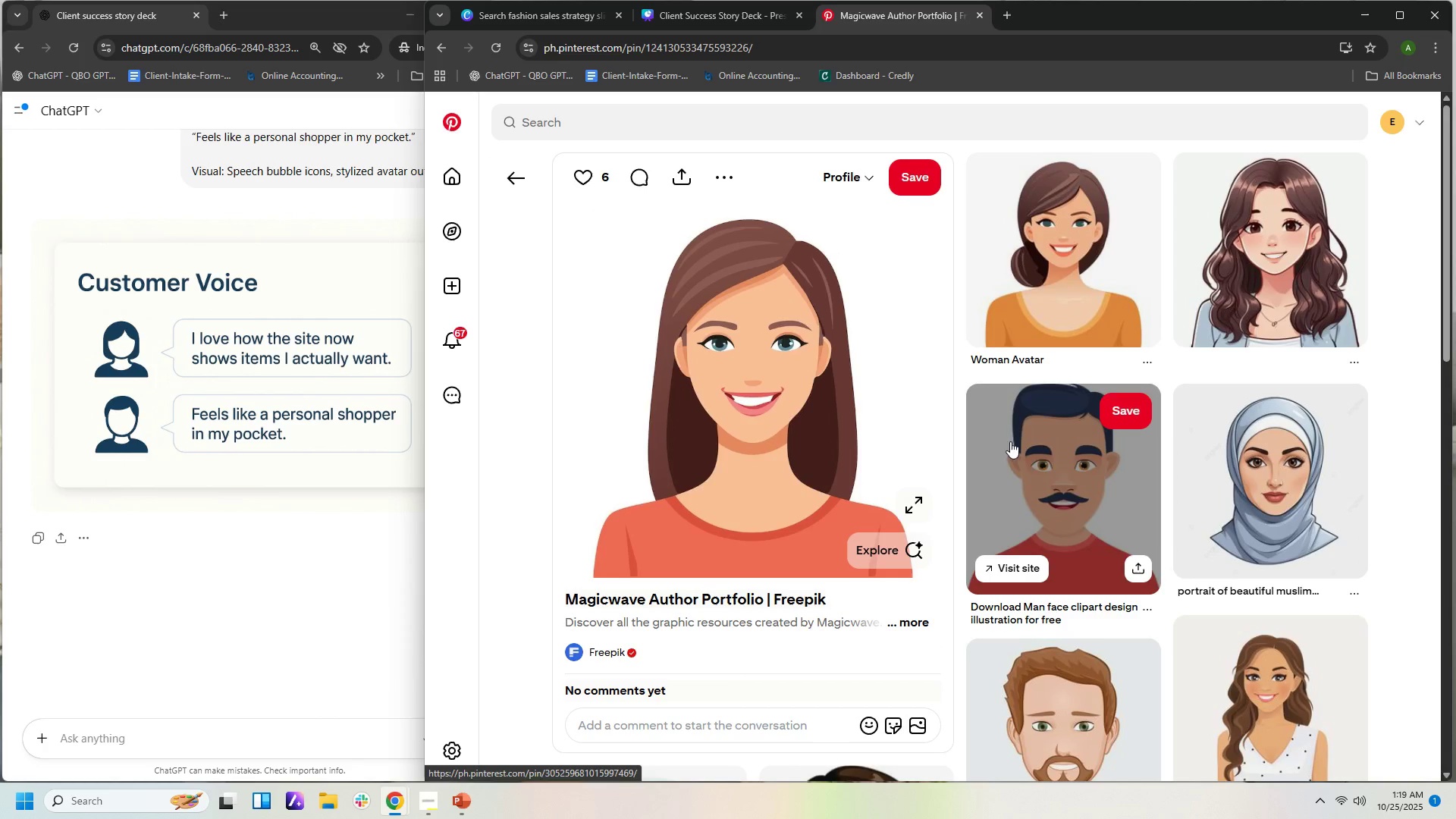 
scroll: coordinate [862, 494], scroll_direction: down, amount: 25.0
 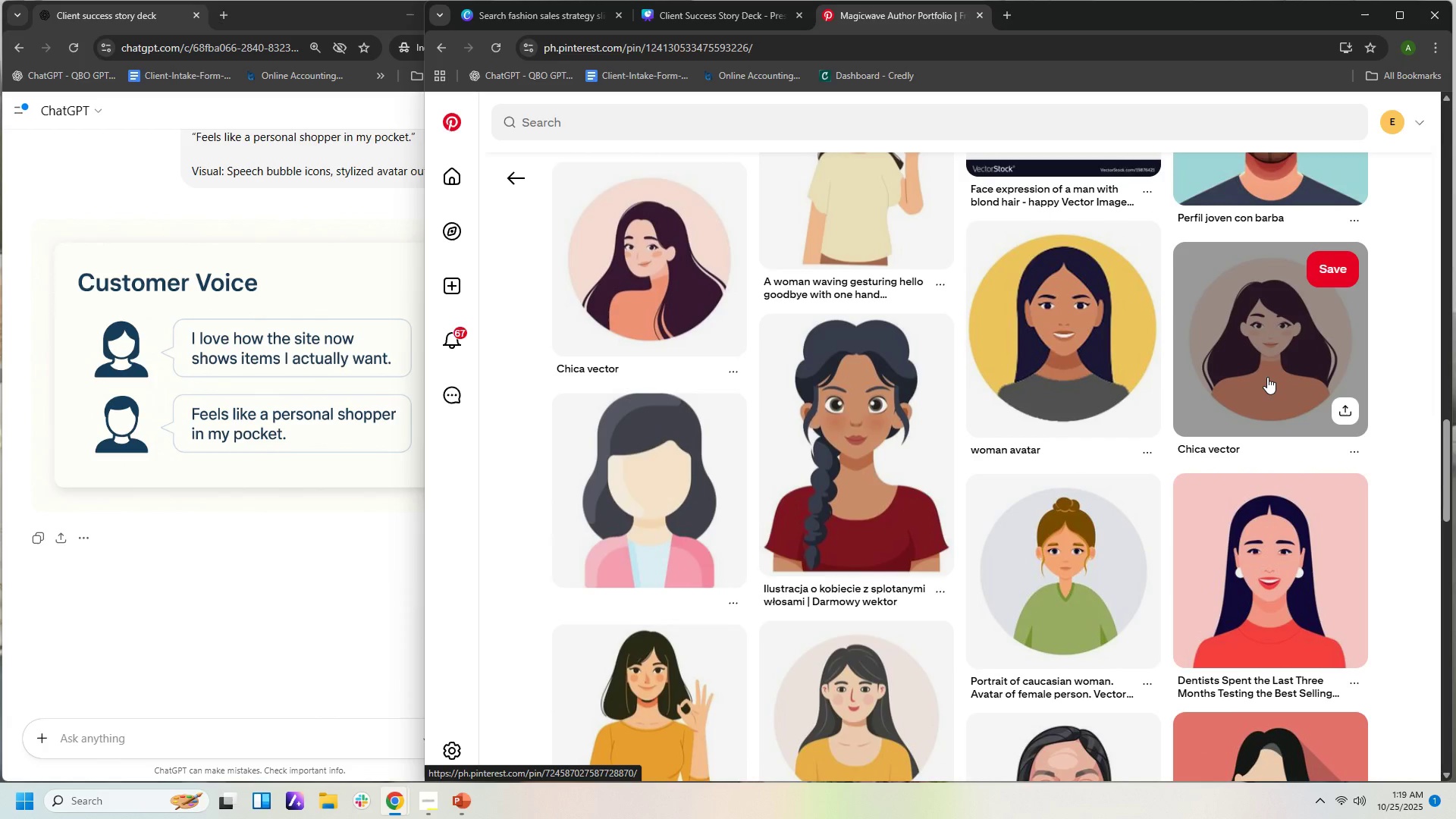 
left_click([1271, 377])
 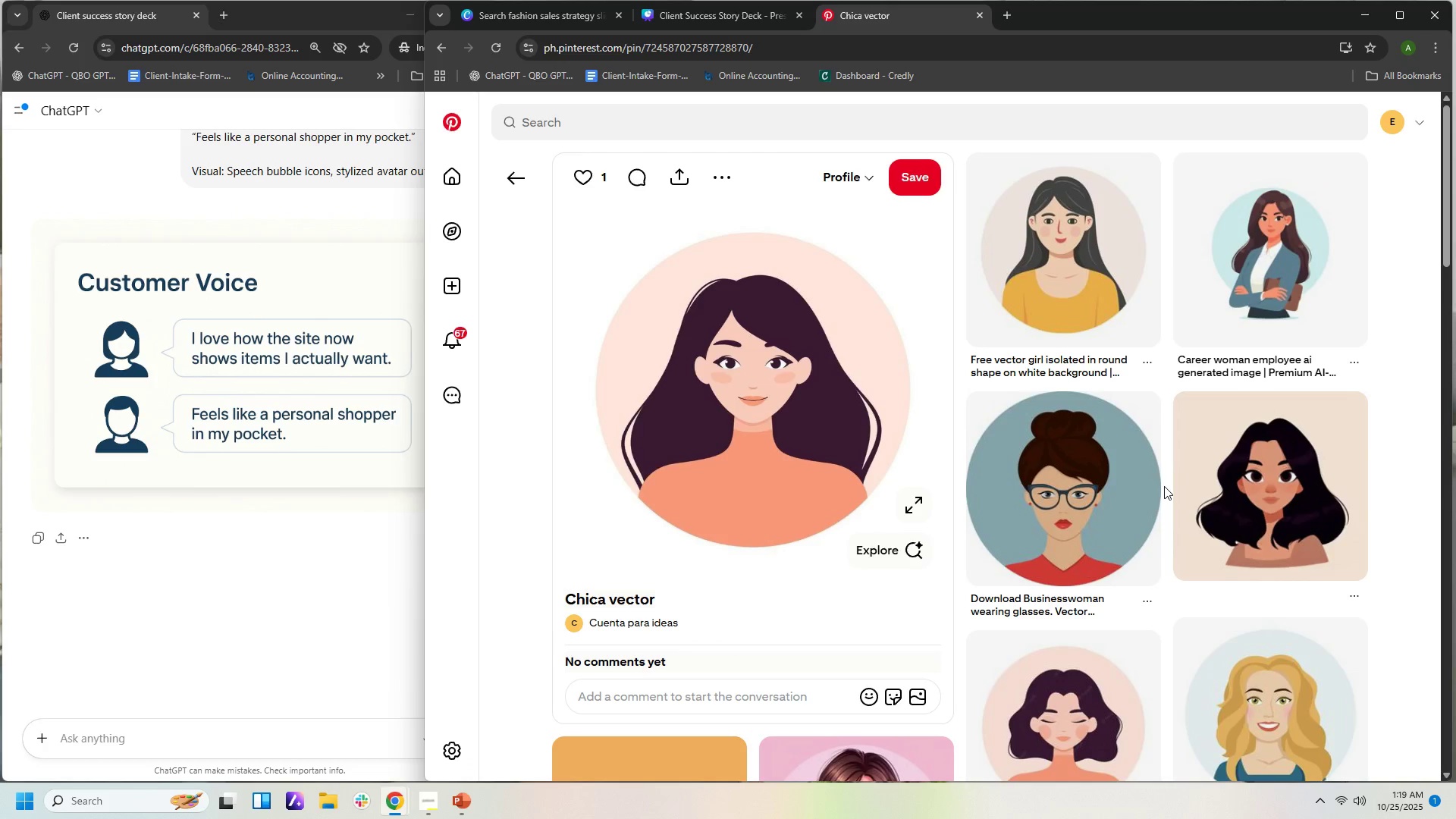 
wait(5.92)
 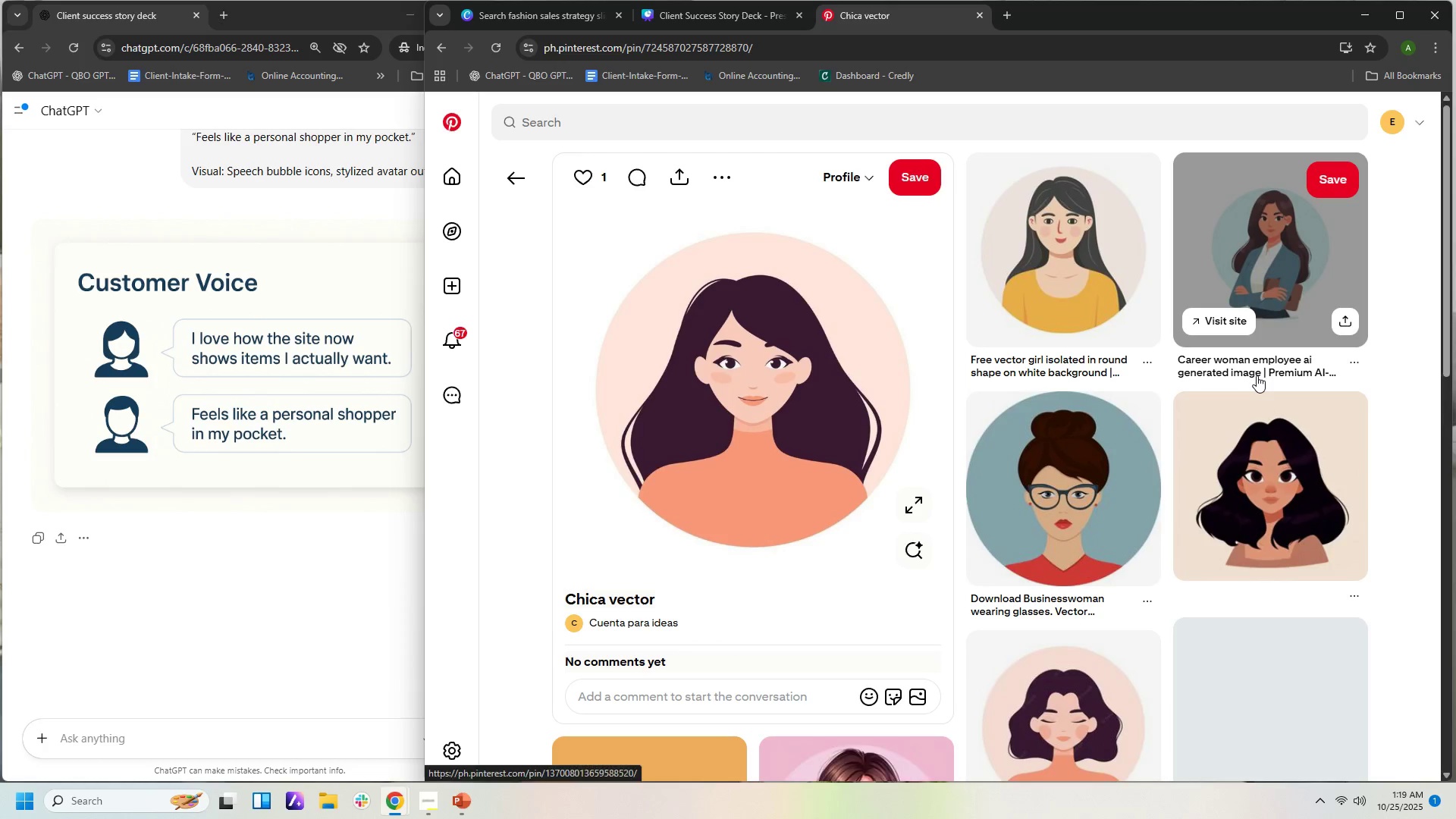 
scroll: coordinate [886, 610], scroll_direction: down, amount: 9.0
 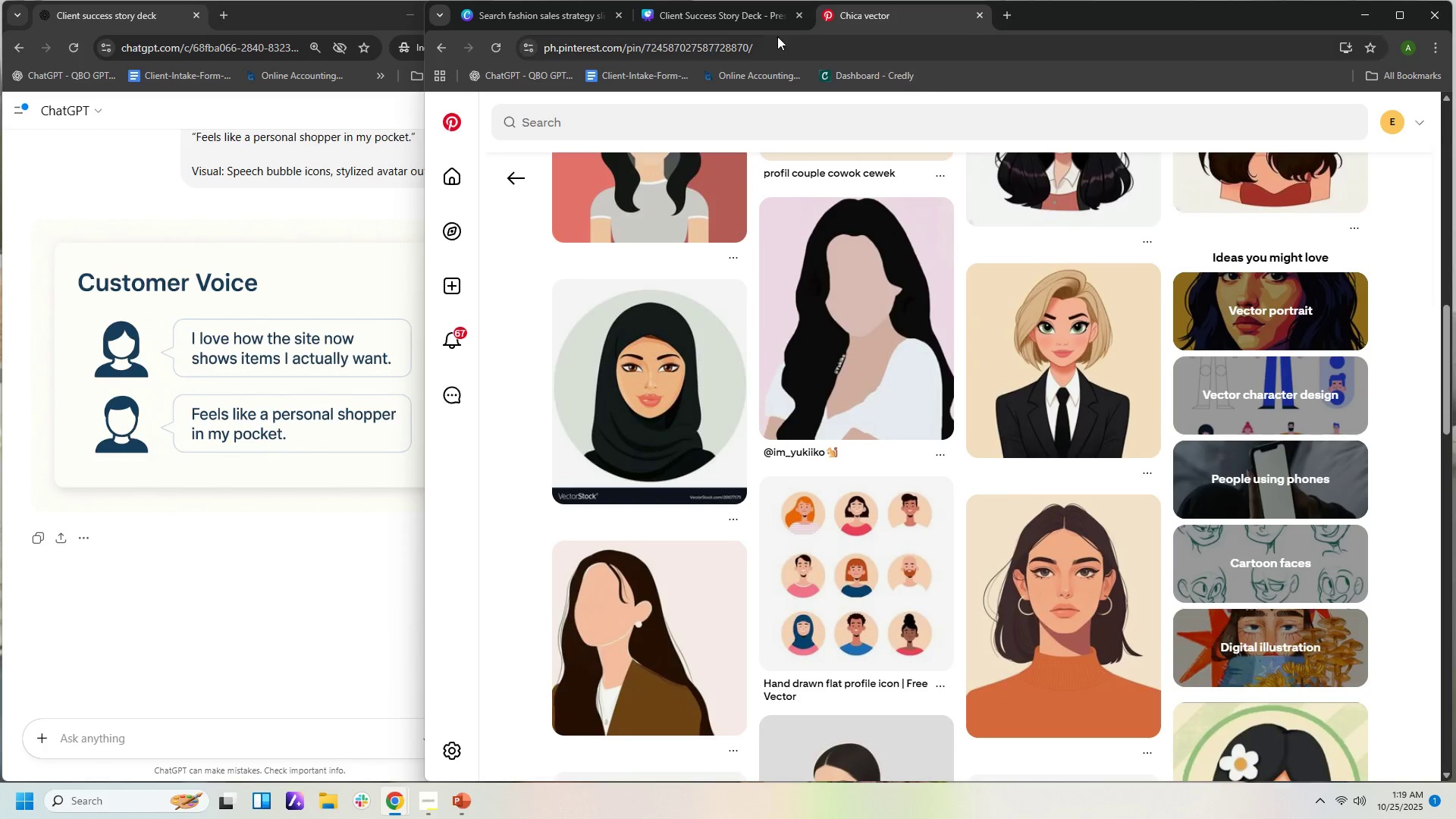 
left_click([733, 16])
 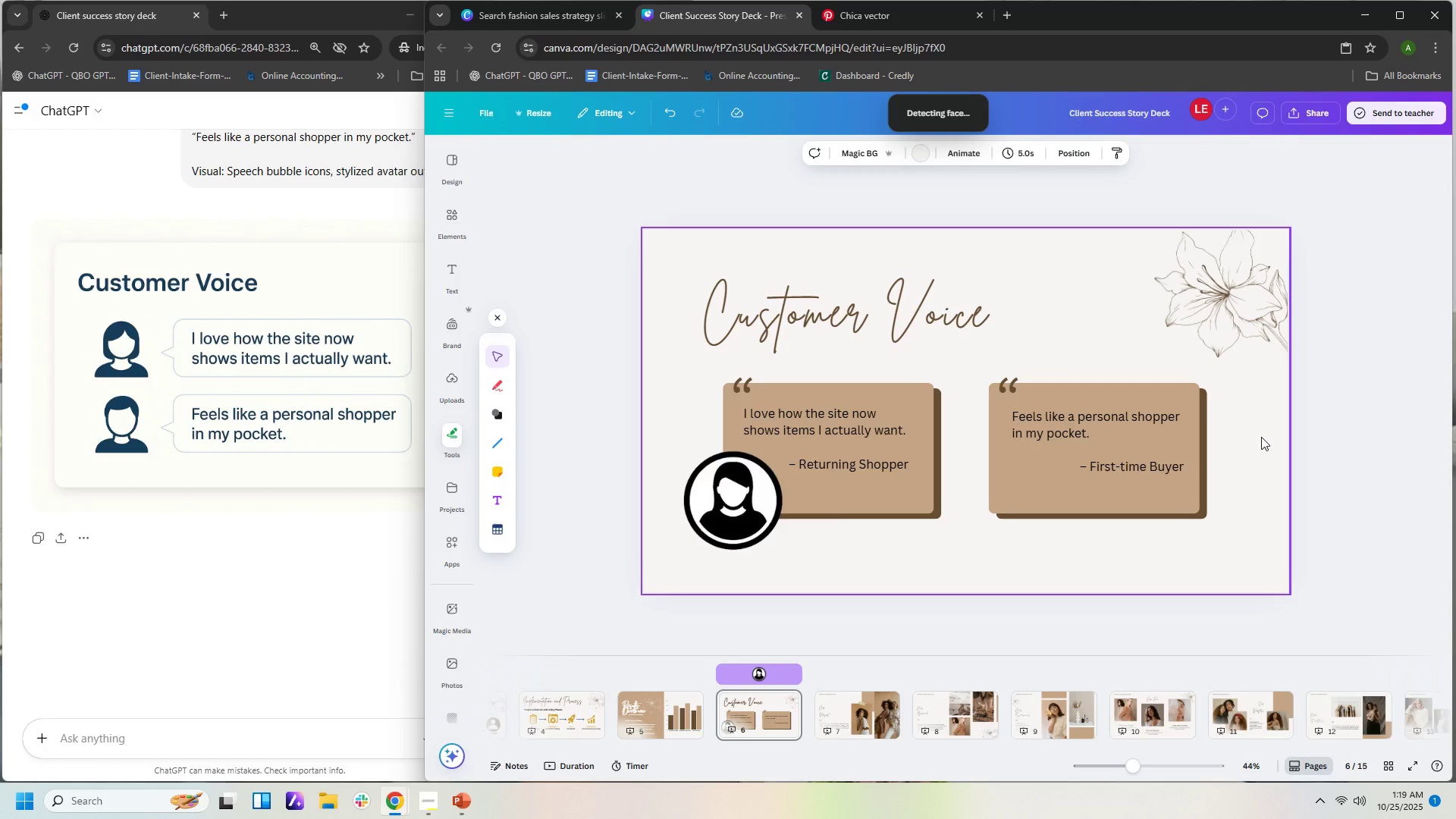 
right_click([1263, 440])
 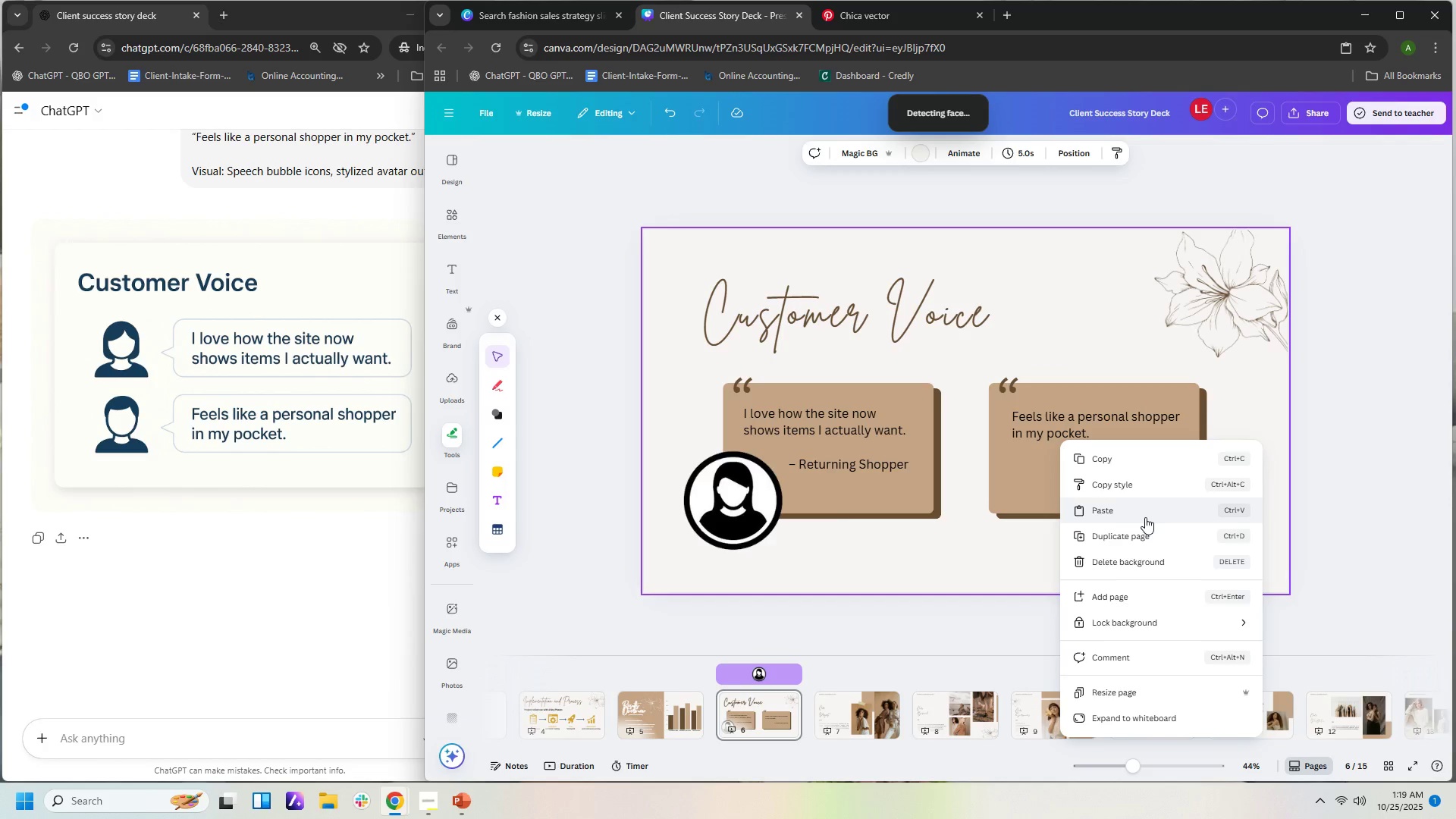 
left_click([1145, 517])
 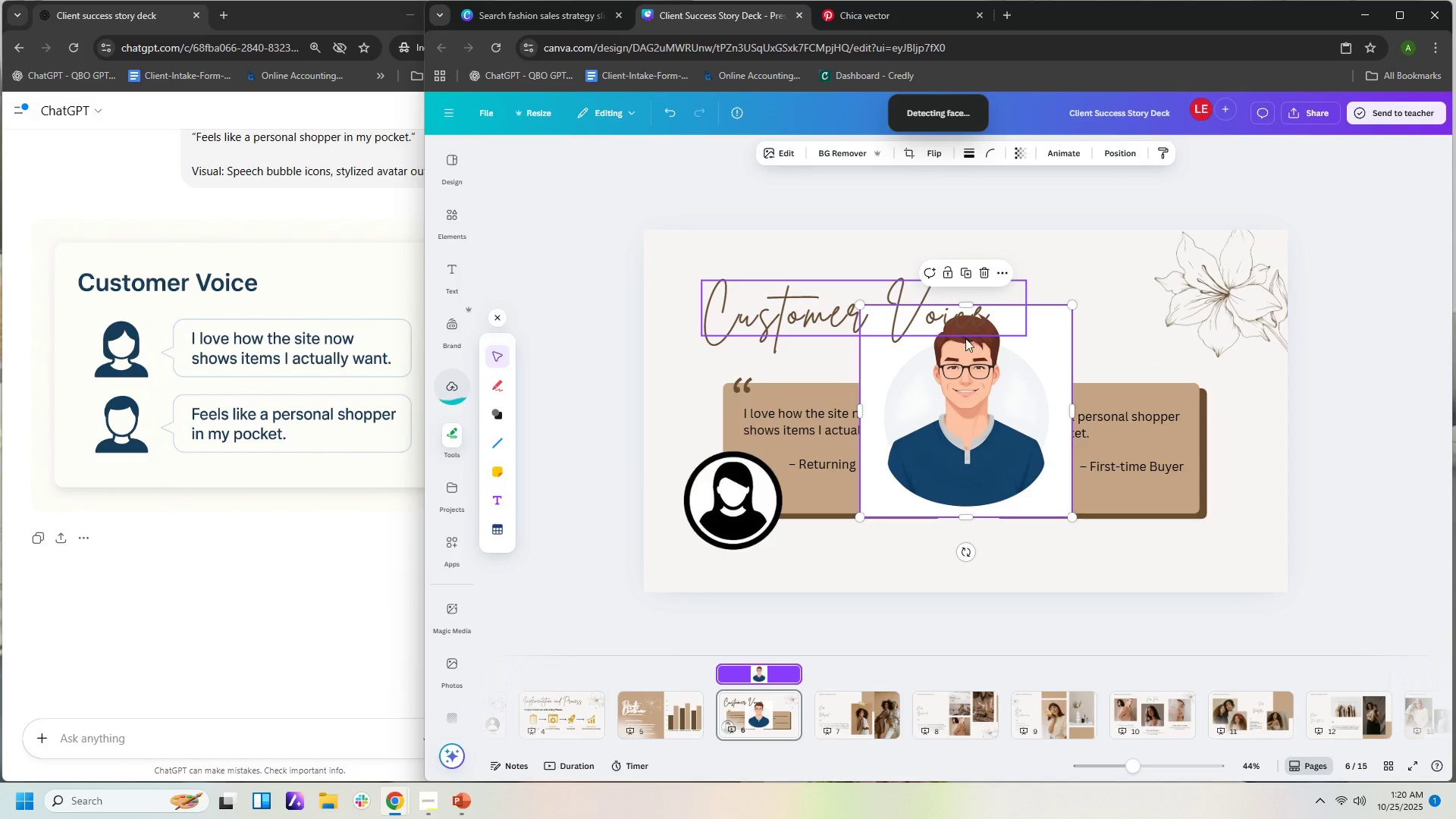 
left_click([955, 381])
 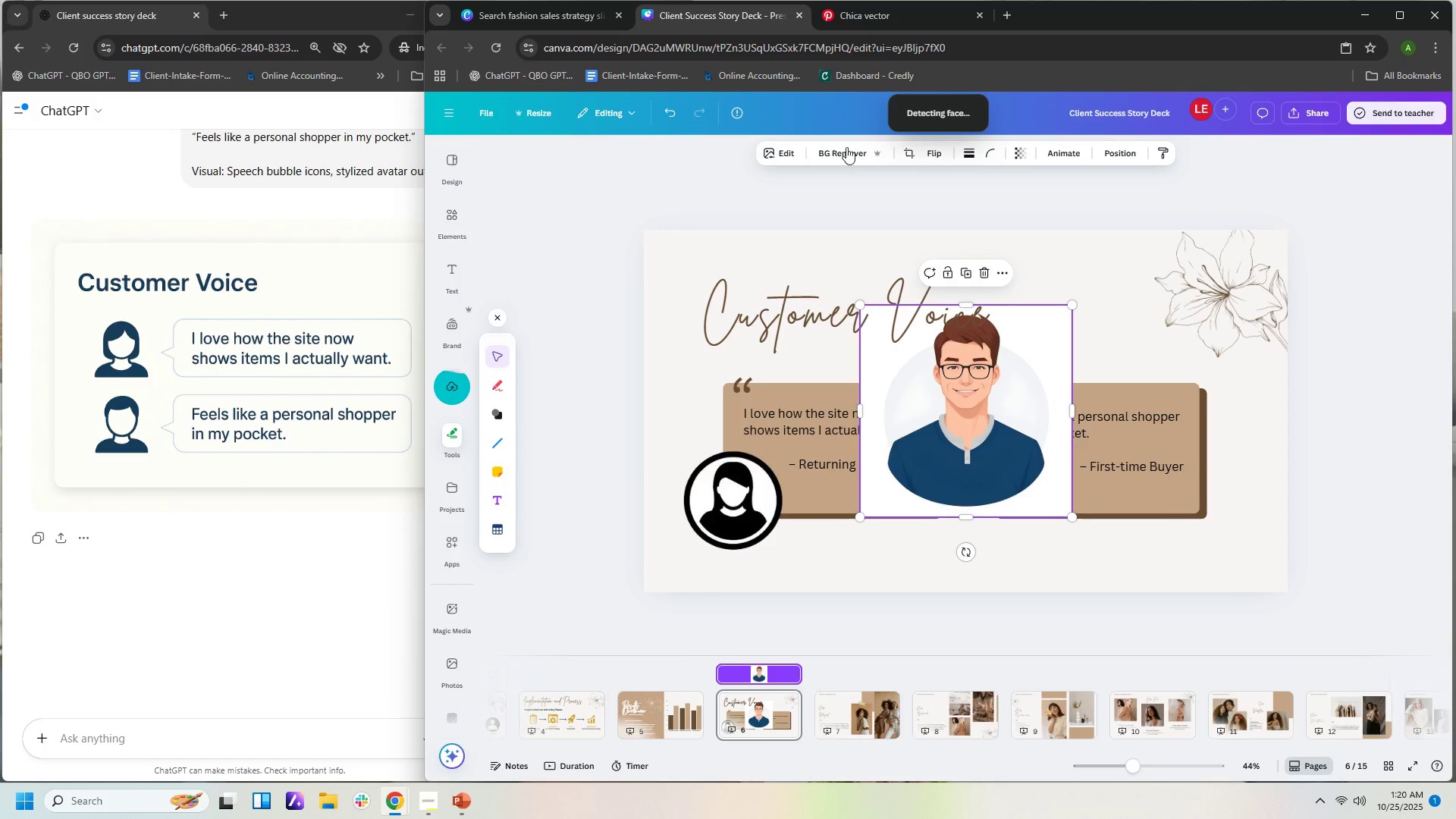 
left_click([846, 149])
 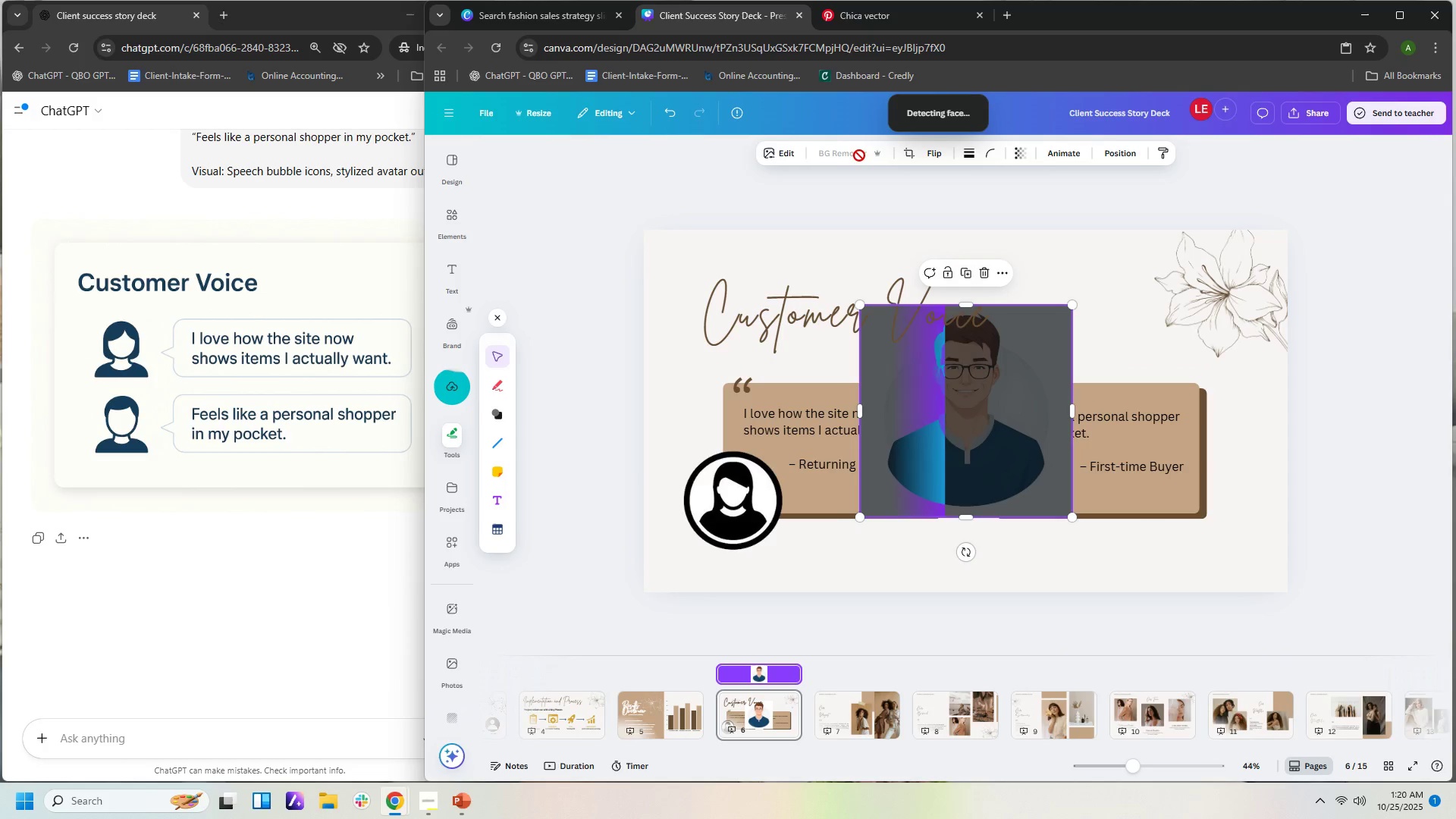 
mouse_move([896, 159])
 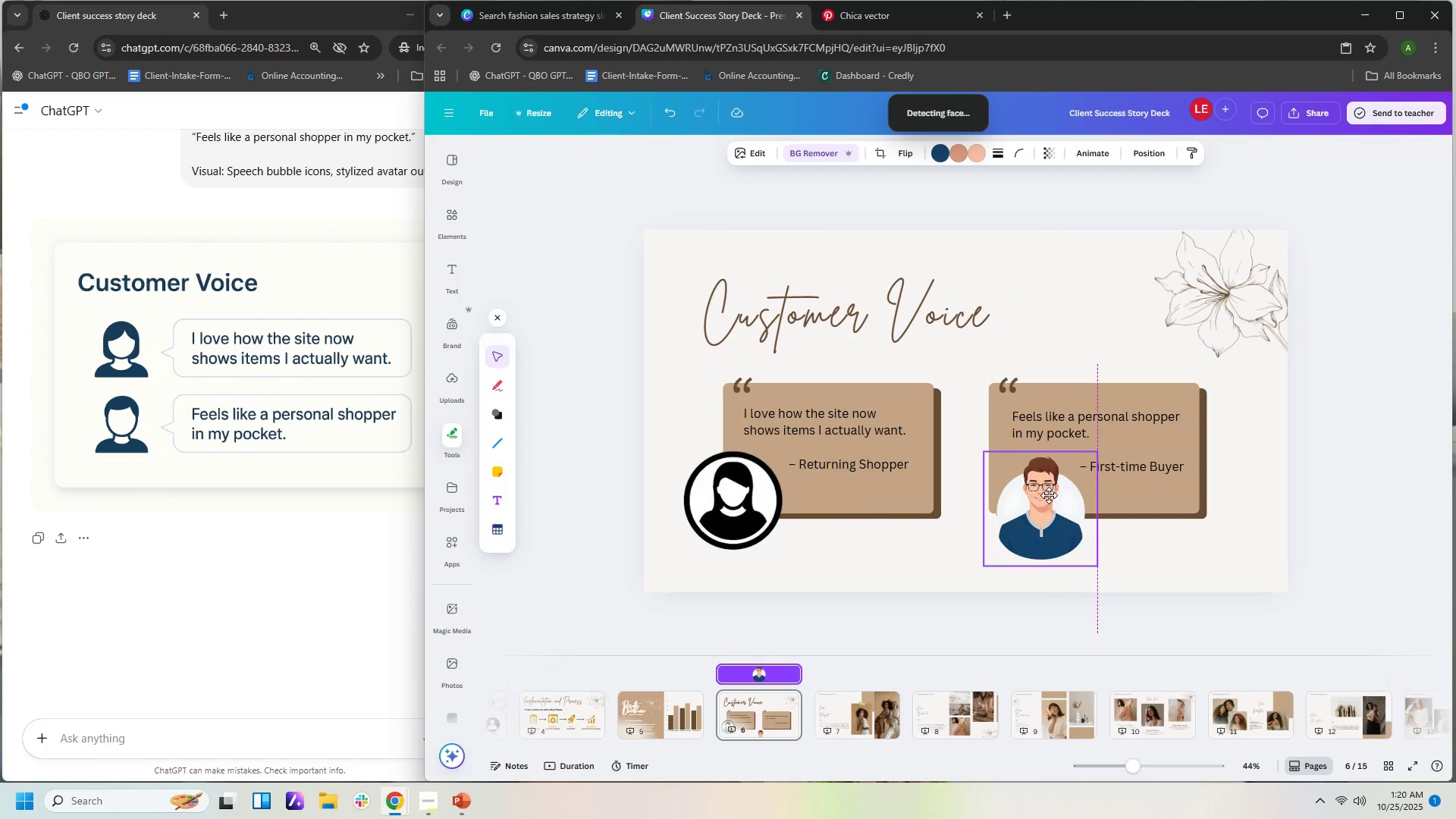 
wait(15.18)
 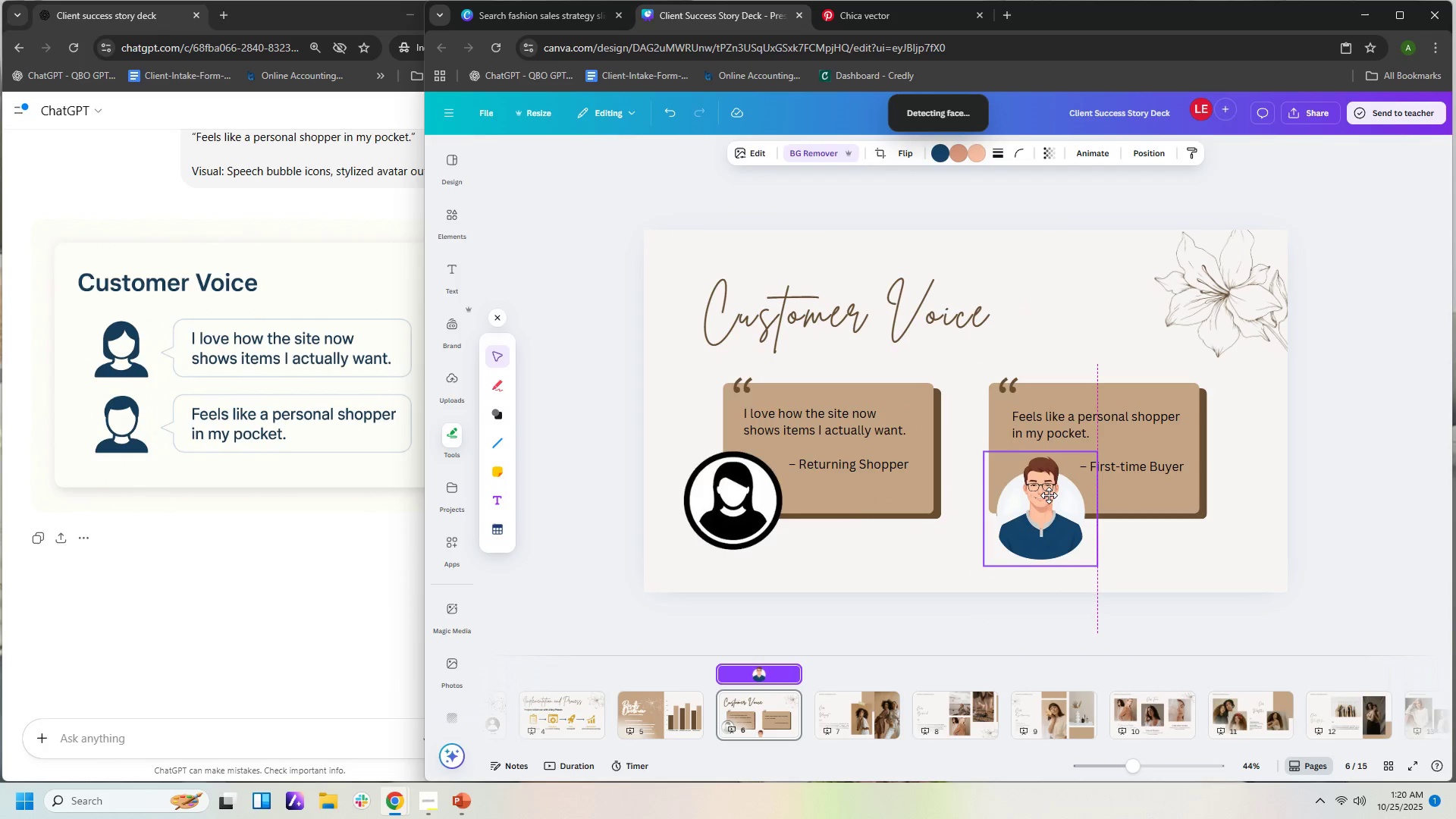 
left_click([1235, 481])
 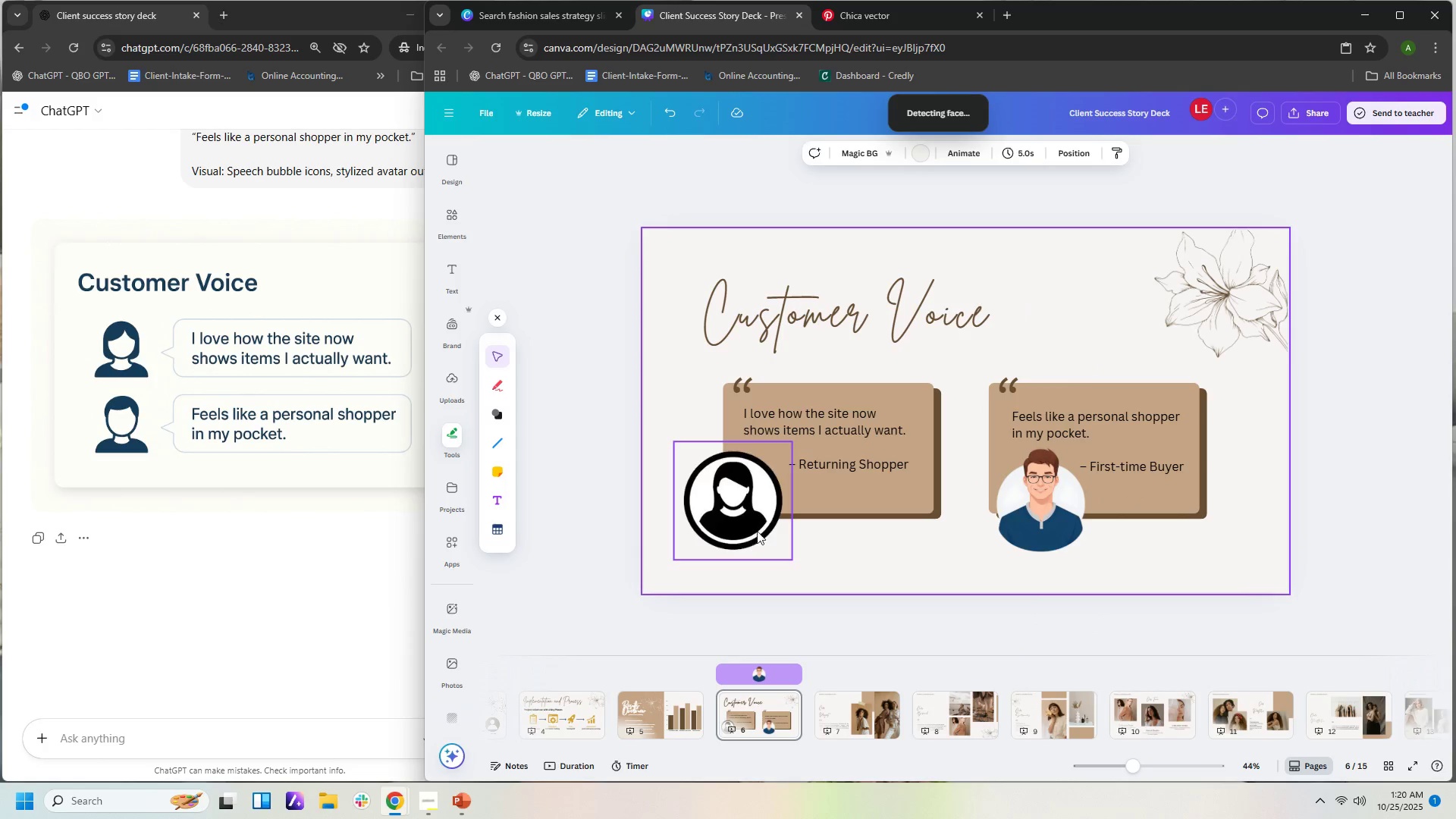 
left_click([766, 514])
 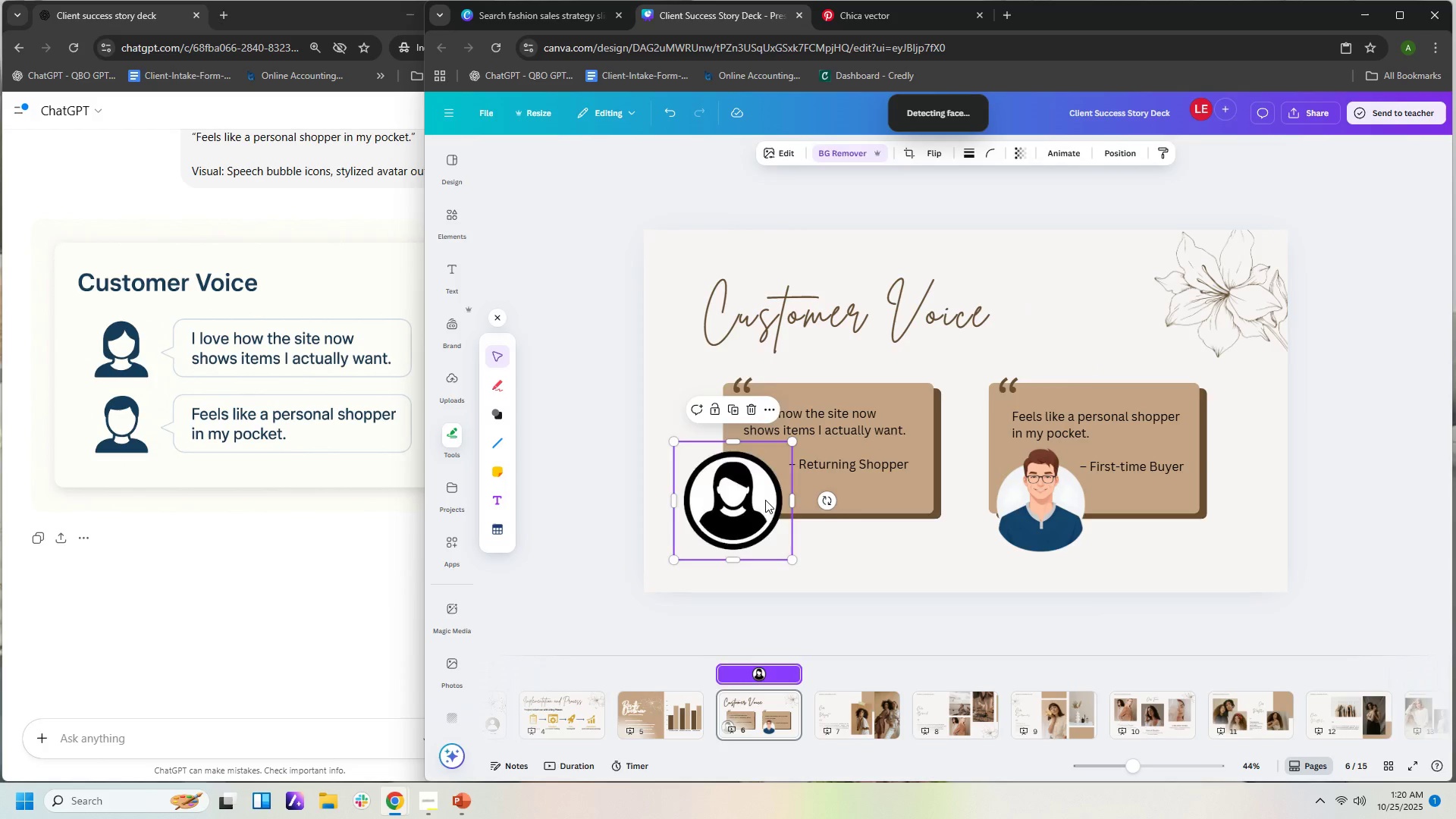 
key(Delete)
 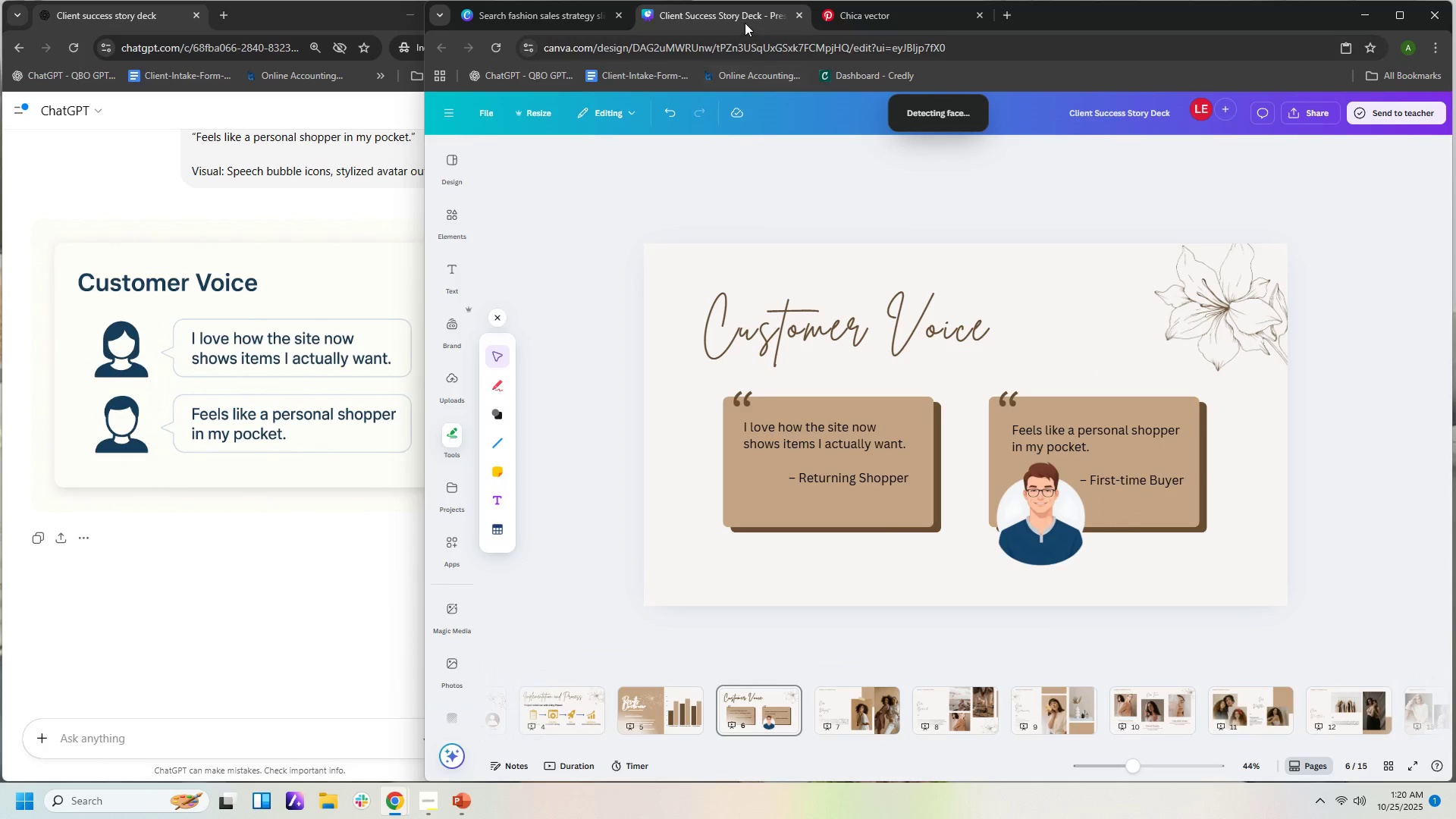 
left_click([883, 10])
 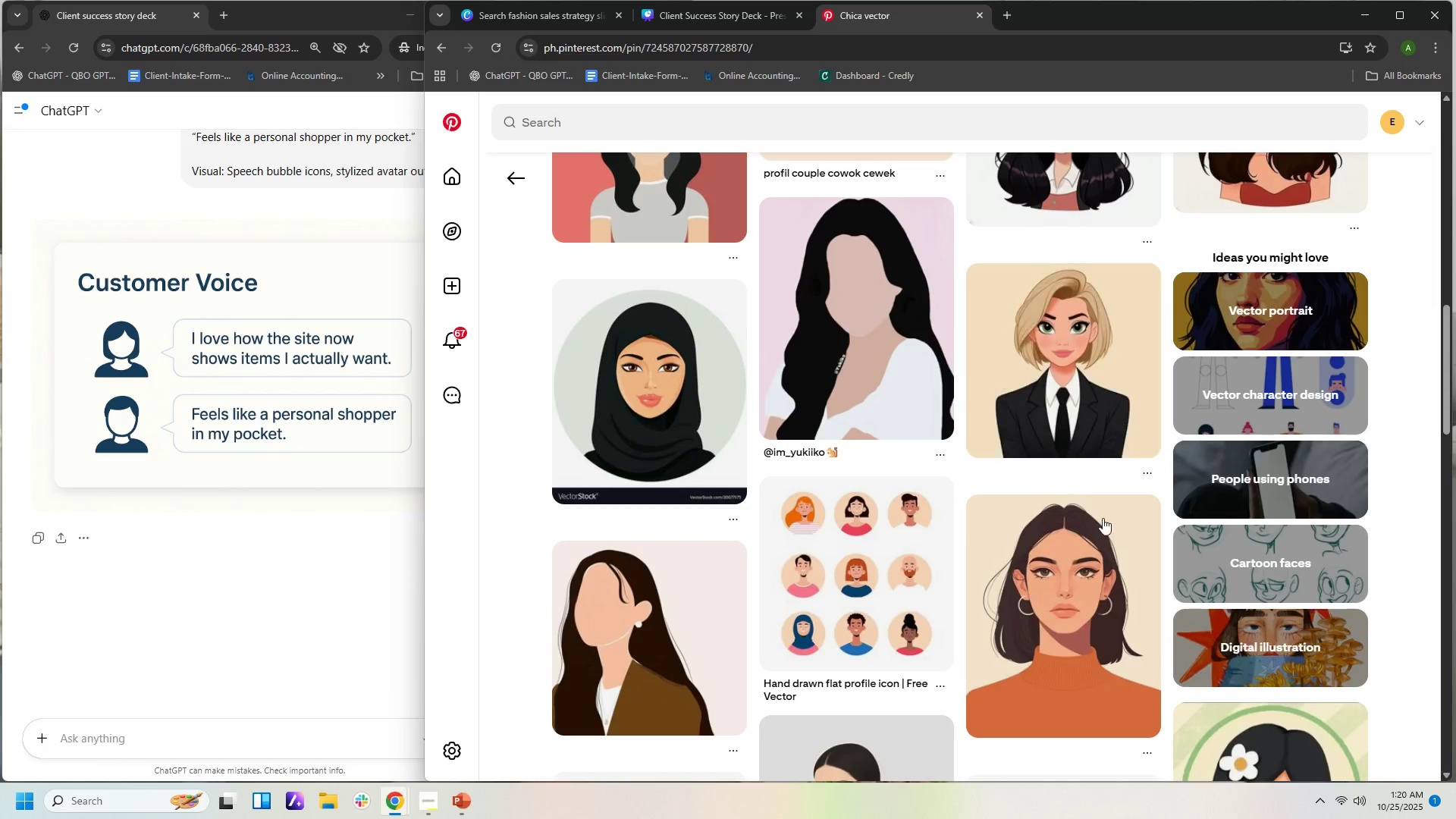 
scroll: coordinate [1125, 507], scroll_direction: up, amount: 10.0
 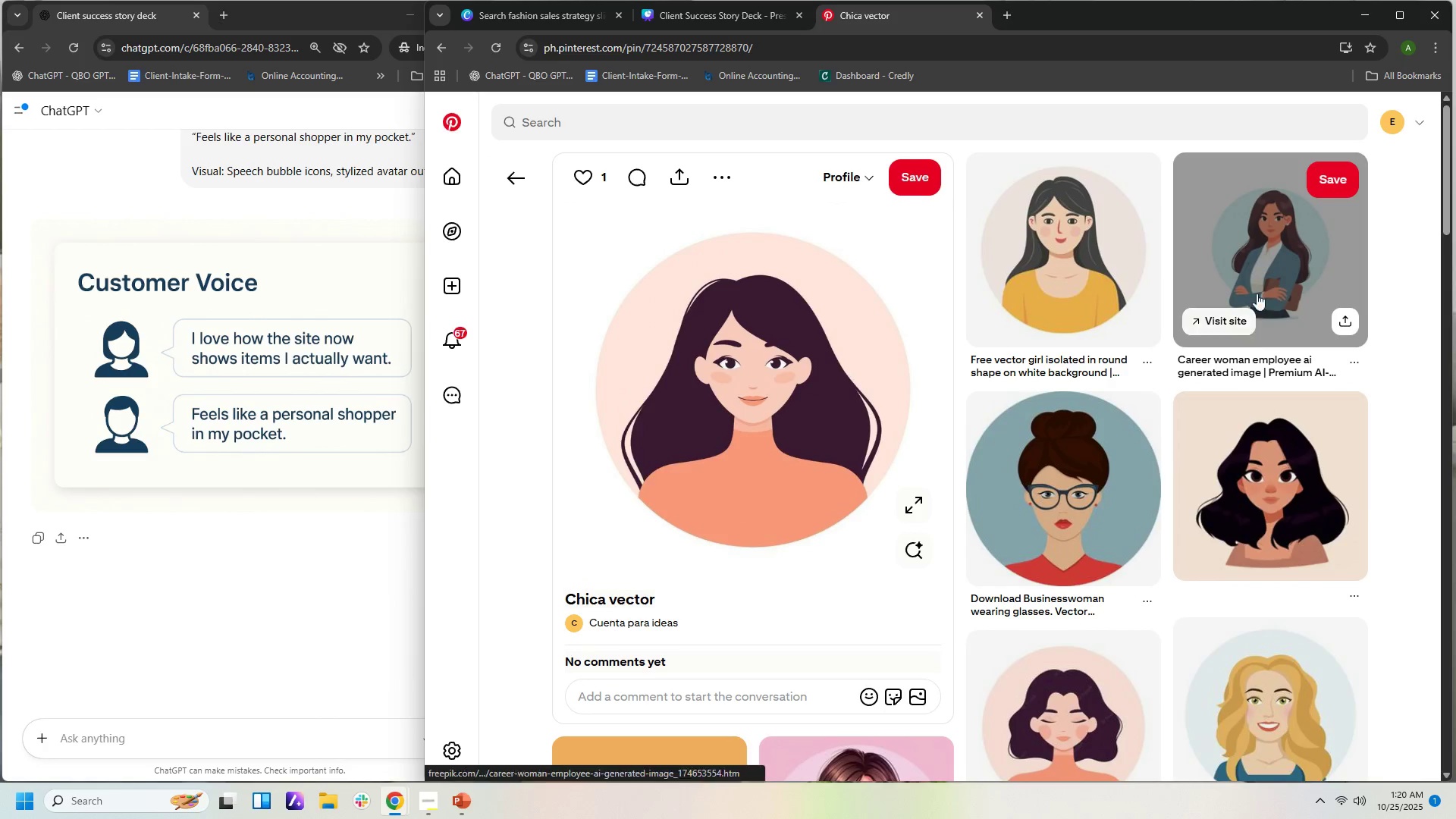 
left_click([1260, 273])
 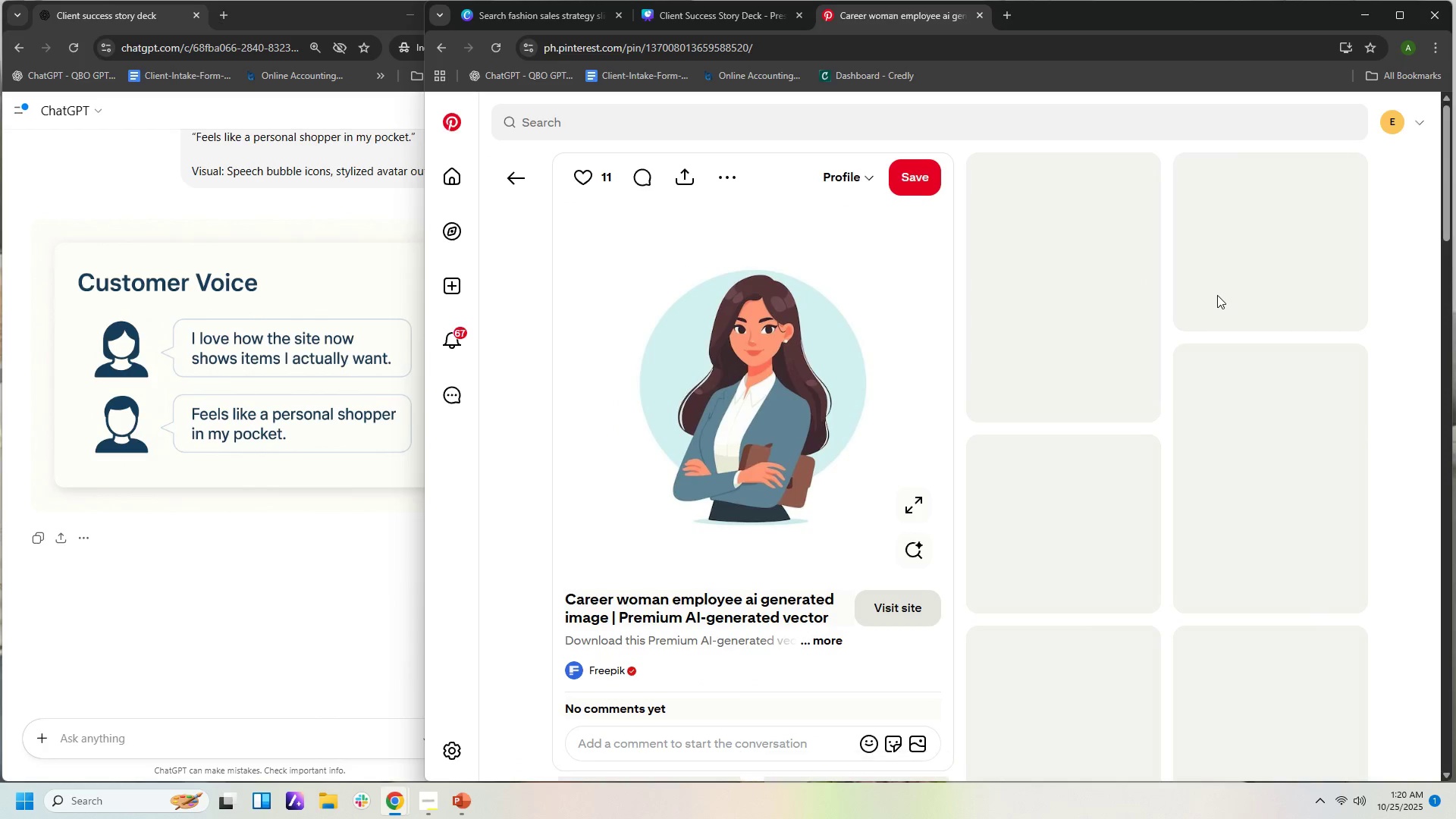 
mouse_move([1178, 301])
 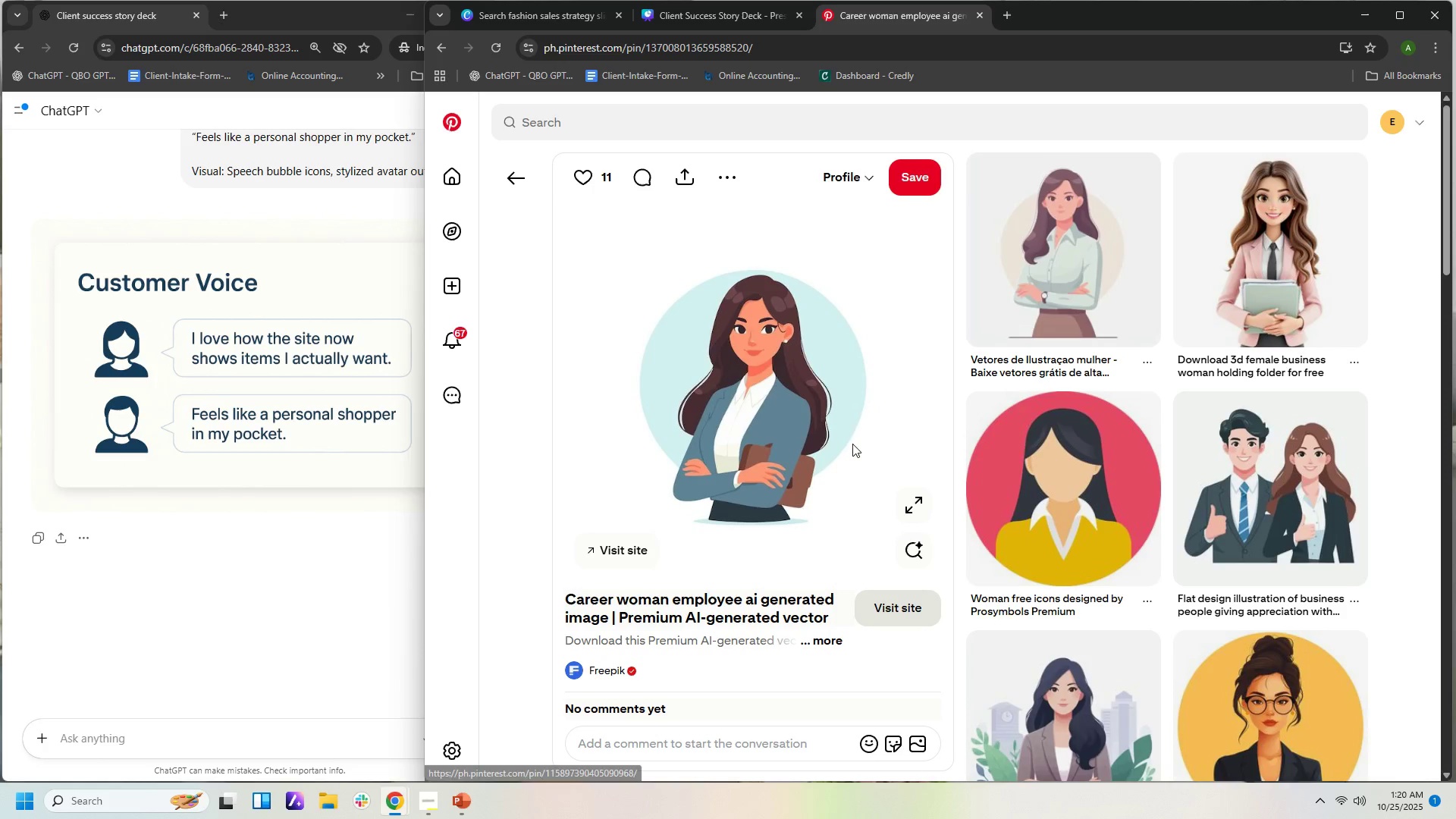 
scroll: coordinate [861, 466], scroll_direction: down, amount: 4.0
 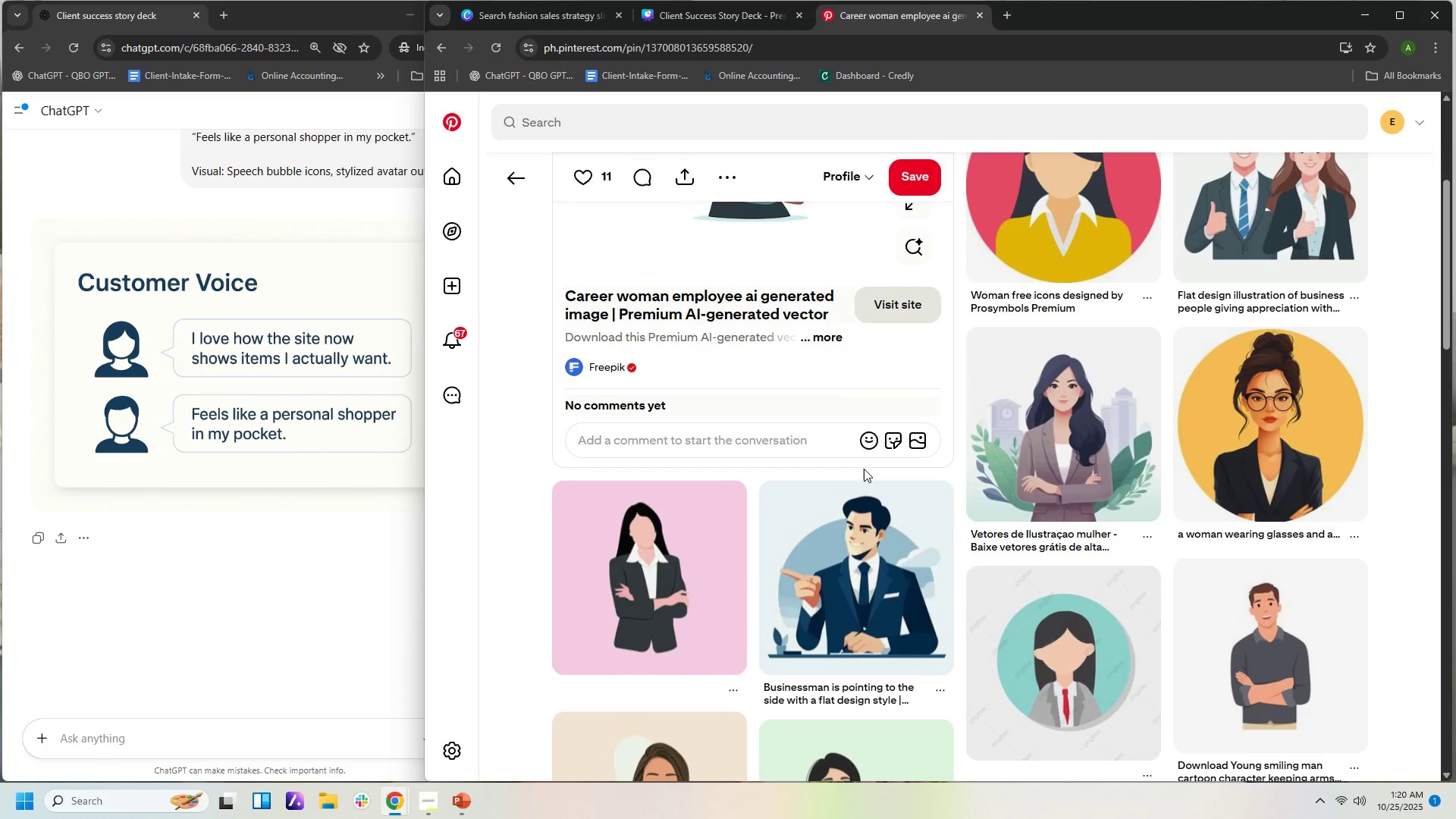 
scroll: coordinate [867, 464], scroll_direction: up, amount: 3.0
 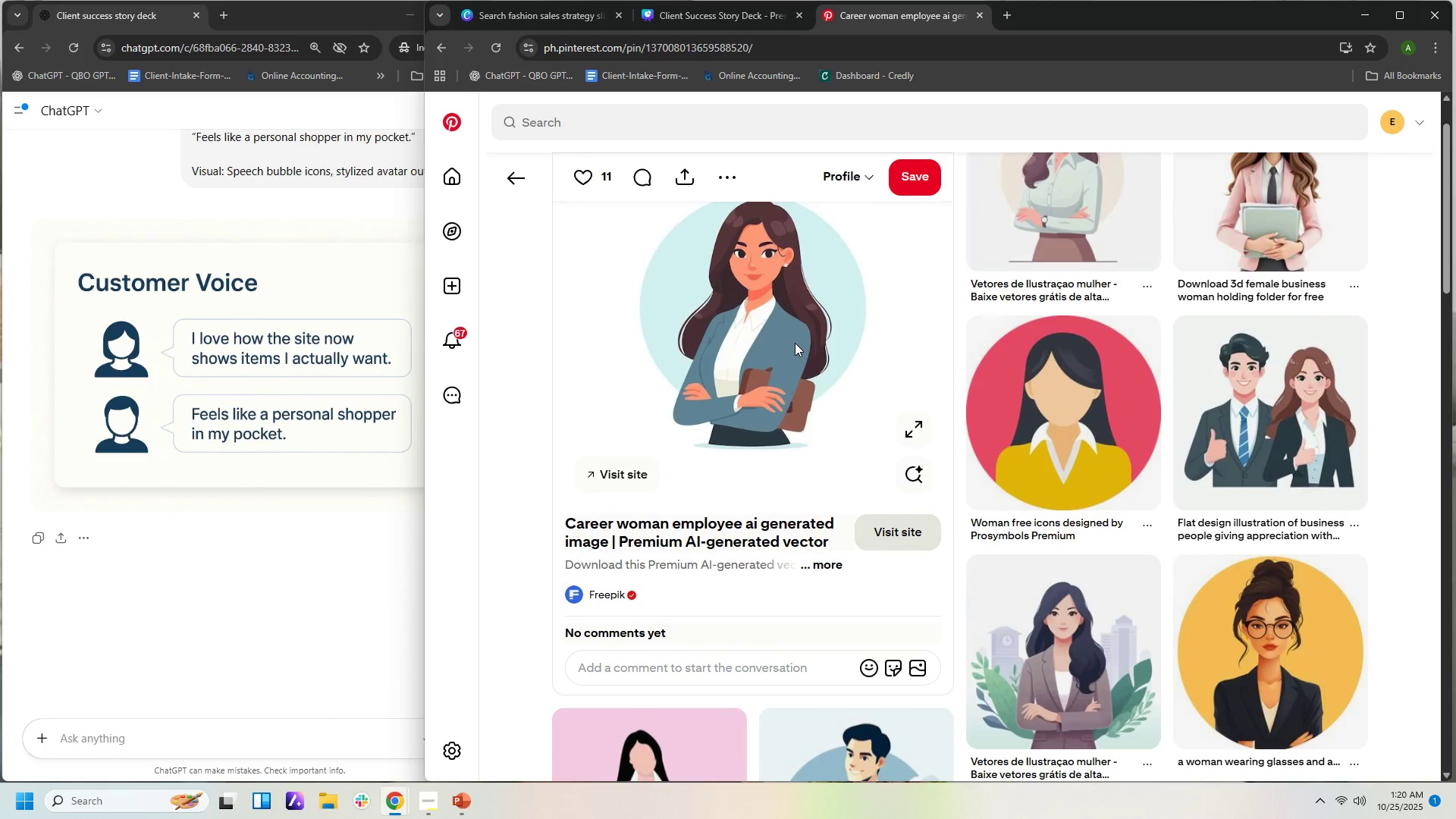 
right_click([795, 343])
 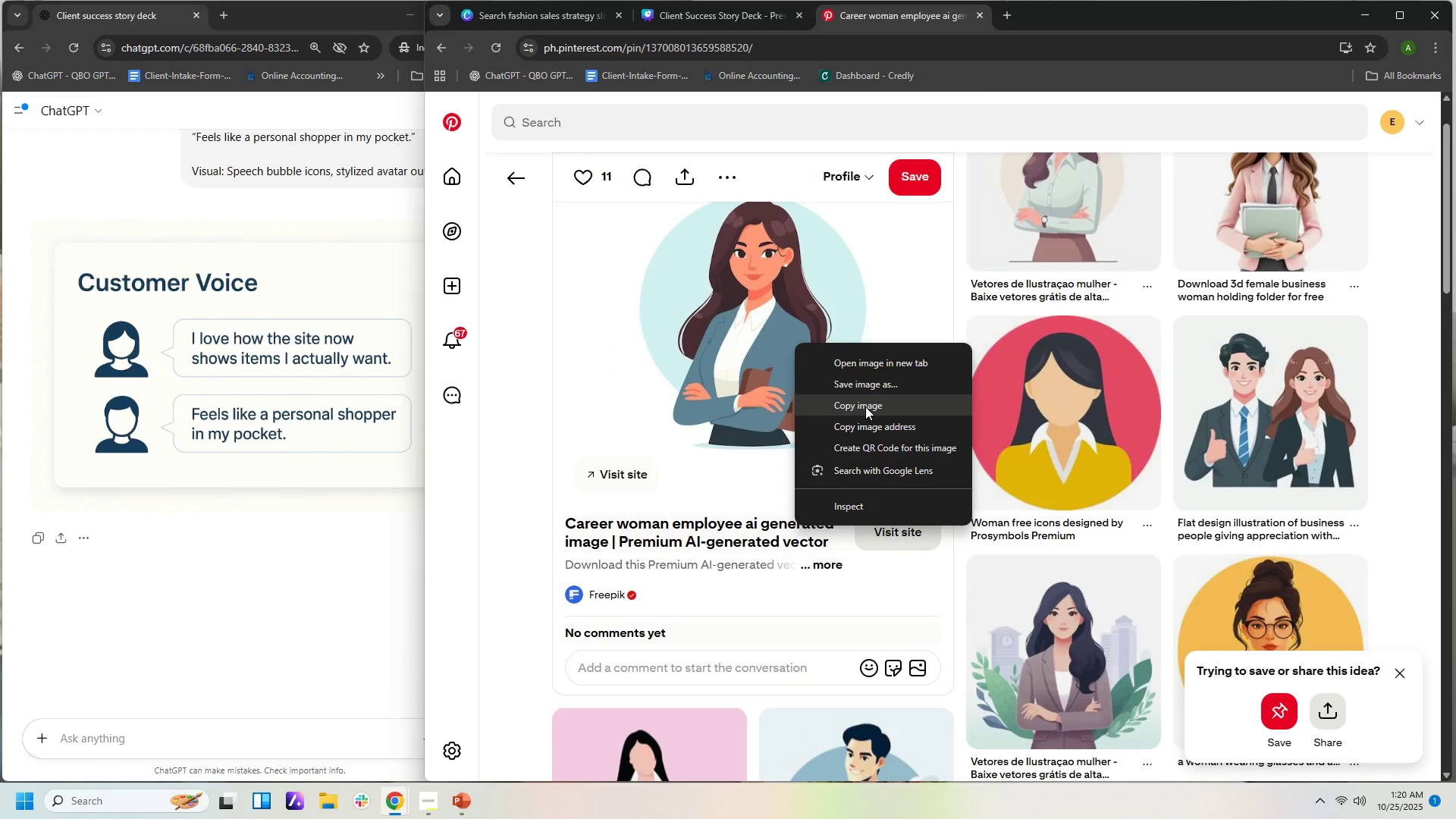 
left_click([865, 406])
 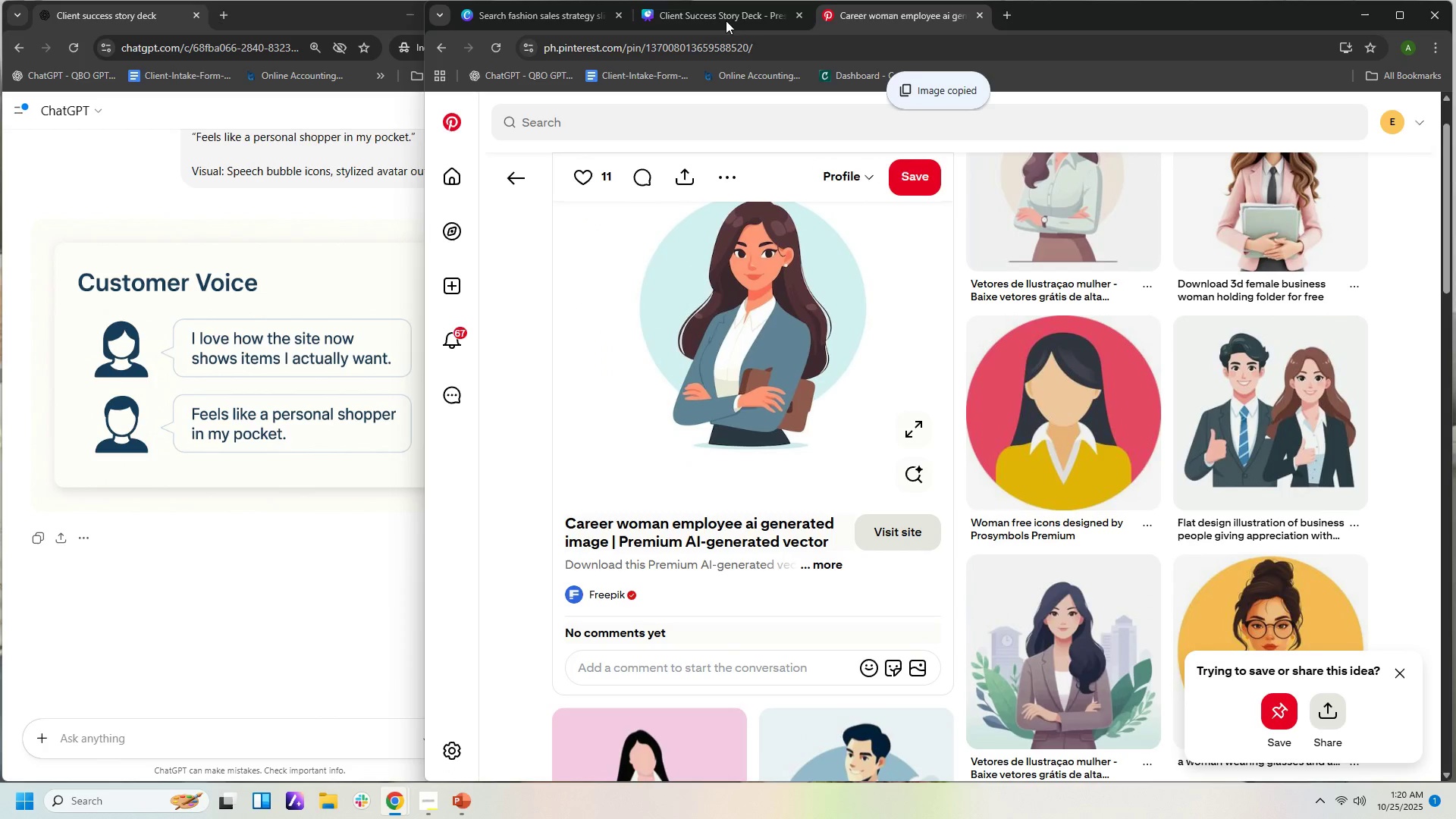 
left_click([725, 15])
 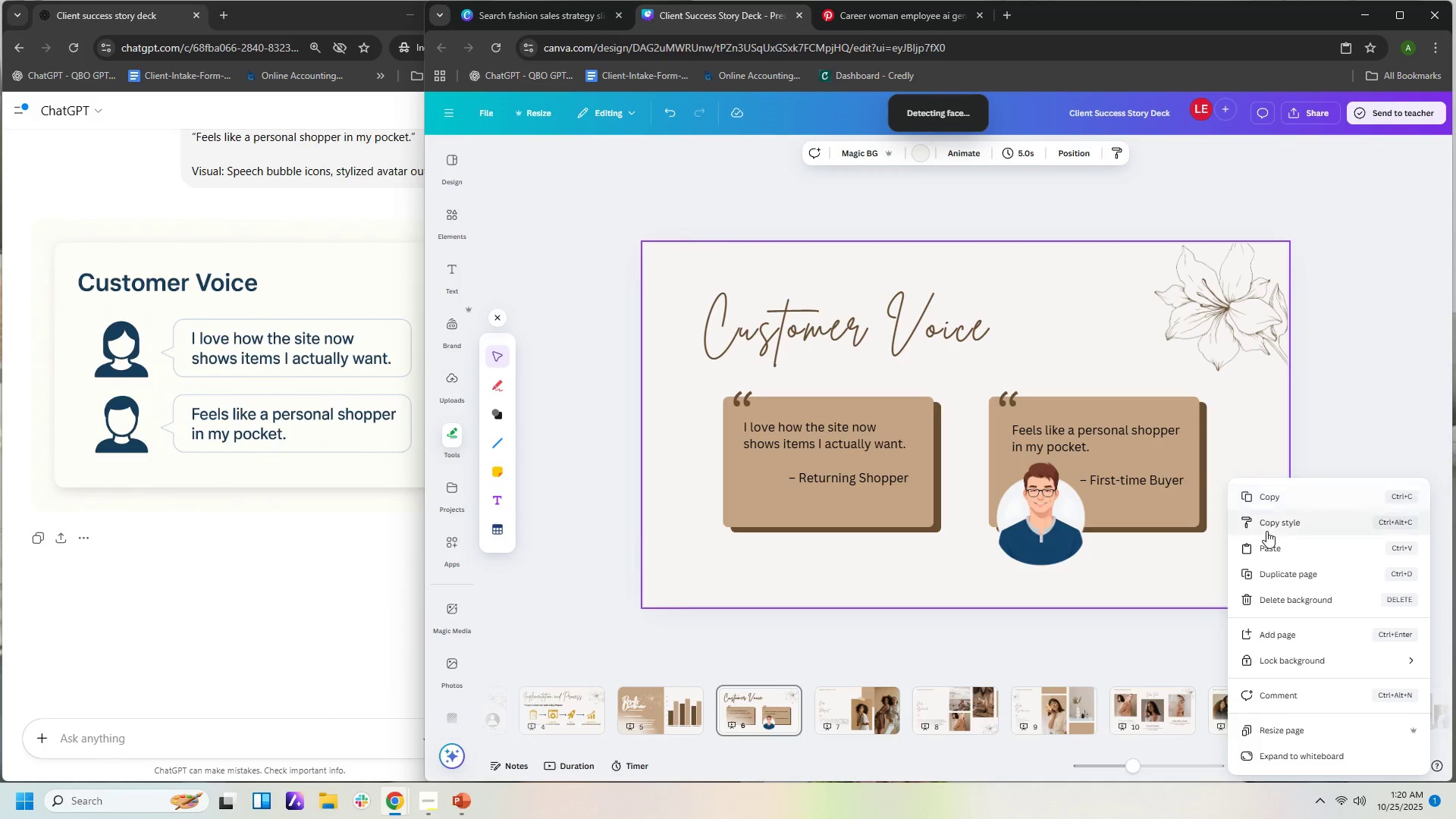 
left_click([1272, 544])
 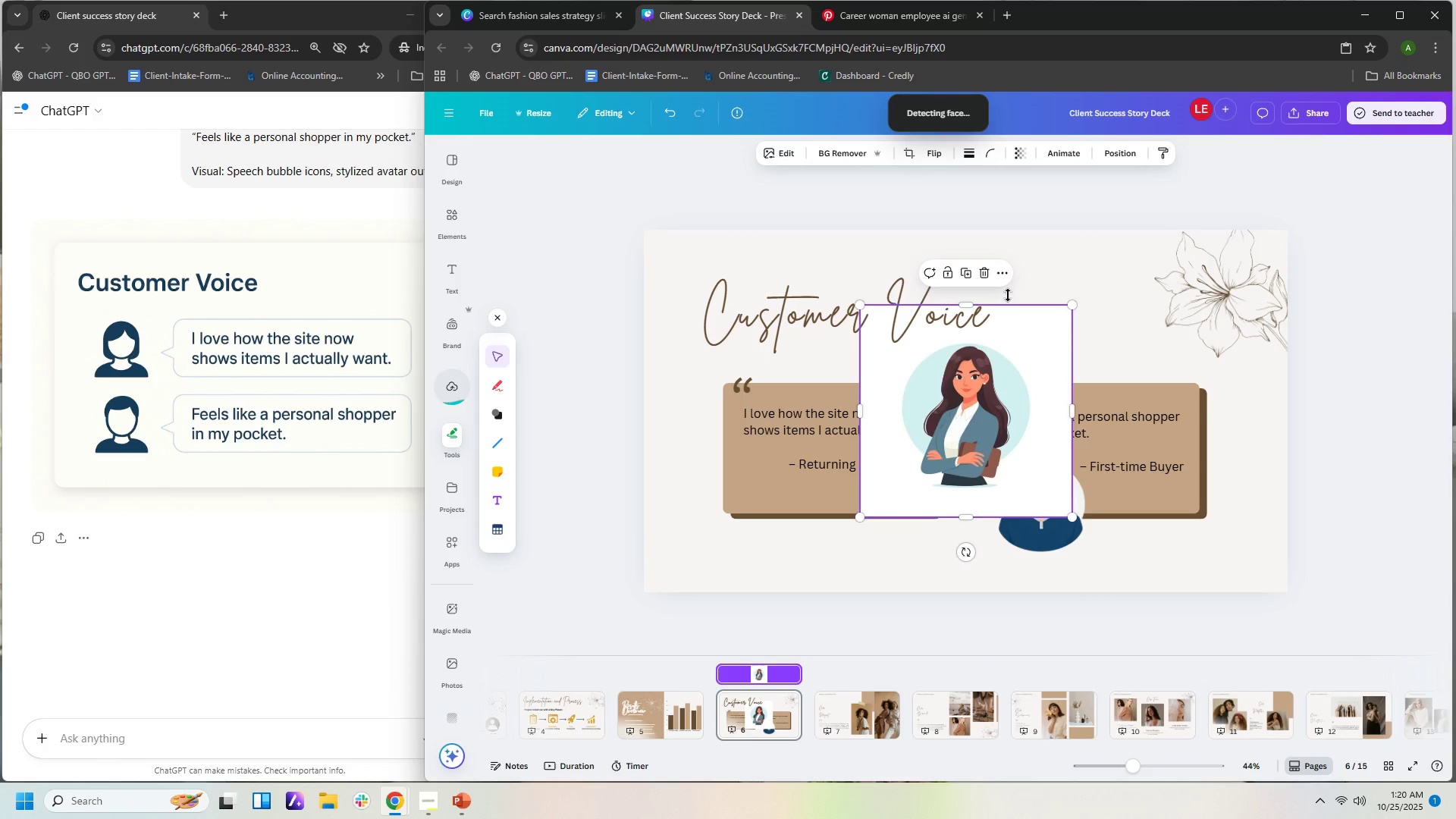 
left_click([838, 145])
 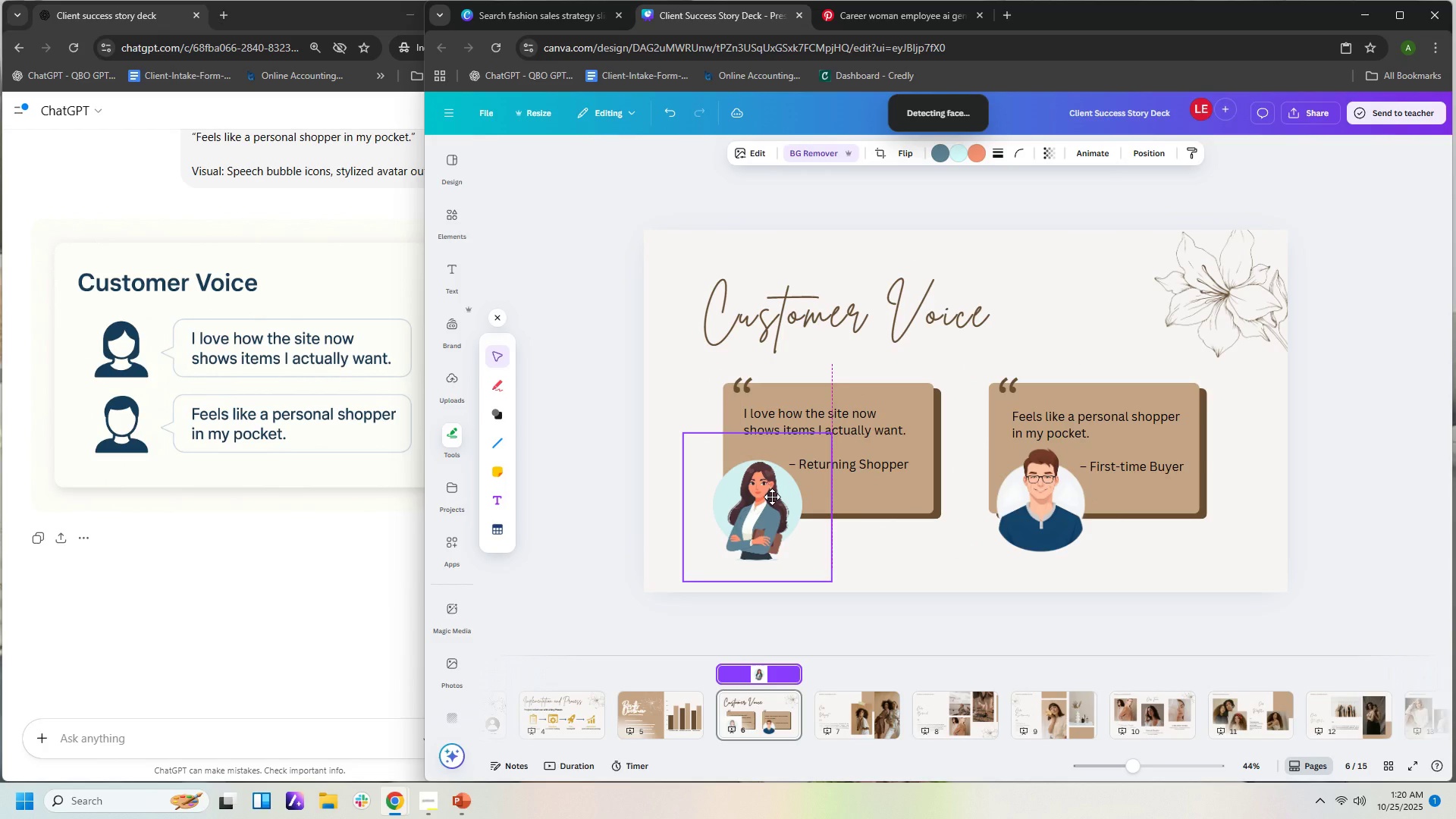 
wait(15.23)
 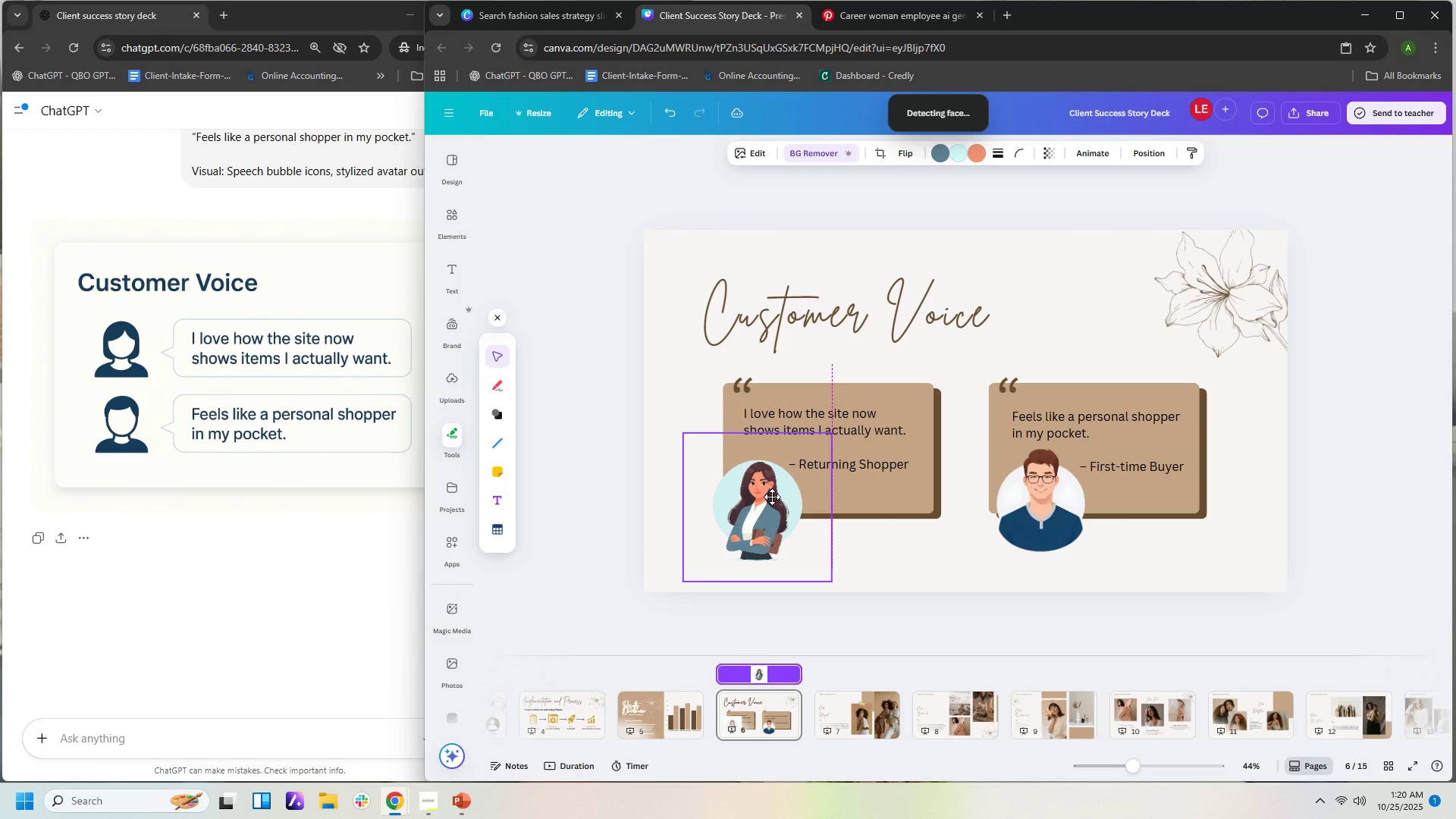 
left_click([1179, 521])
 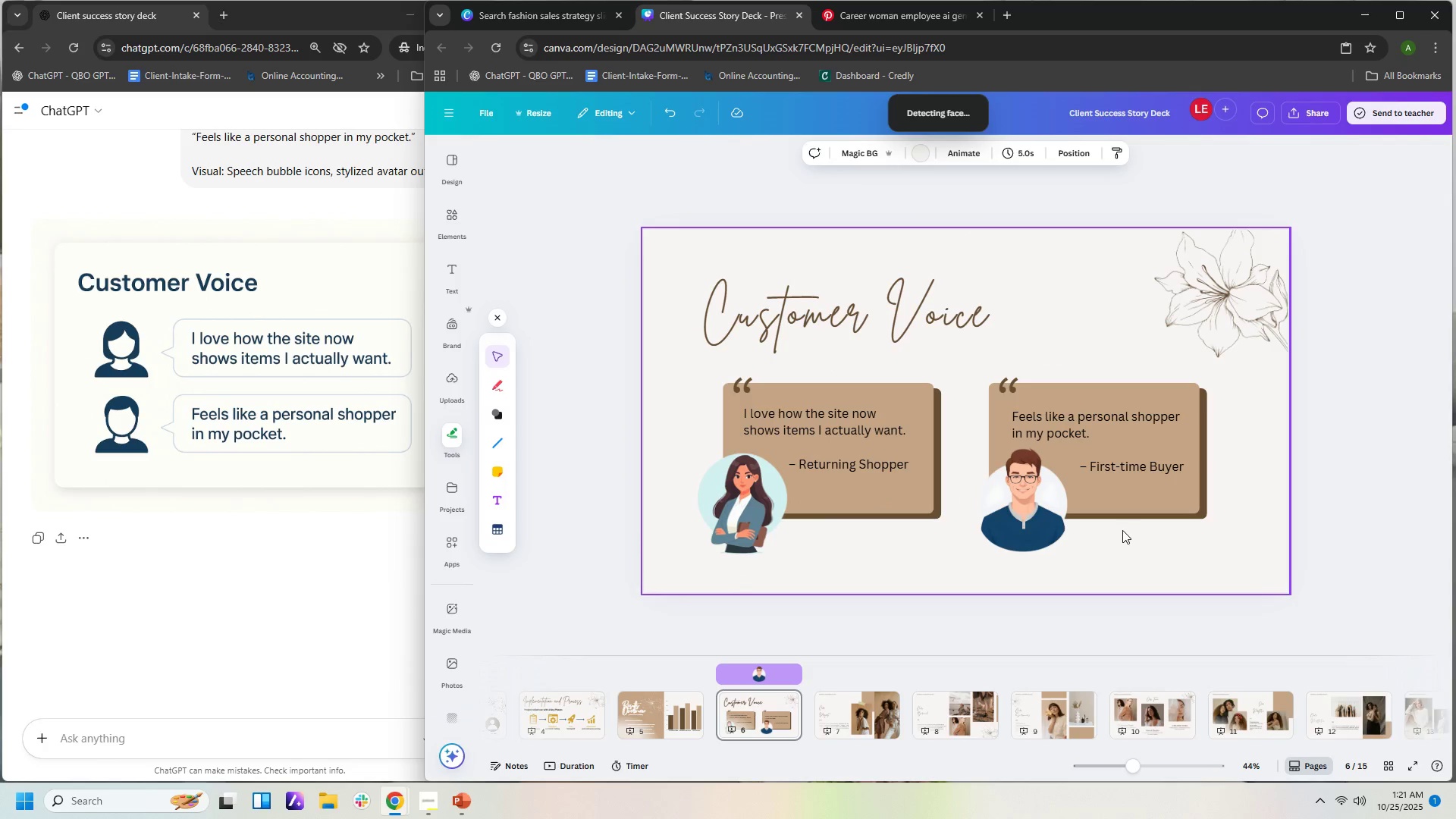 
wait(7.81)
 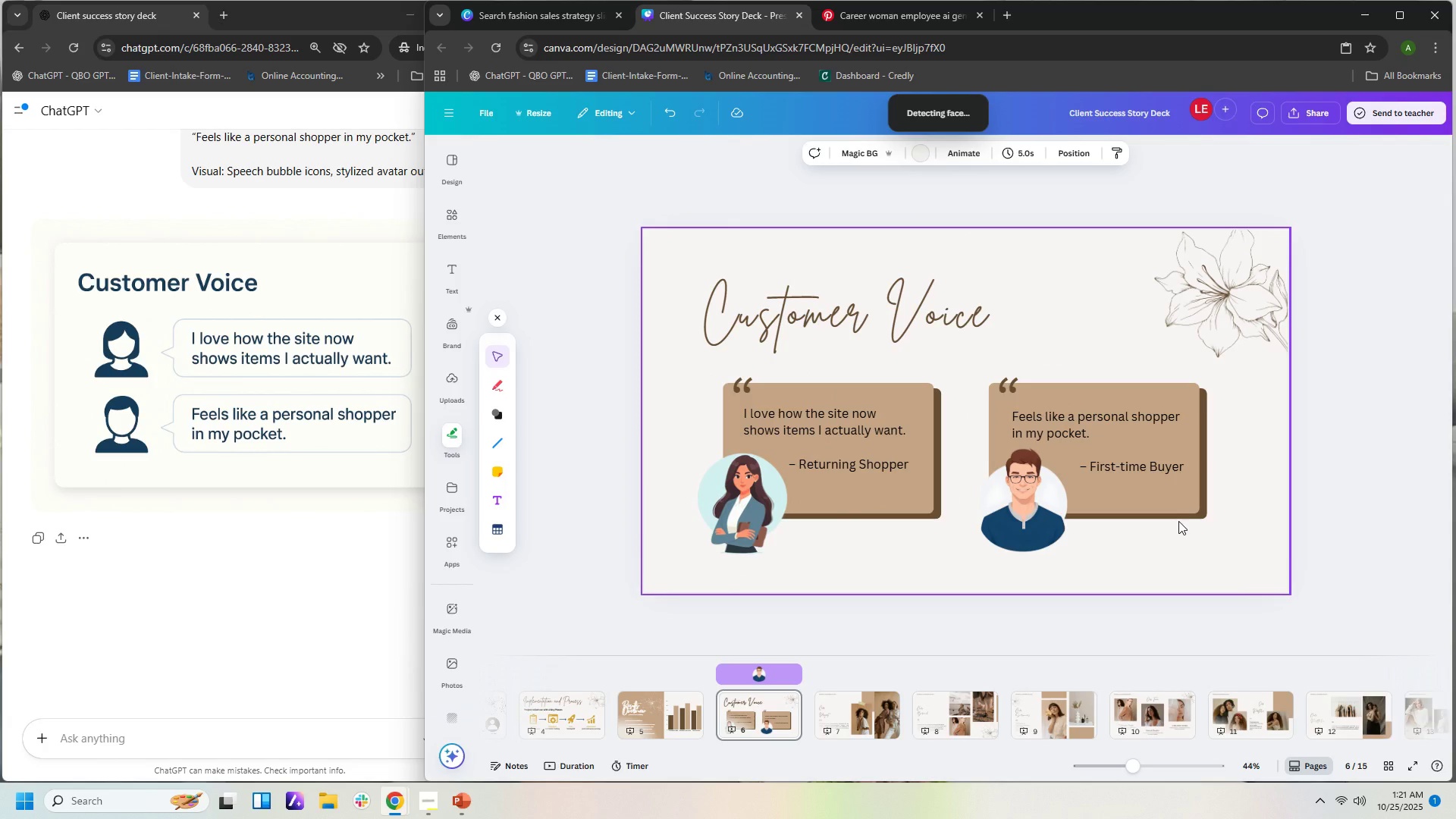 
left_click([1180, 549])
 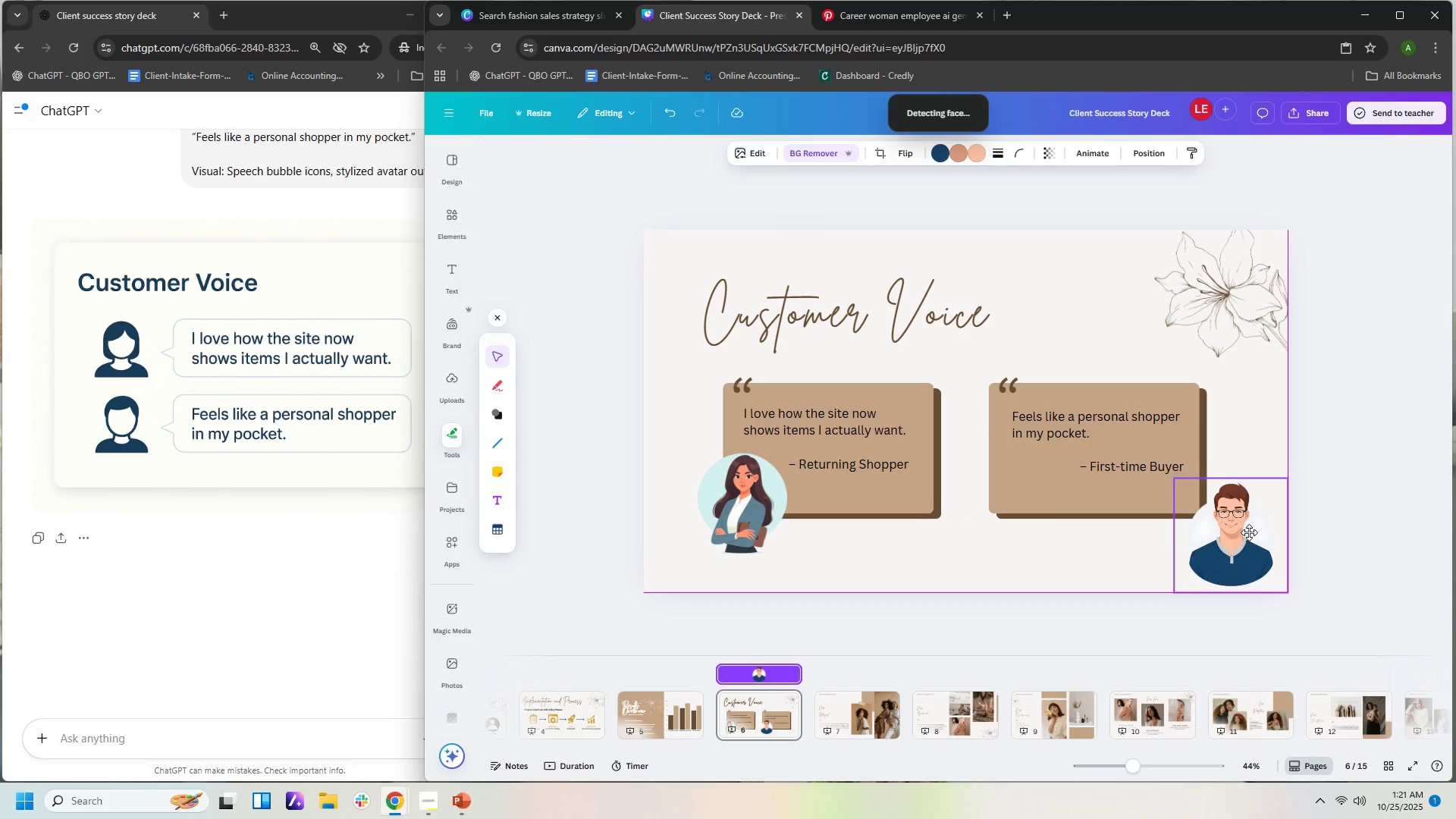 
wait(9.97)
 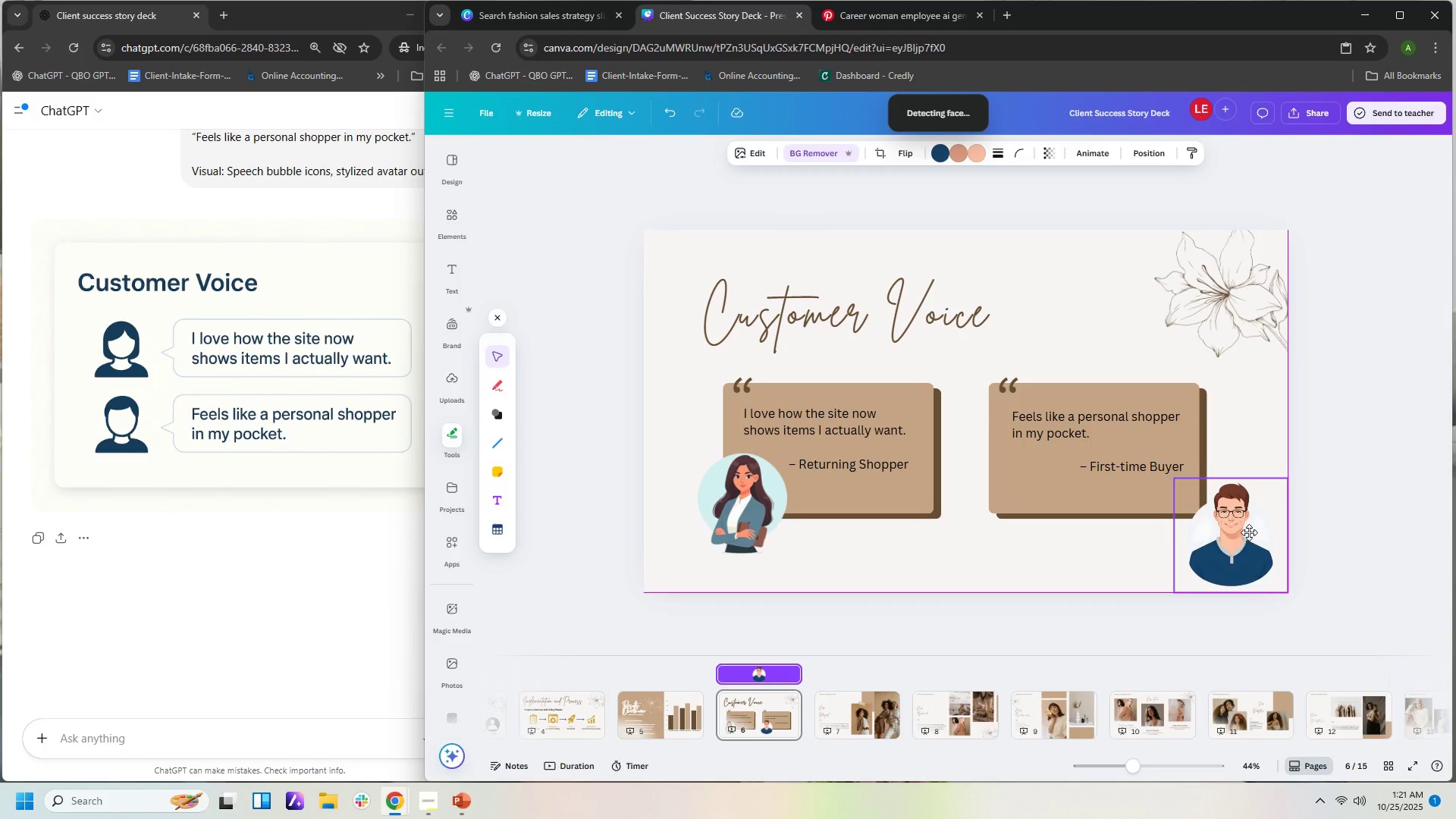 
mouse_move([1260, 513])
 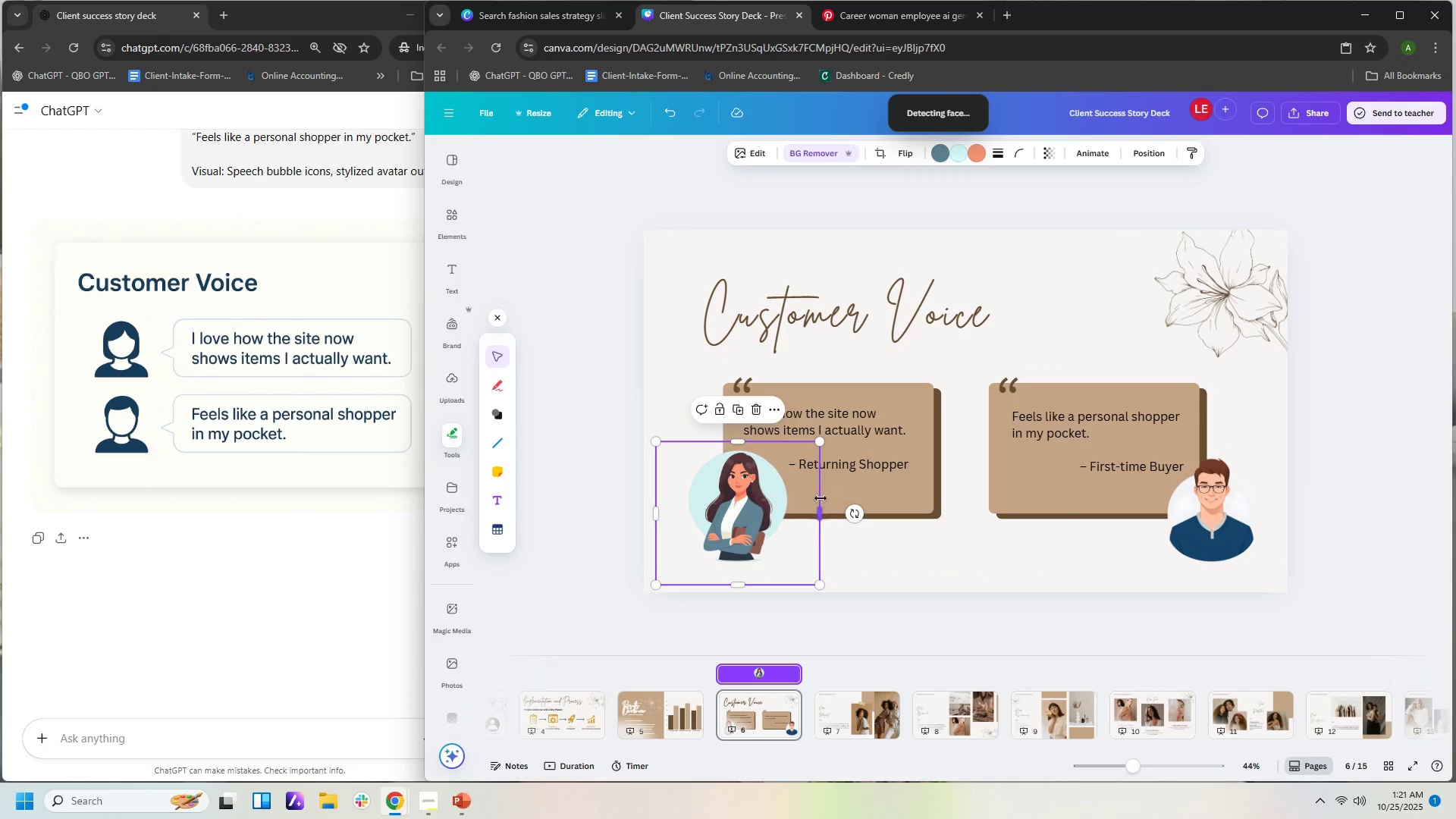 
wait(10.36)
 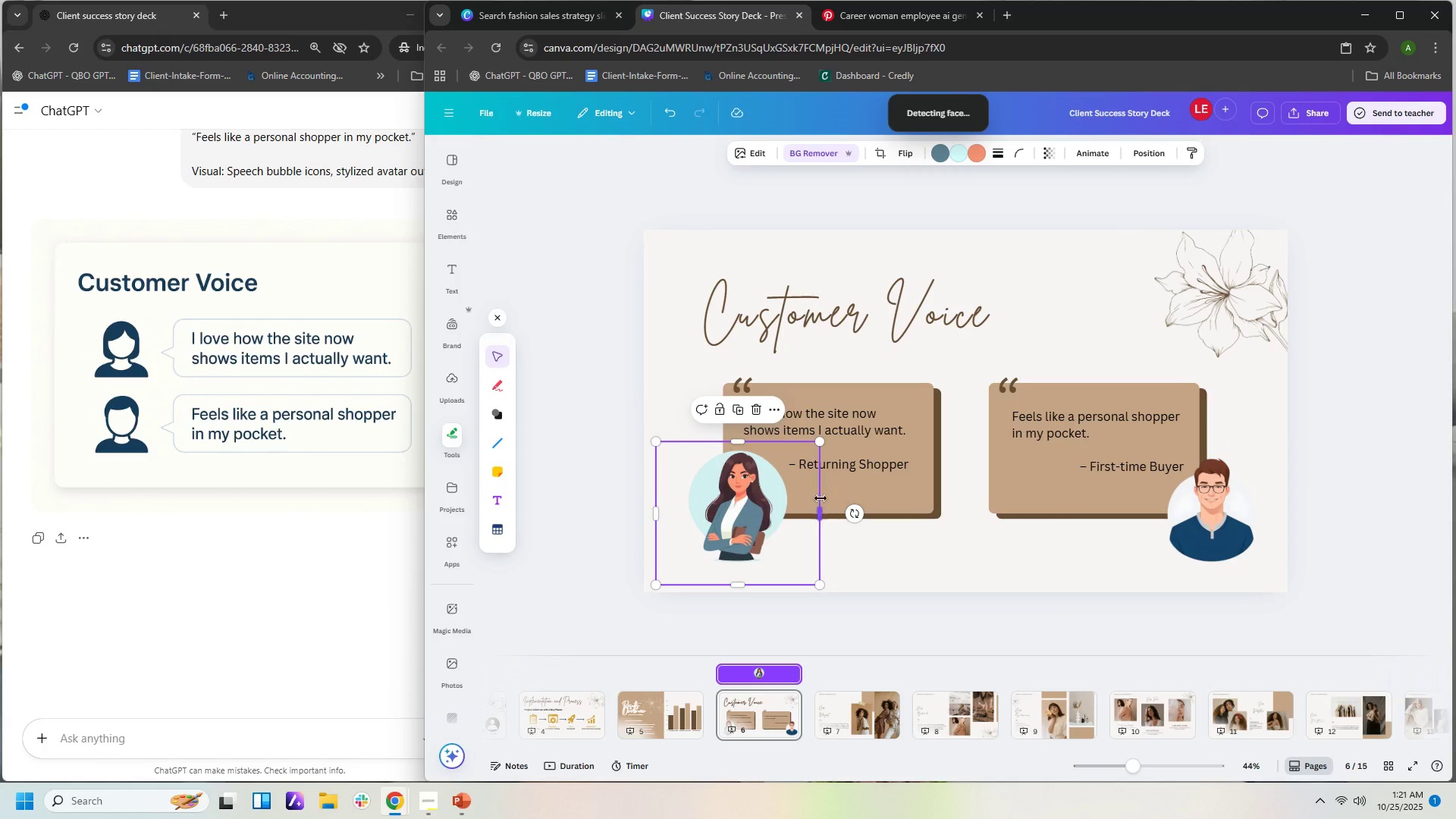 
left_click([855, 587])
 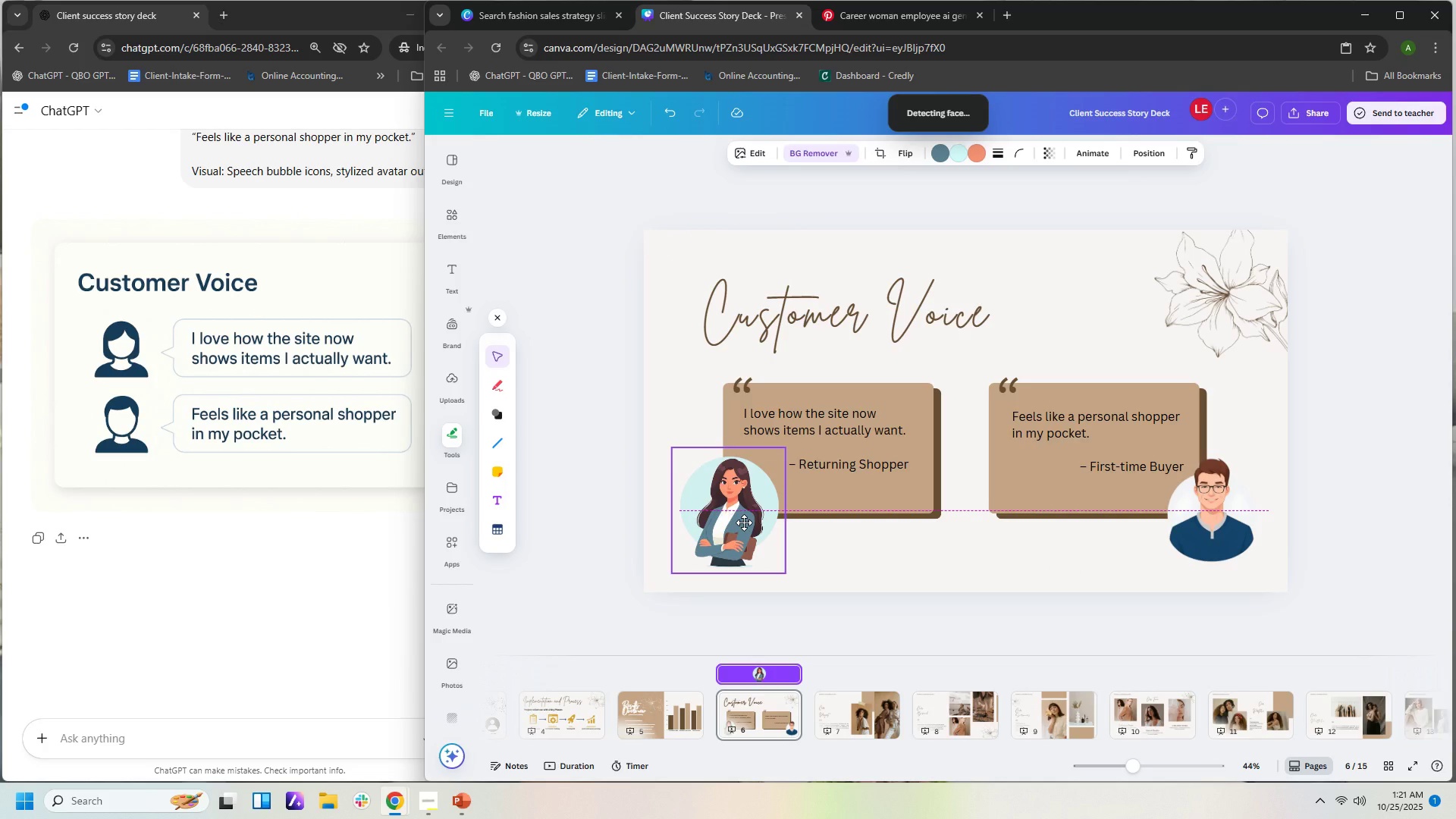 
left_click([872, 566])
 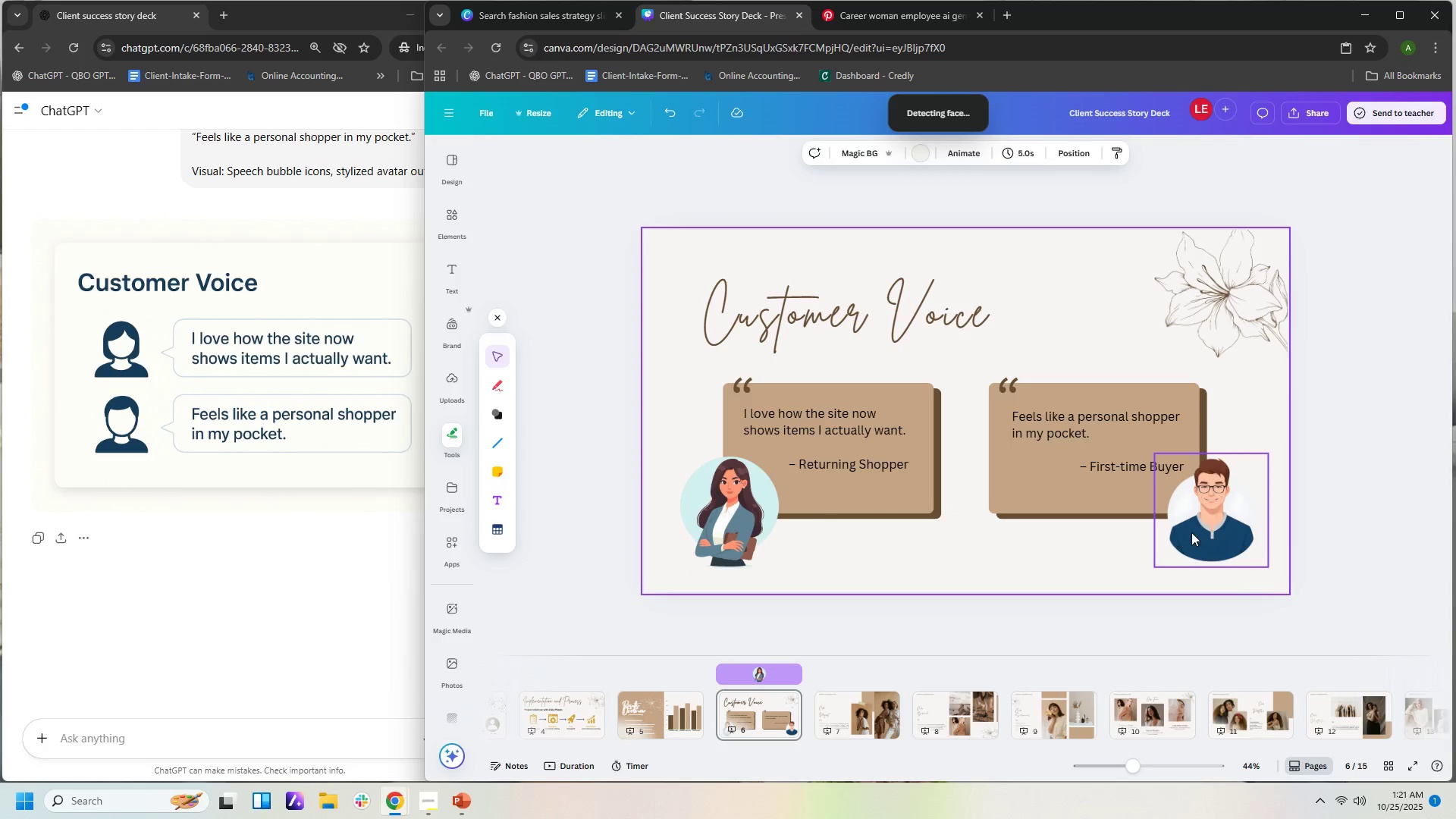 
left_click([1203, 532])
 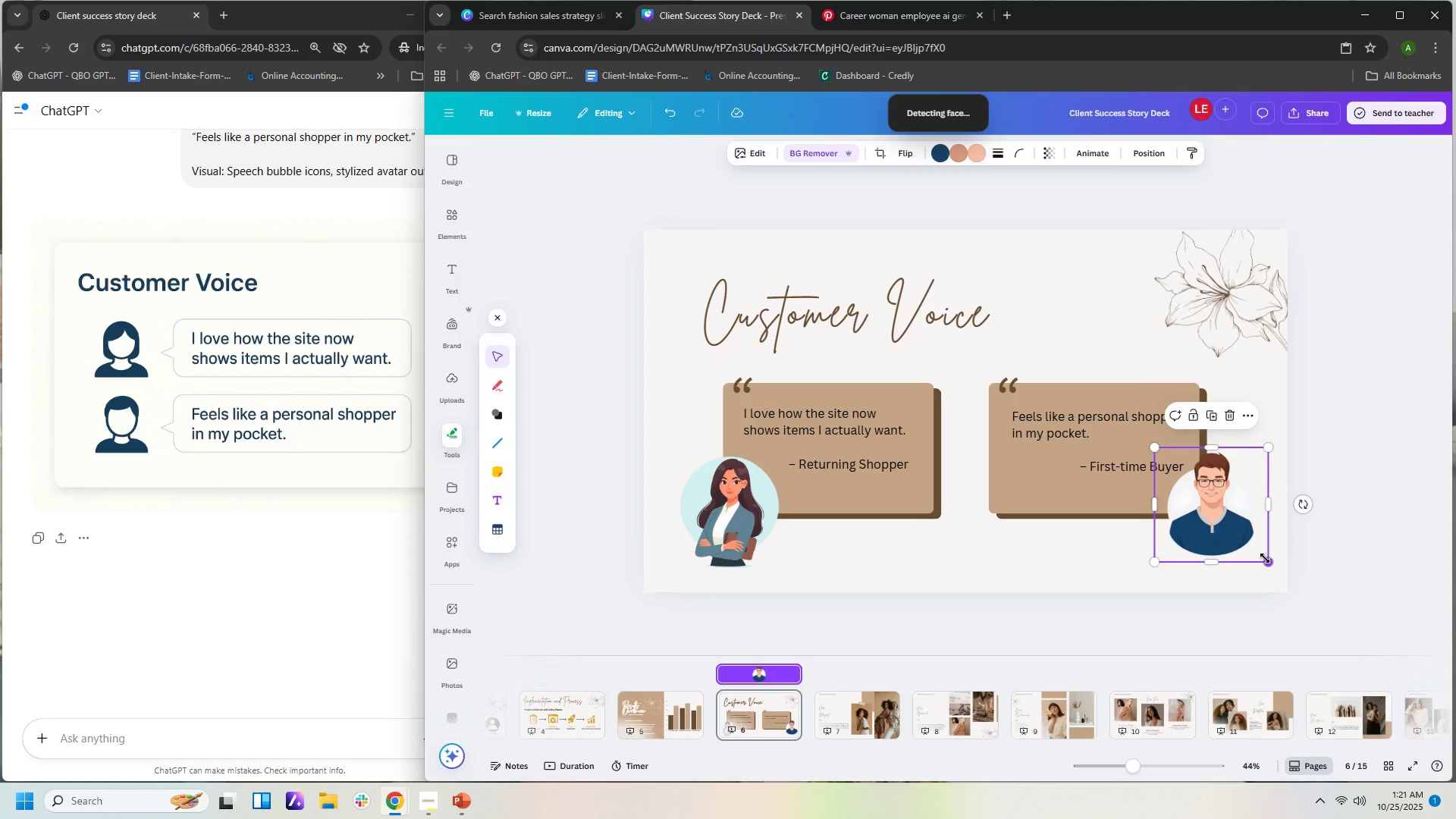 
wait(5.31)
 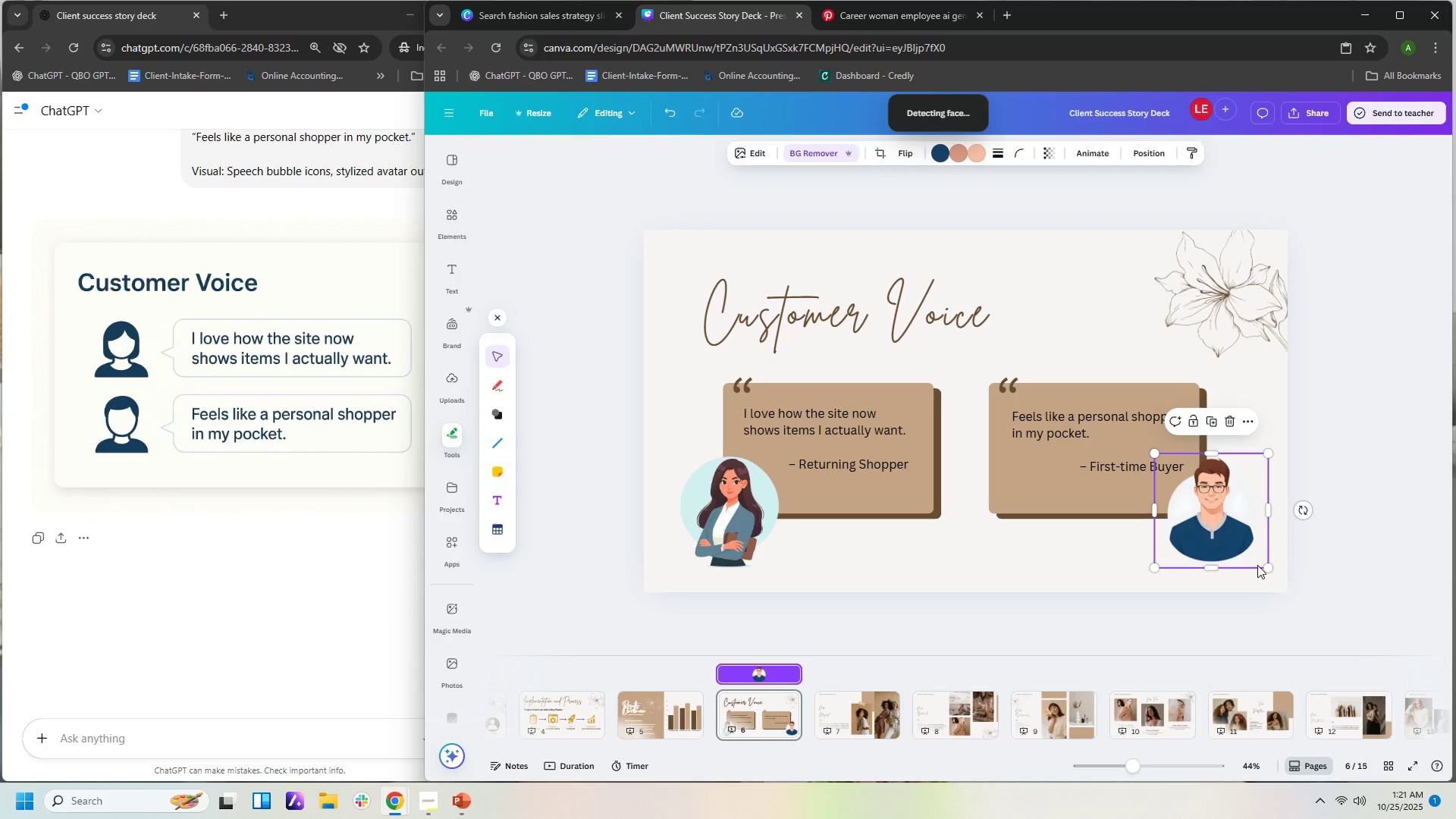 
left_click([1112, 544])
 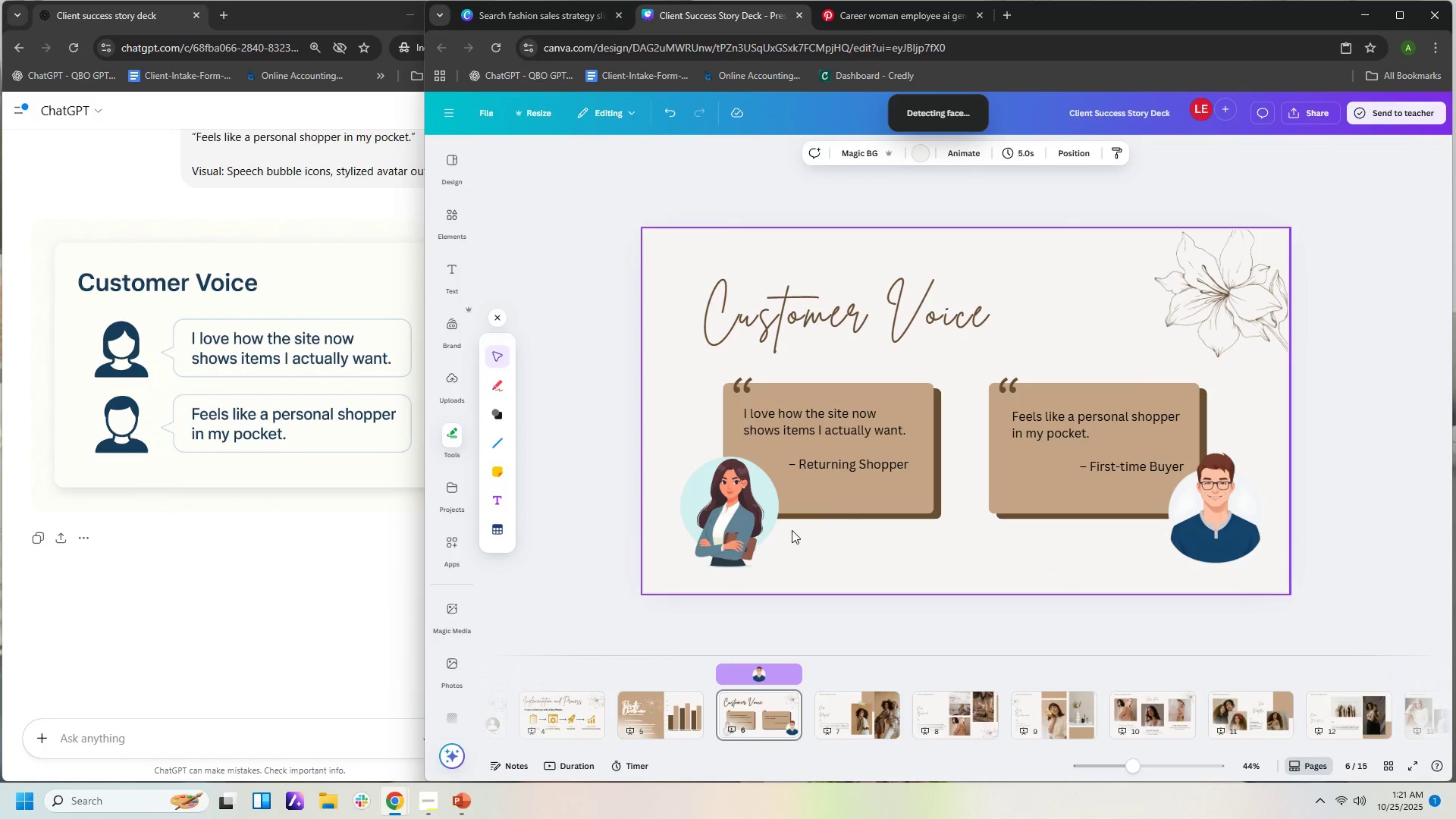 
left_click([747, 529])
 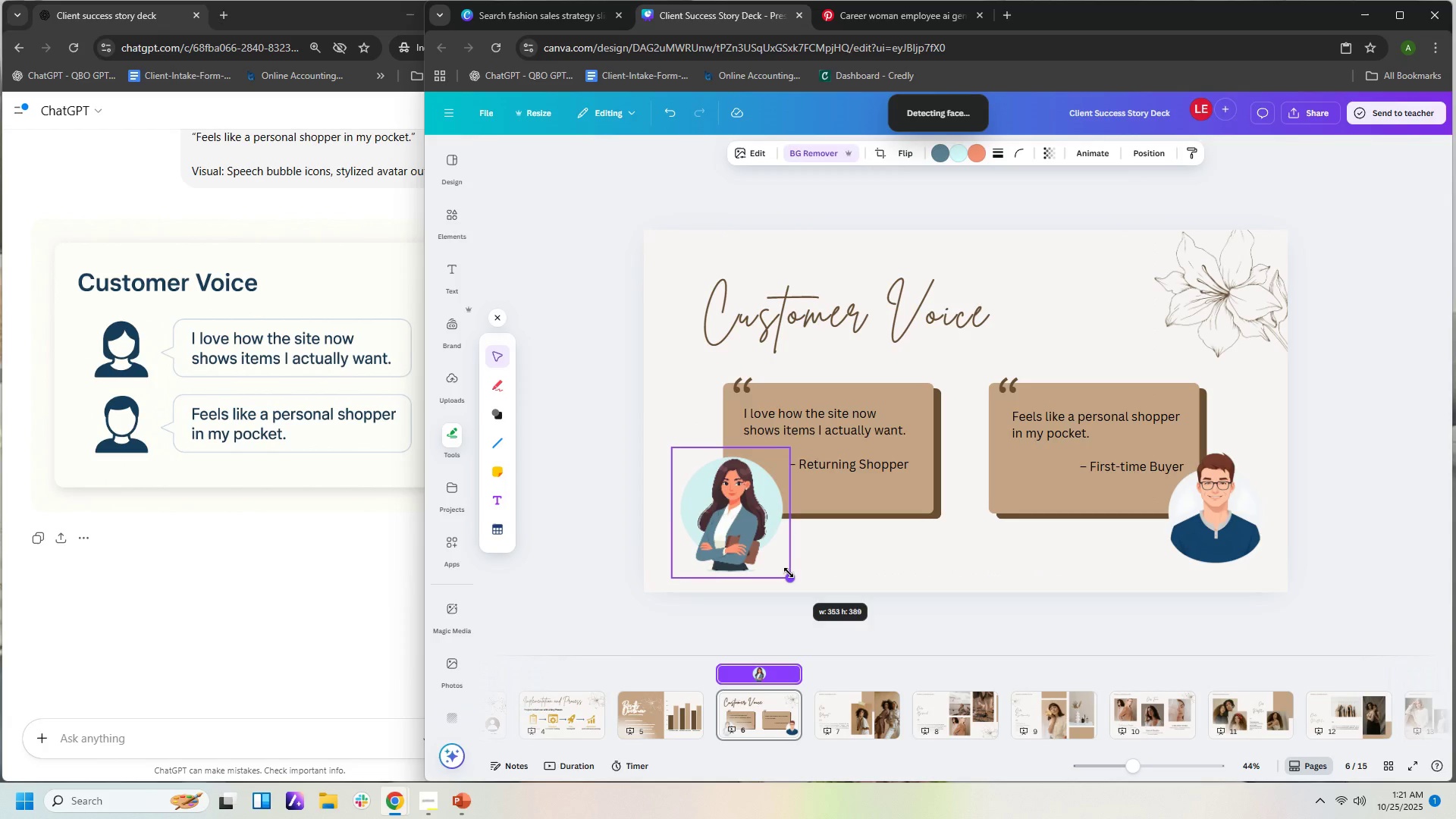 
left_click([872, 562])
 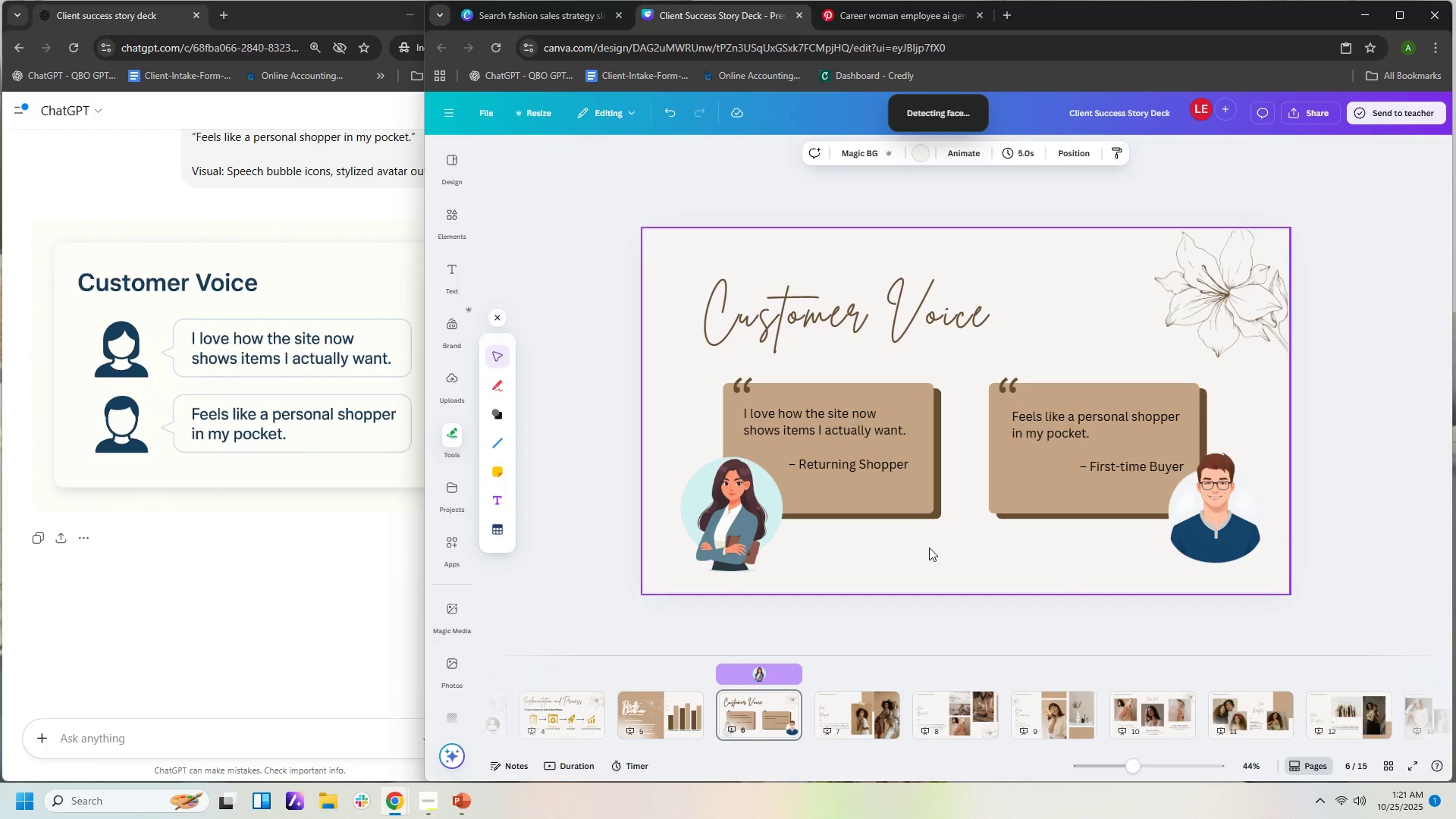 
wait(12.26)
 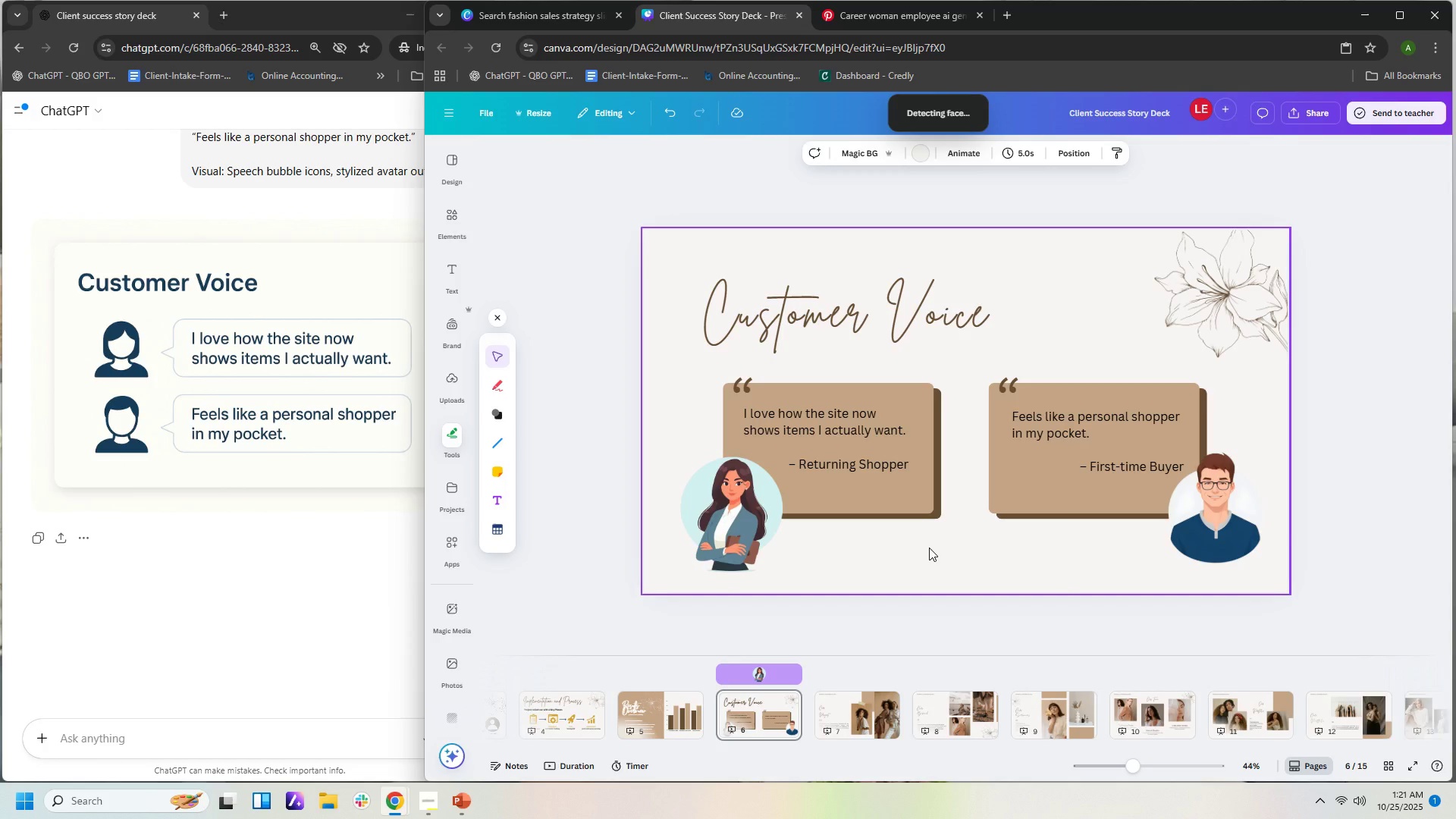 
left_click([866, 10])
 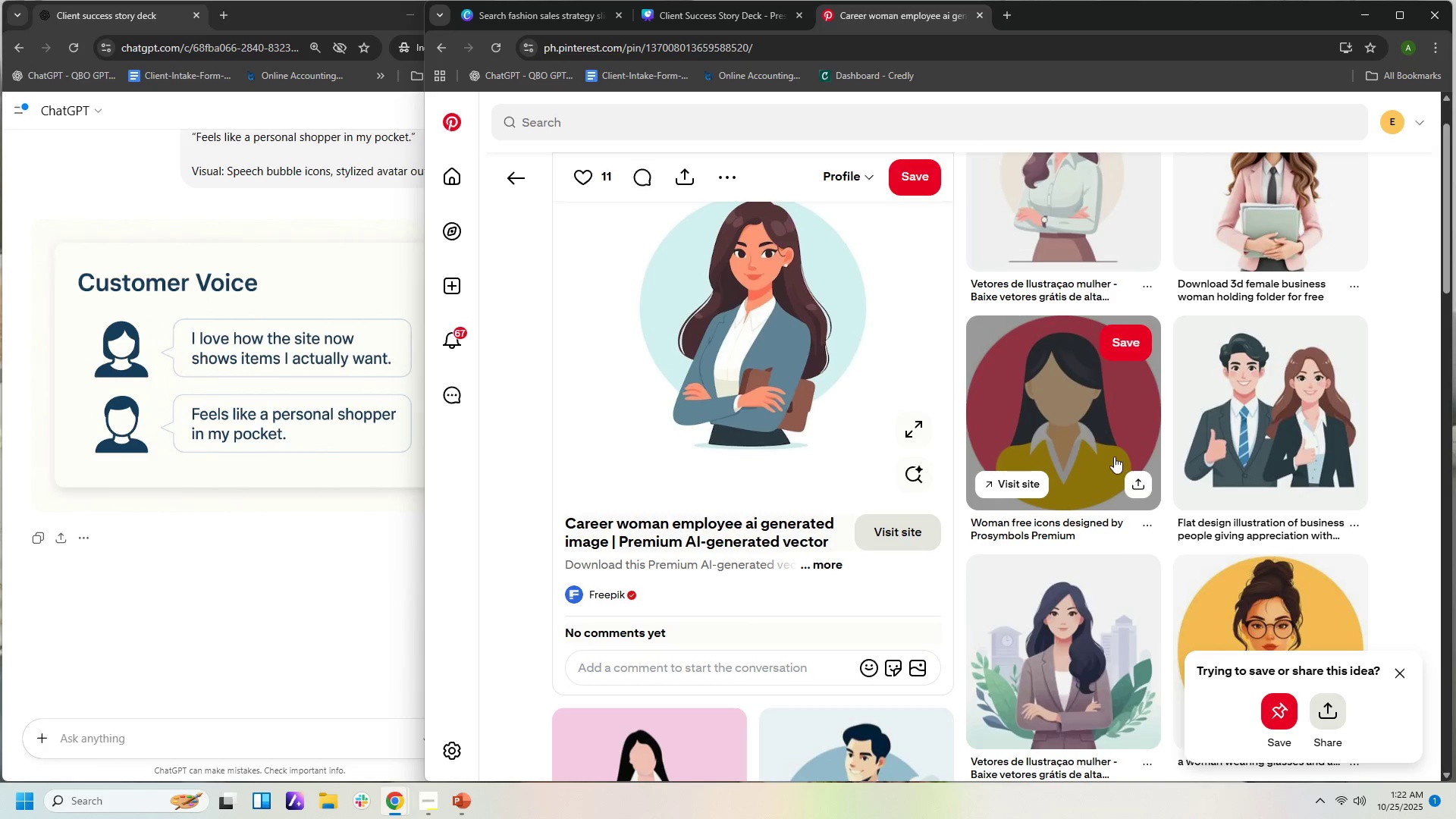 
scroll: coordinate [1119, 447], scroll_direction: up, amount: 6.0
 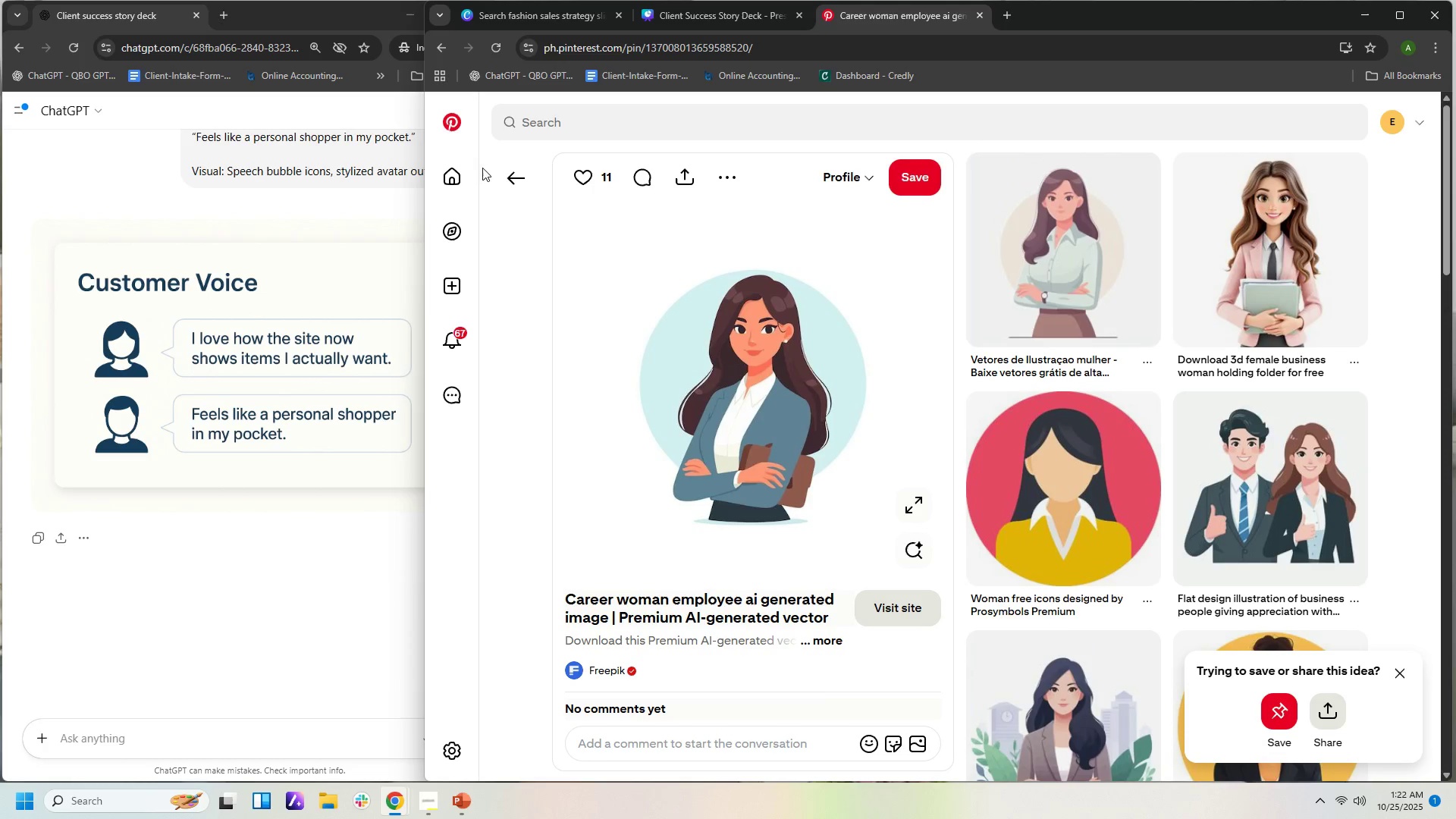 
left_click([516, 180])
 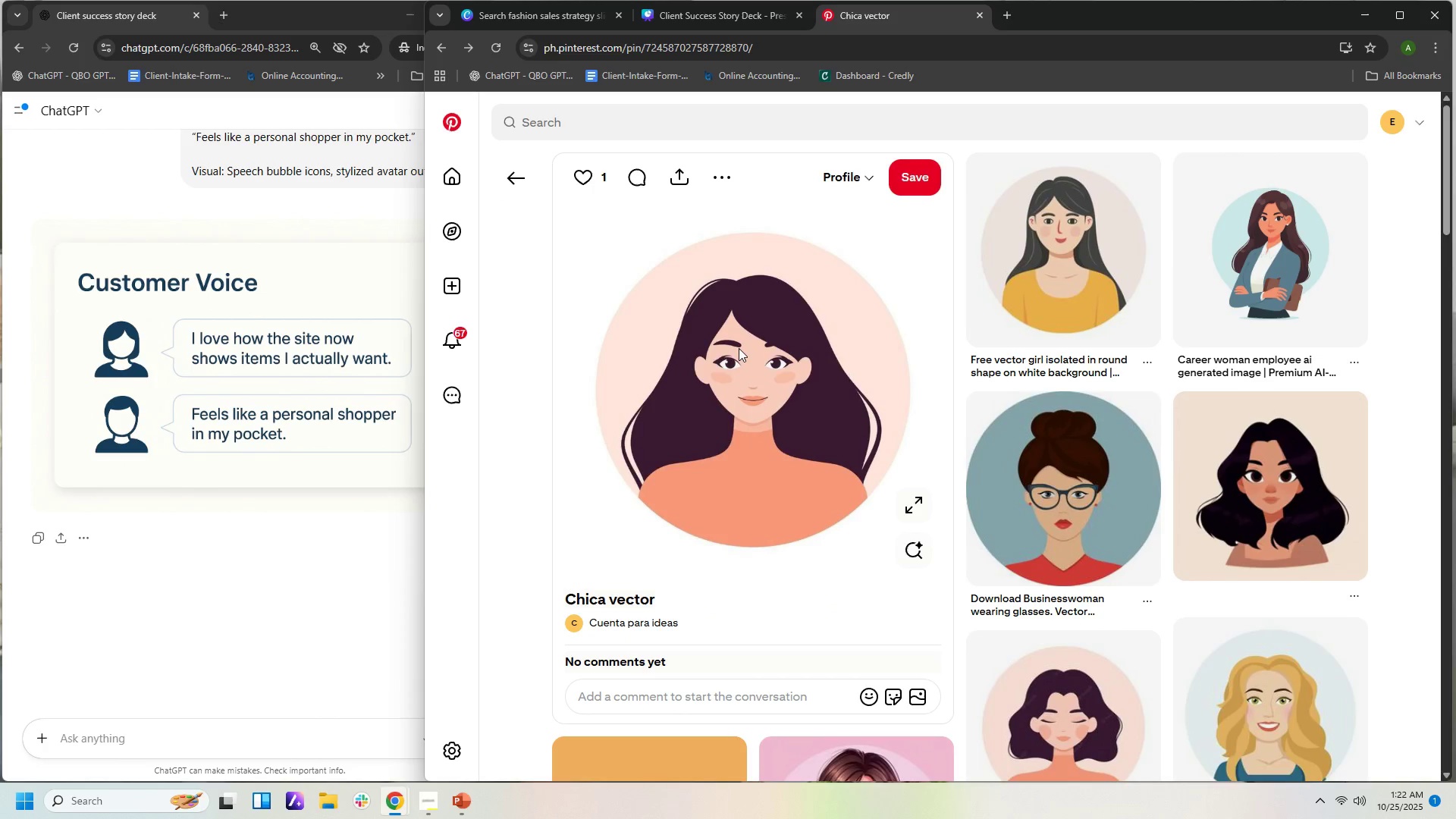 
scroll: coordinate [785, 406], scroll_direction: down, amount: 14.0
 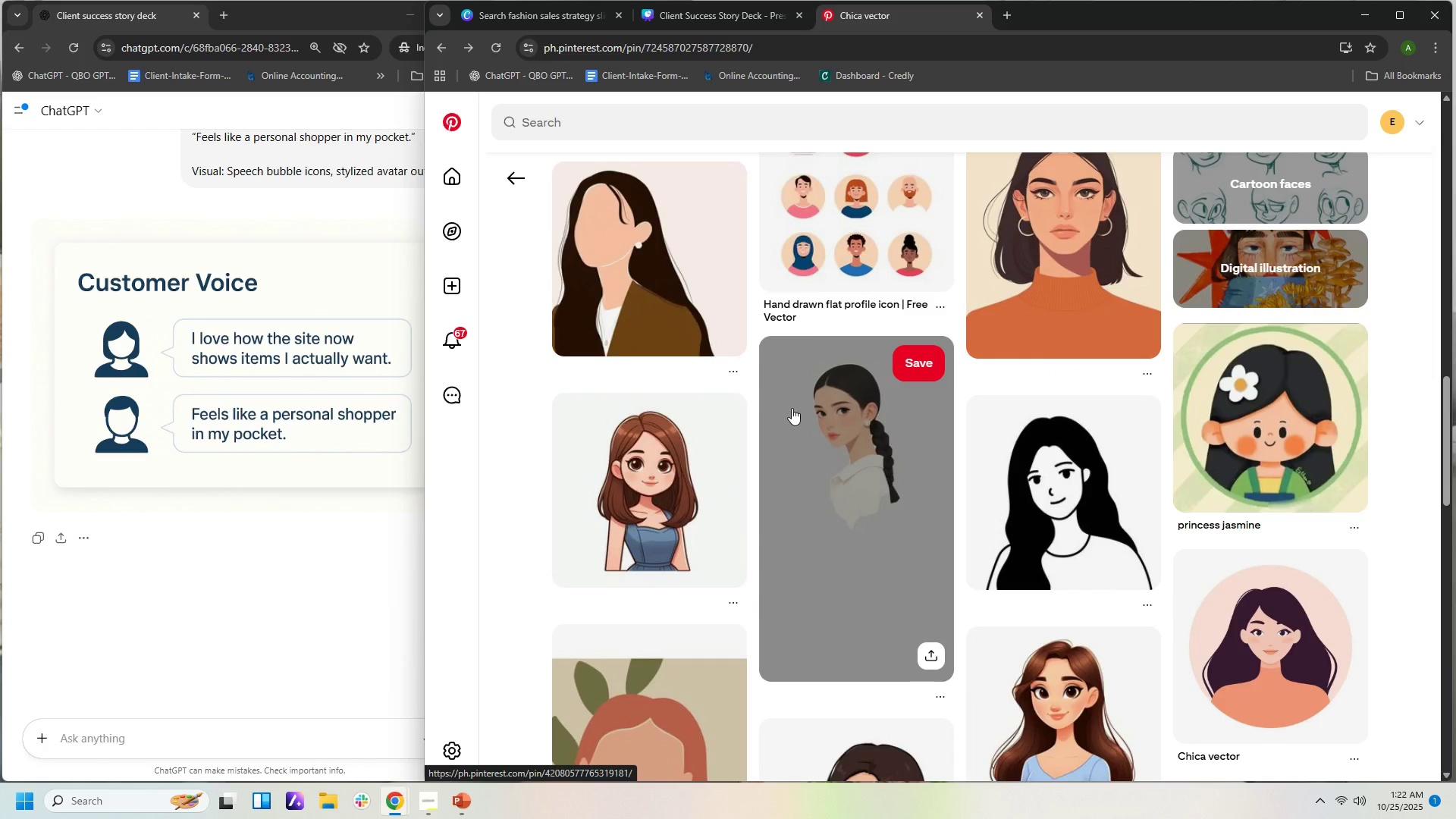 
scroll: coordinate [802, 403], scroll_direction: down, amount: 16.0
 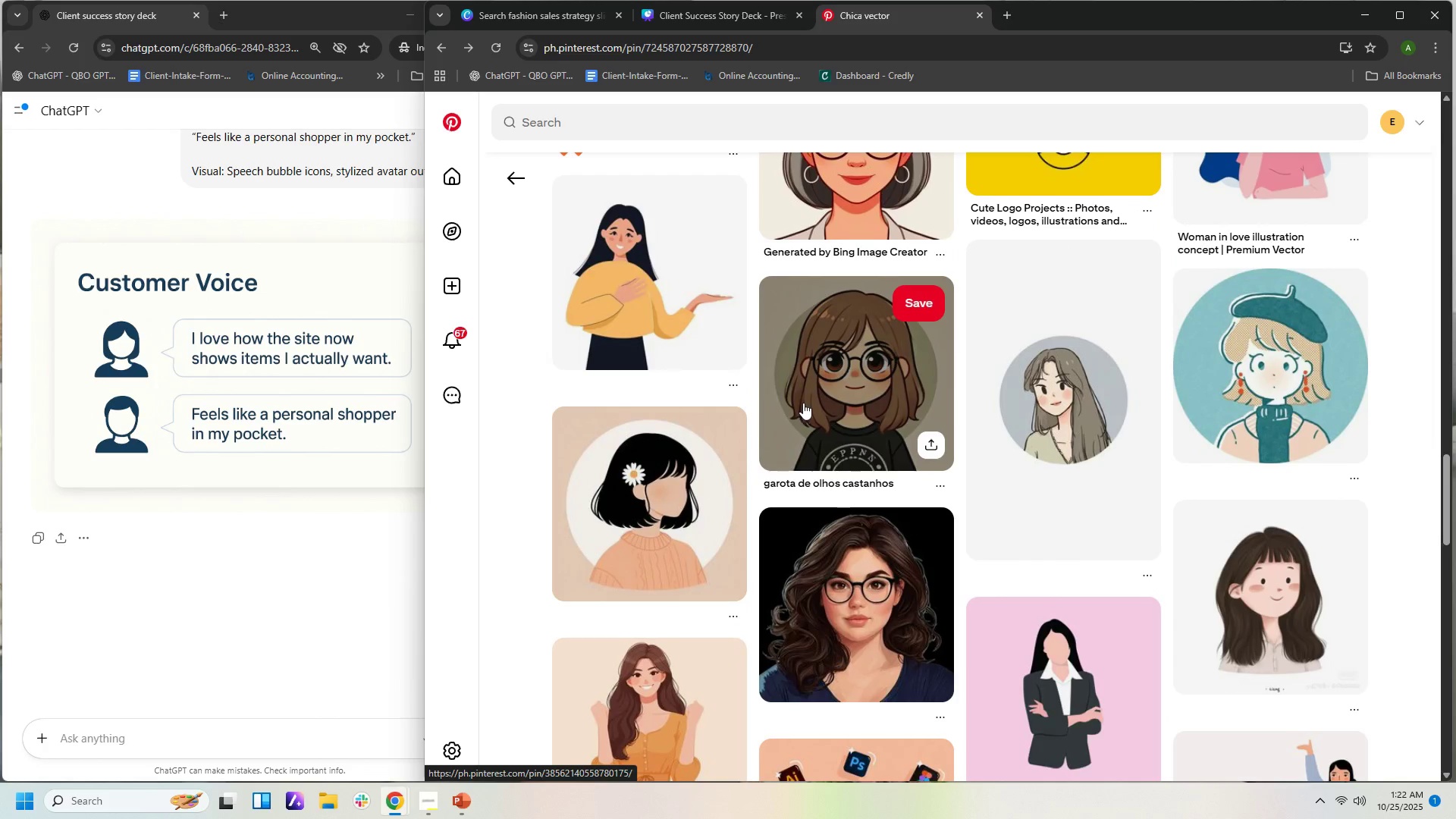 
scroll: coordinate [810, 397], scroll_direction: down, amount: 16.0
 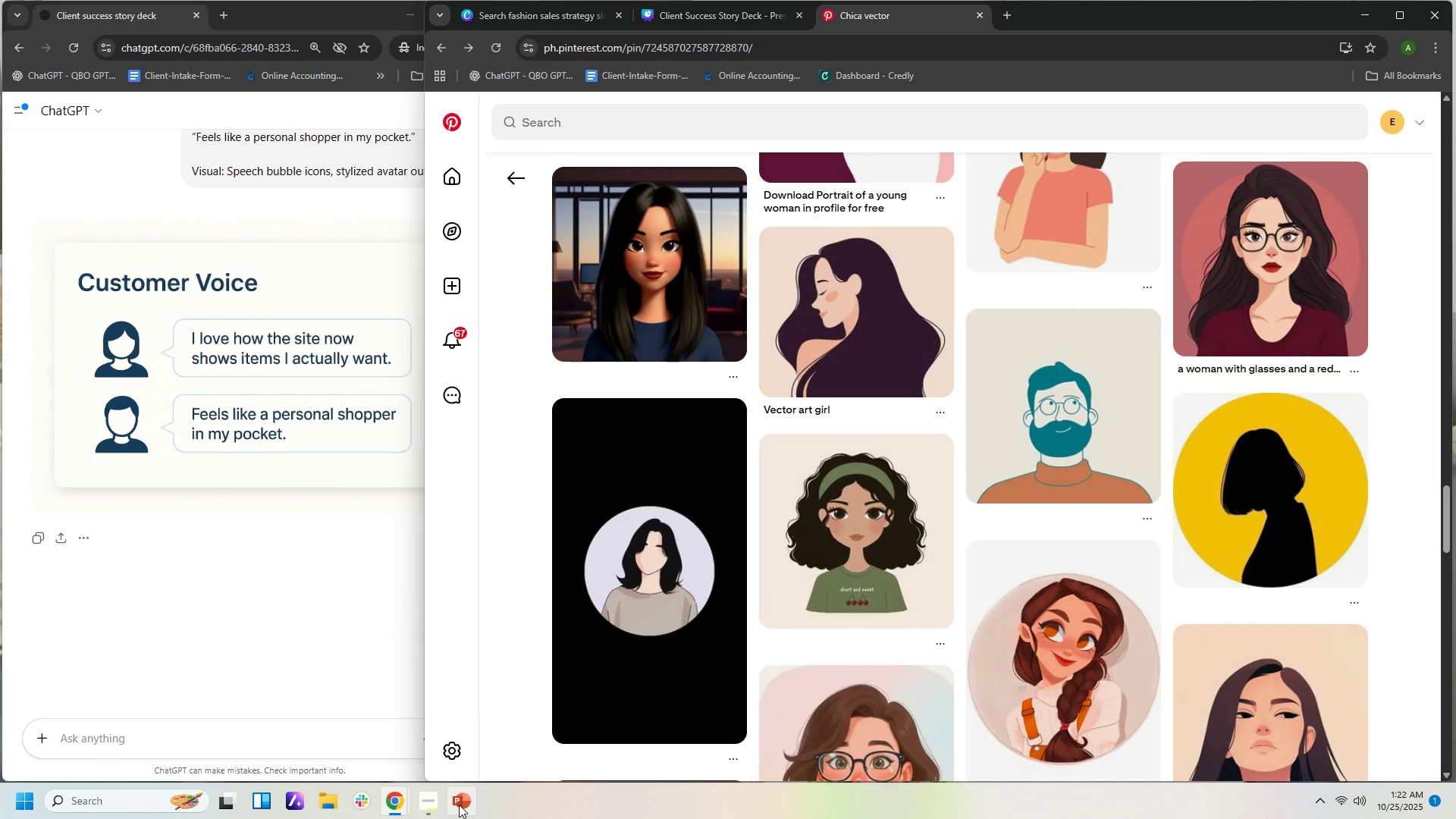 
left_click([384, 809])
 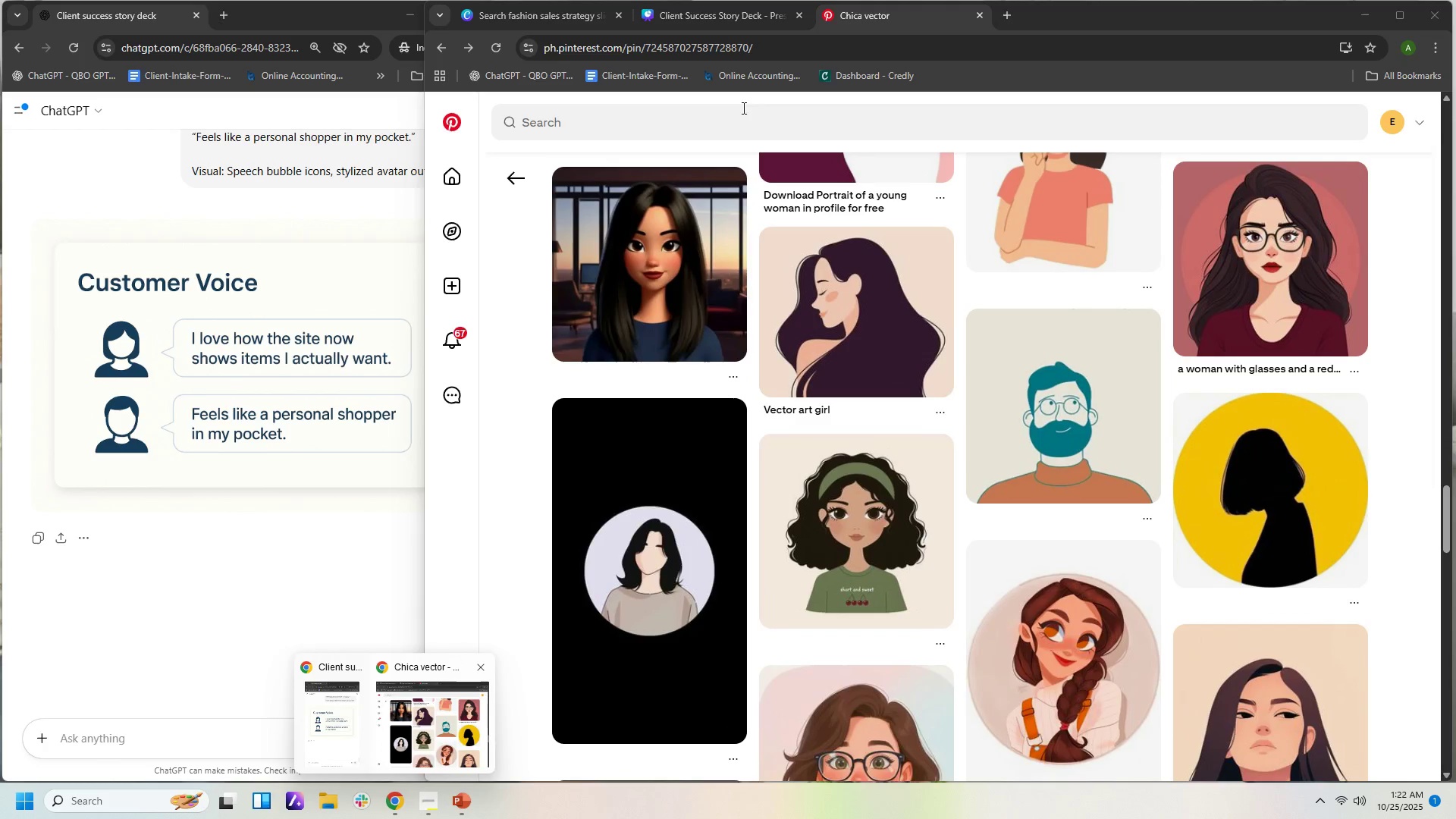 
left_click([732, 8])
 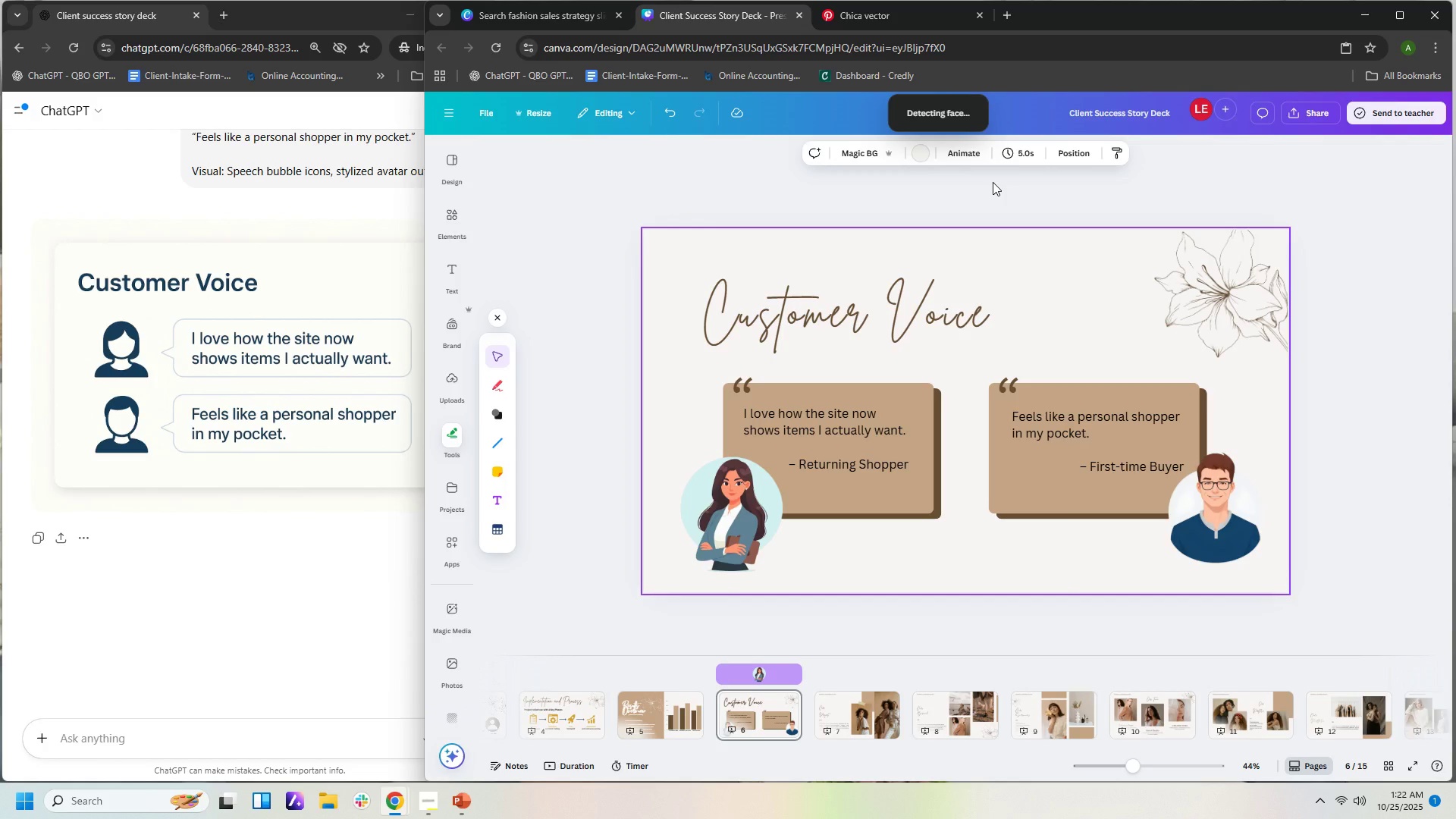 
wait(11.94)
 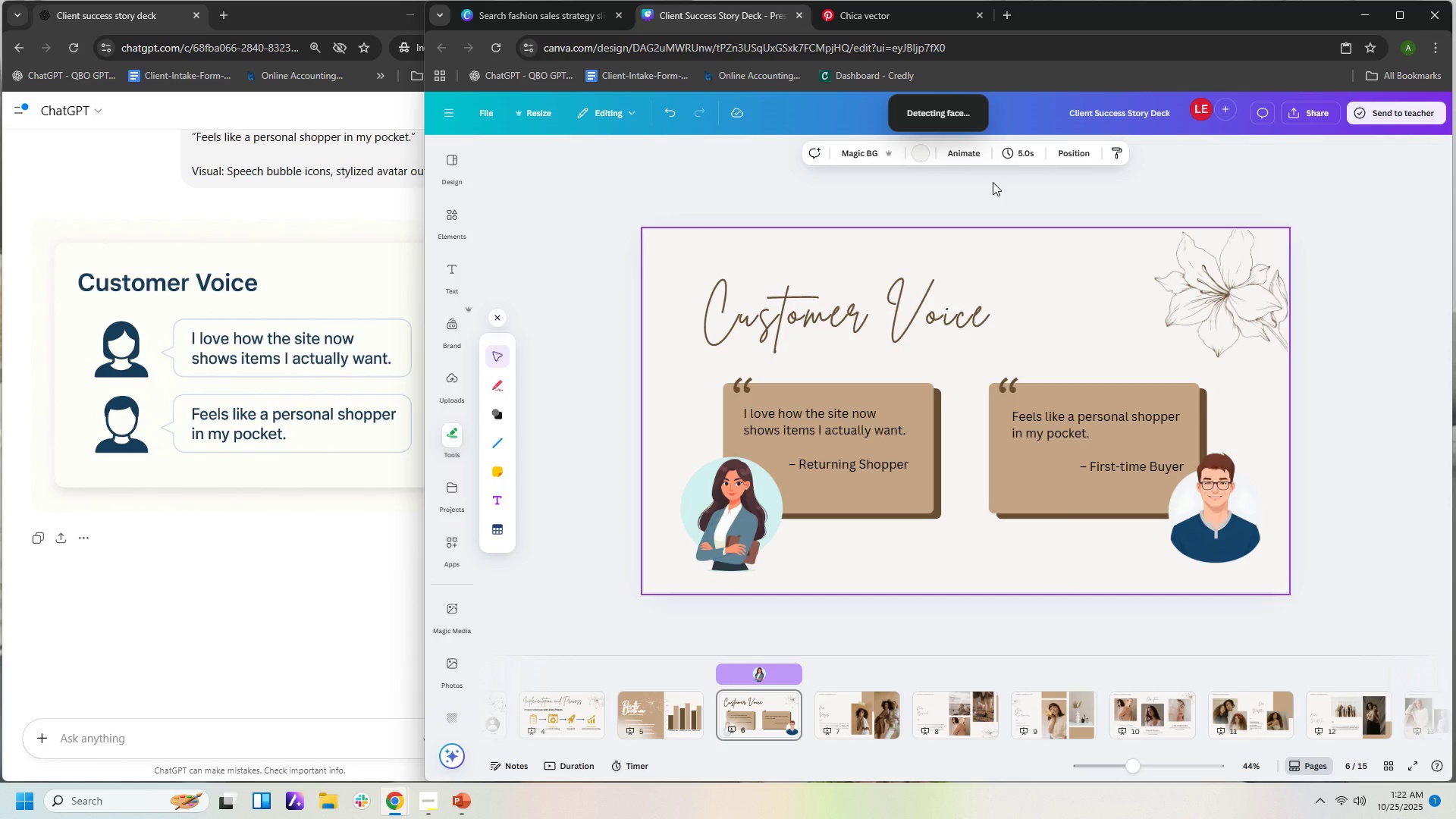 
left_click([883, 708])
 